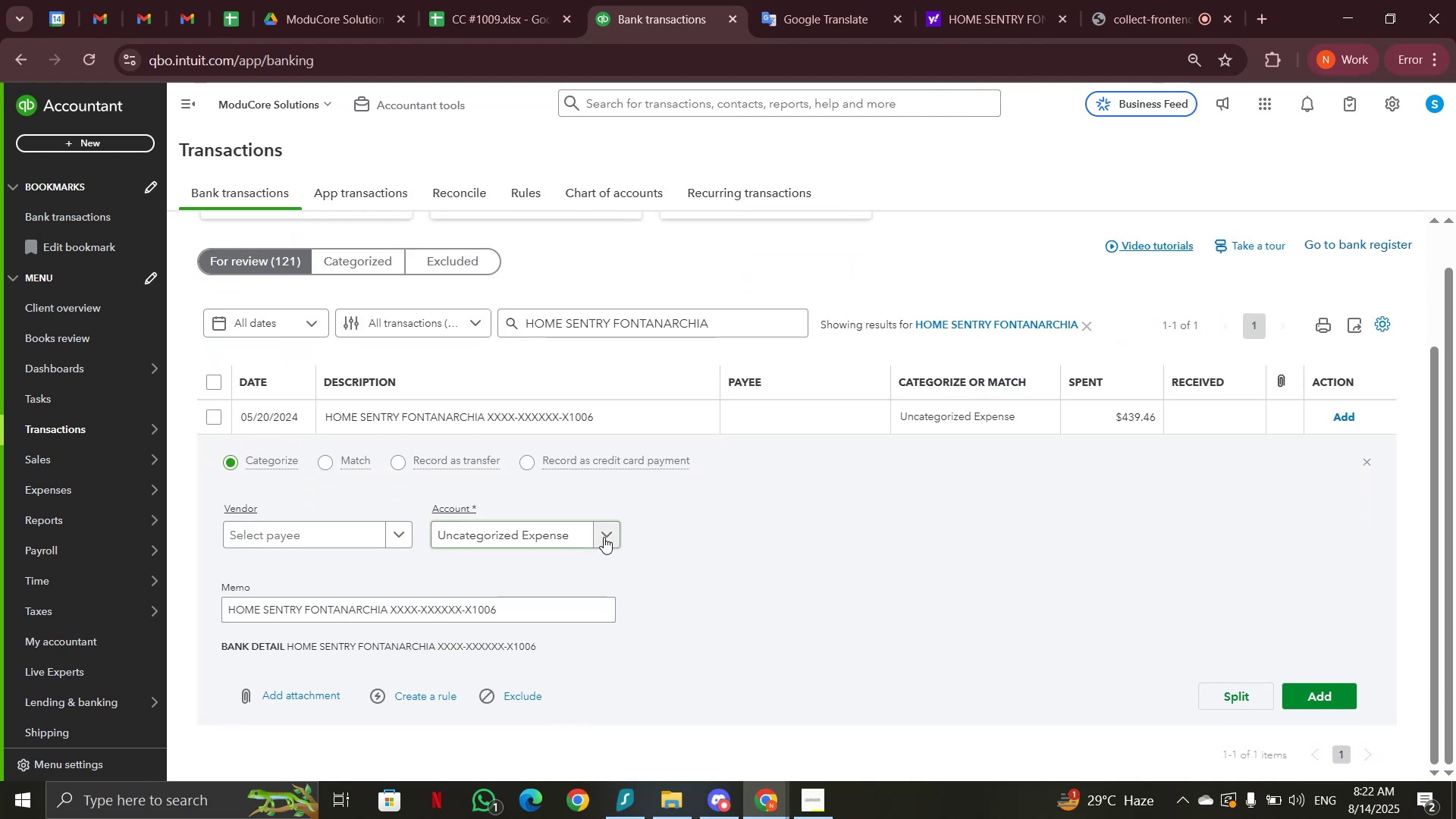 
left_click([604, 537])
 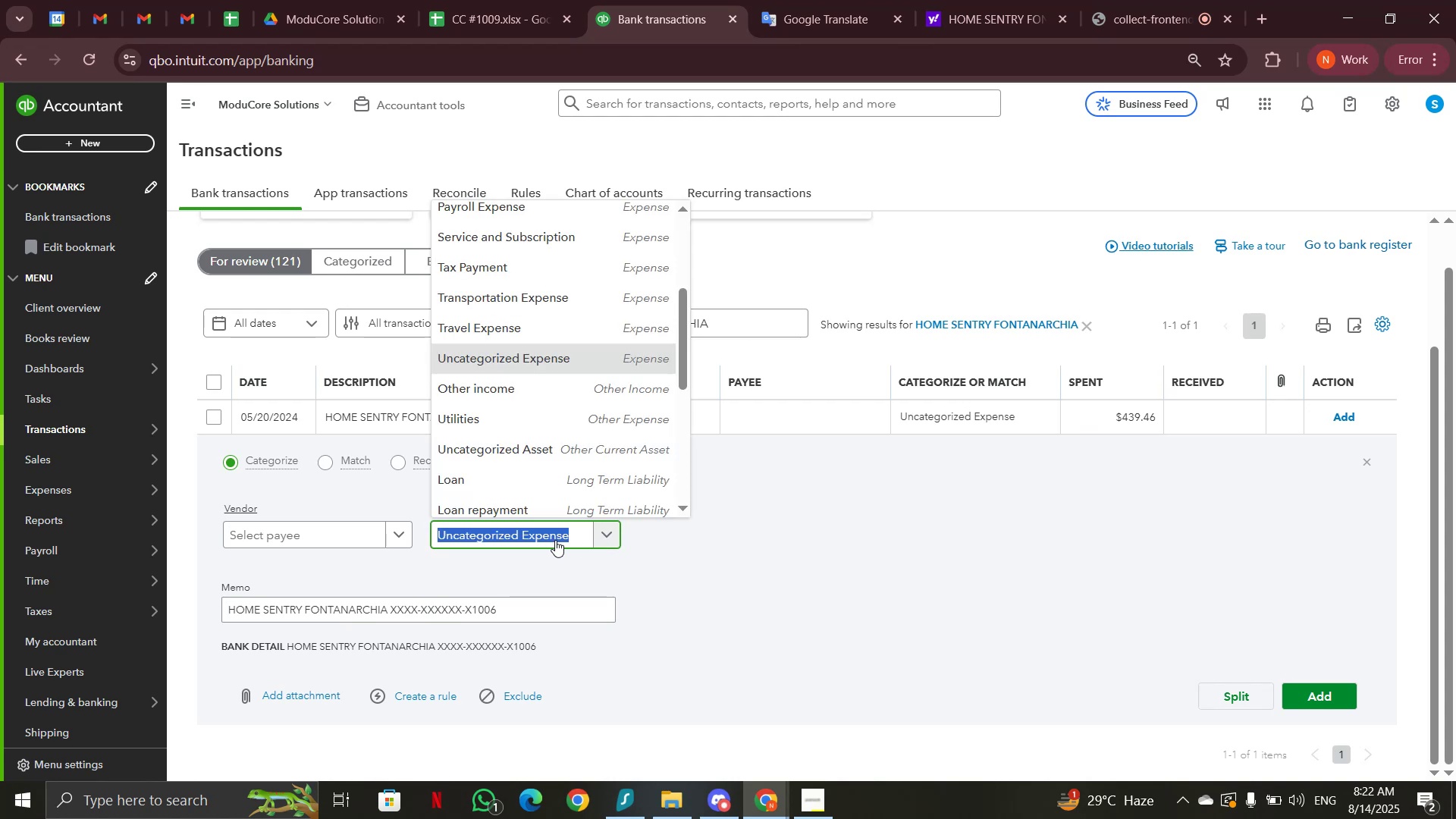 
scroll: coordinate [590, 444], scroll_direction: up, amount: 8.0
 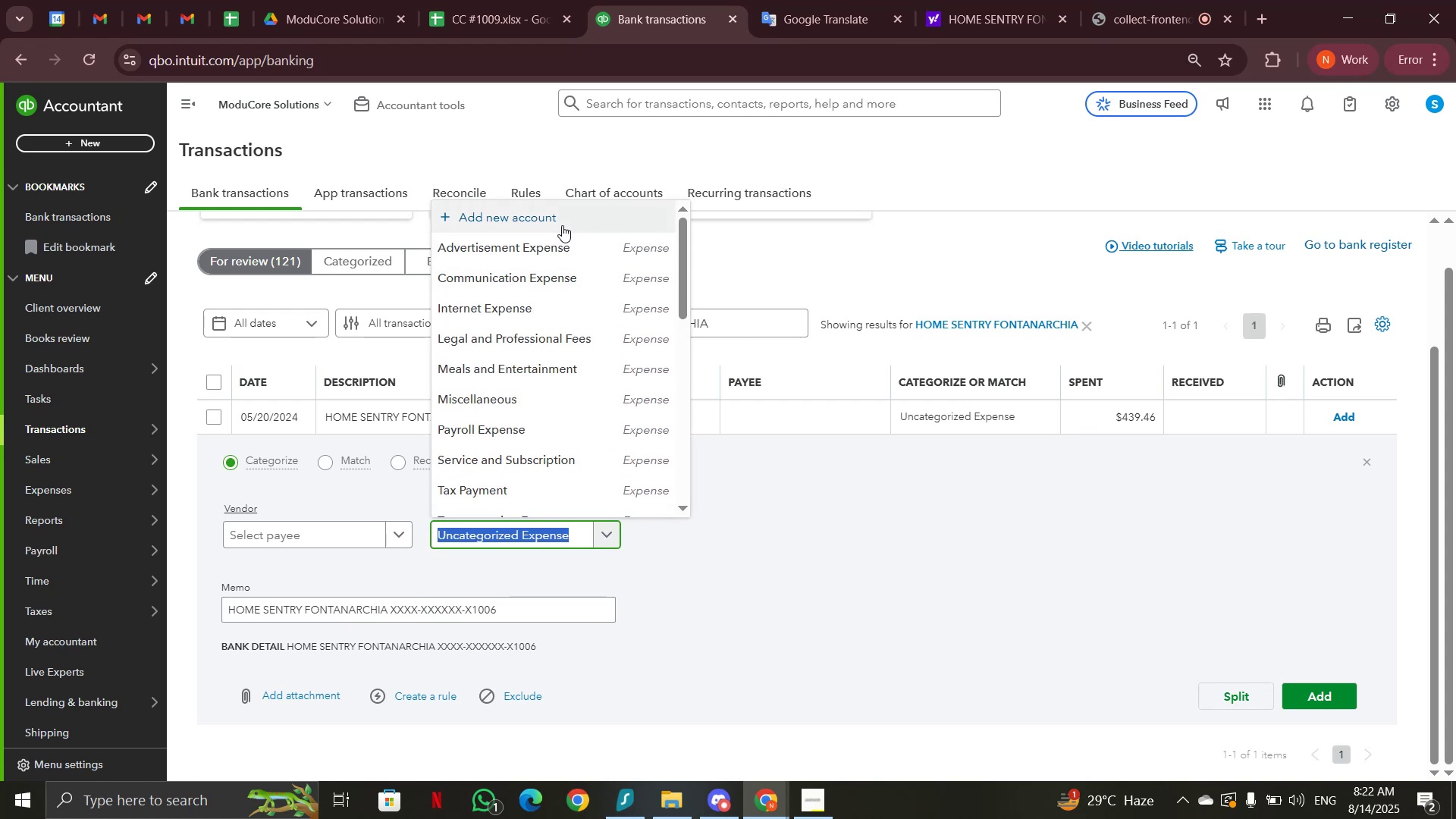 
left_click([562, 225])
 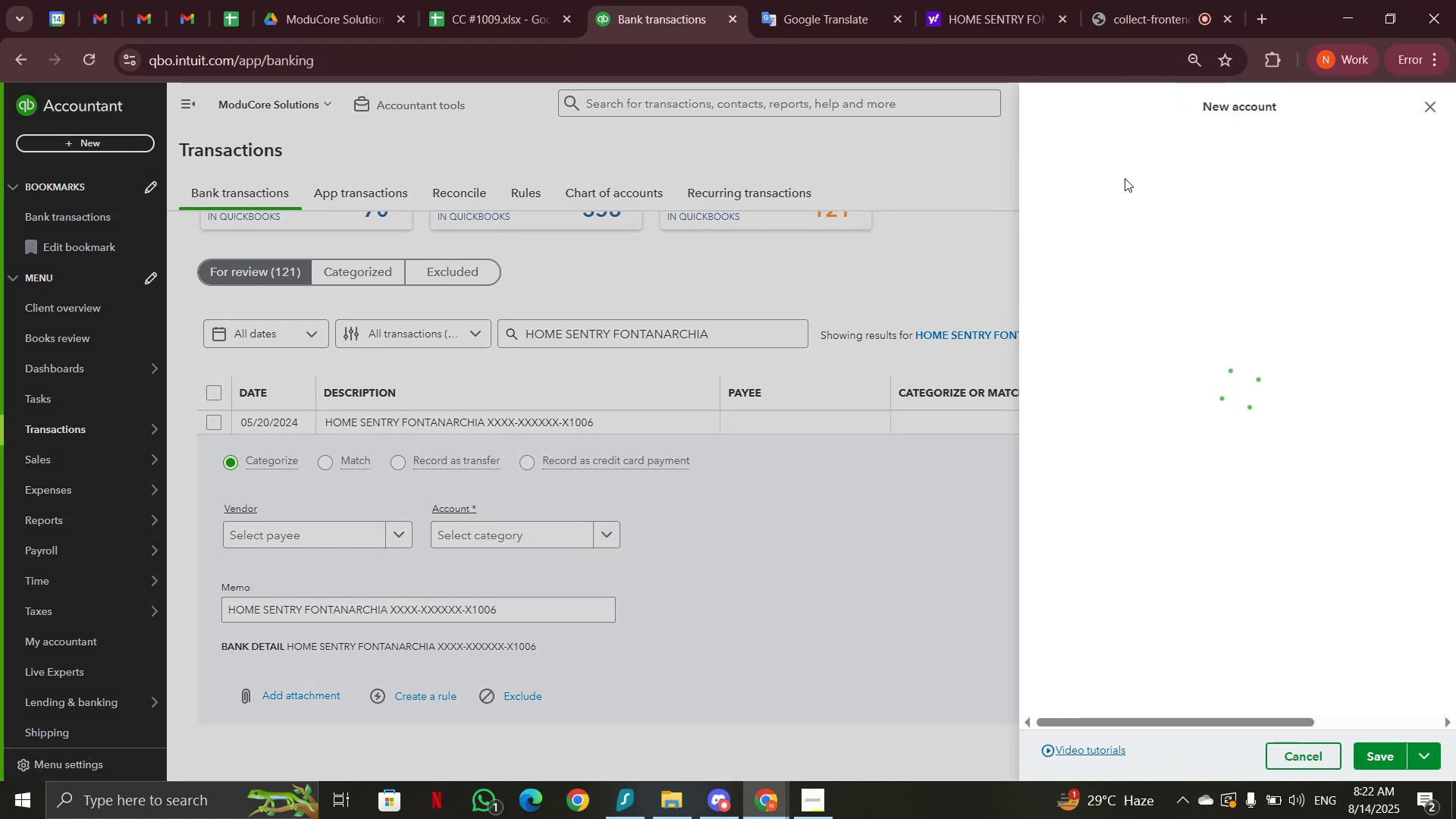 
left_click([1120, 177])
 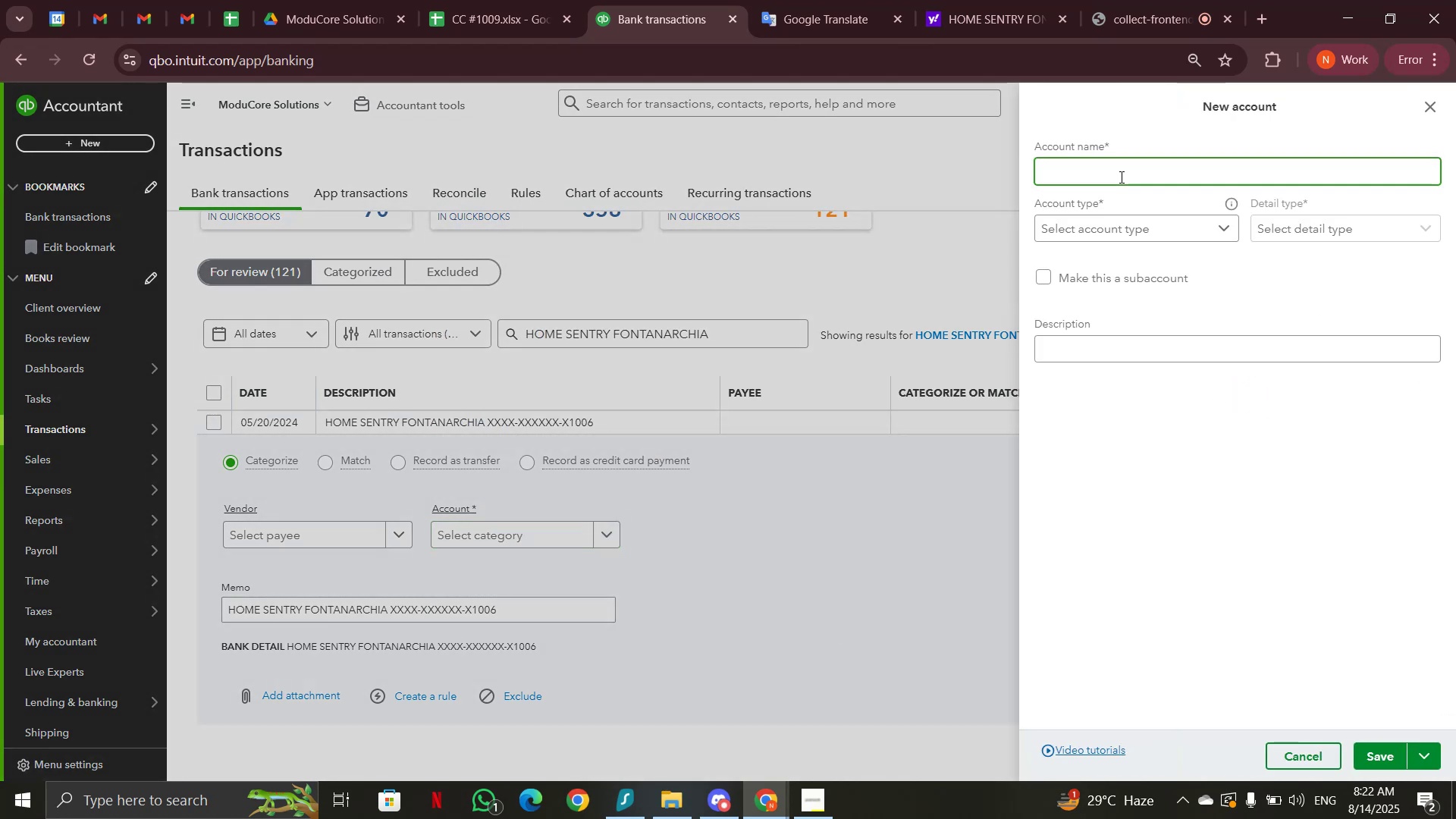 
type(Admin Expense)
 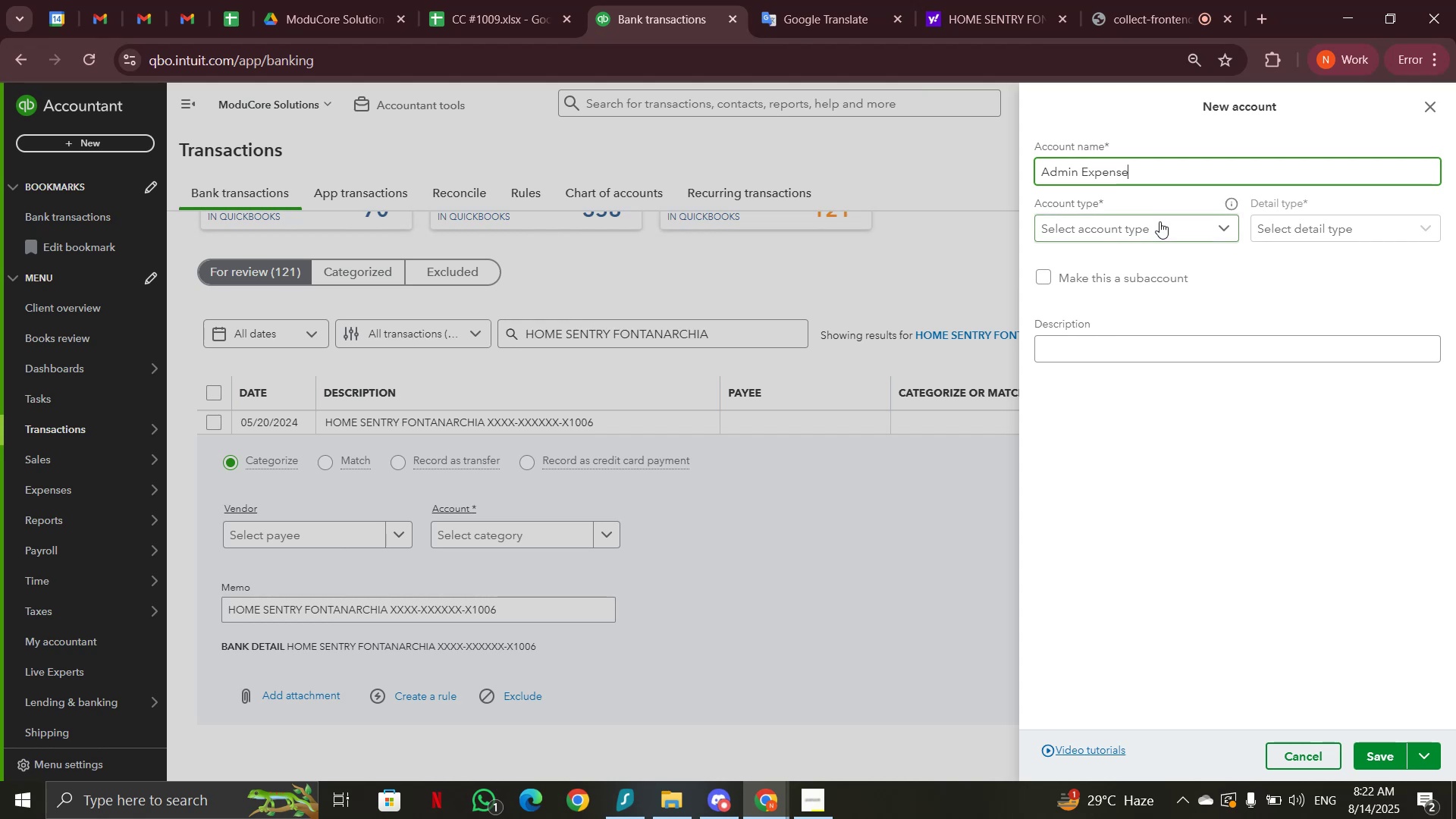 
left_click([1175, 229])
 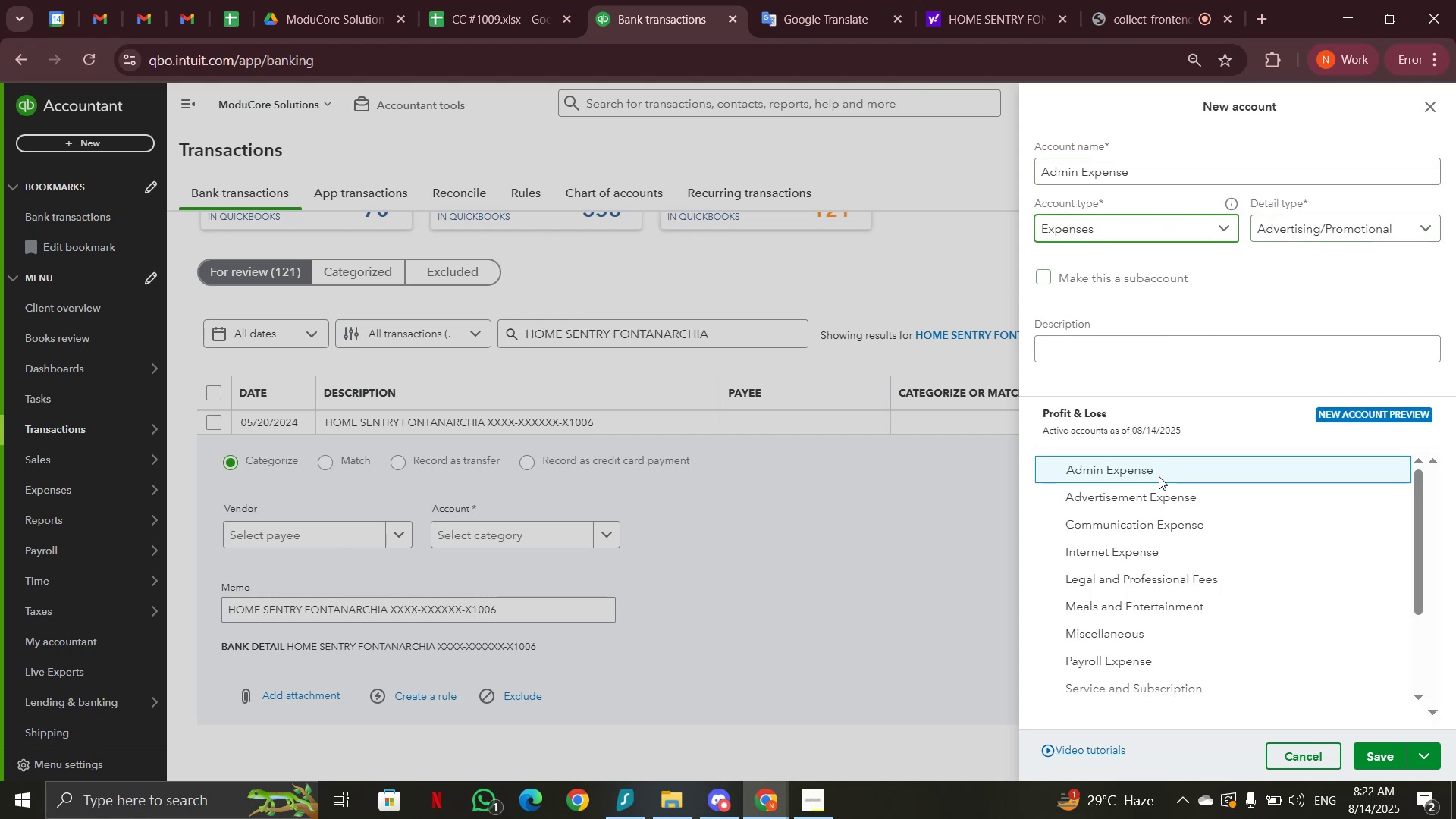 
left_click([1165, 473])
 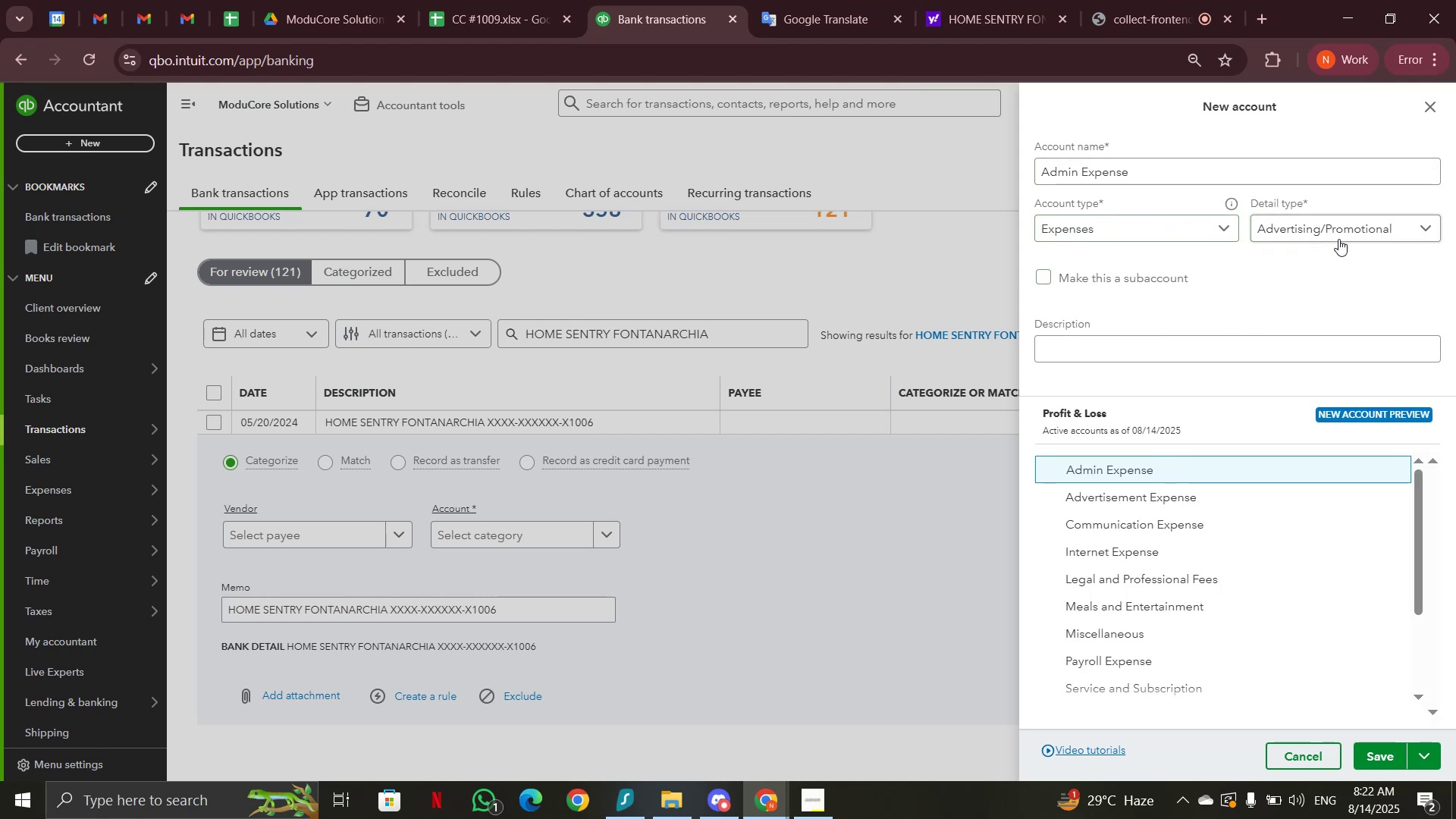 
left_click([1343, 227])
 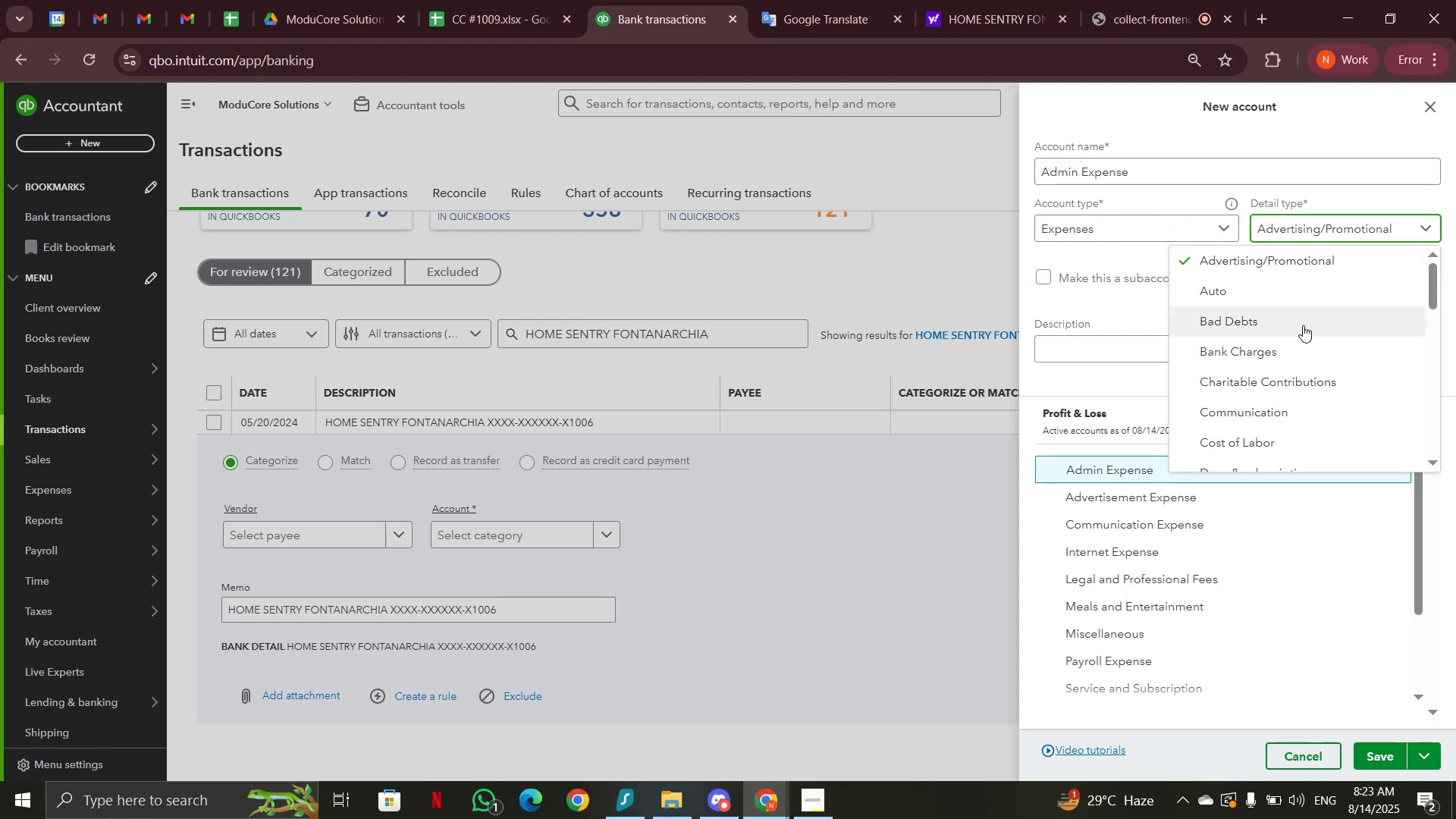 
scroll: coordinate [1304, 307], scroll_direction: down, amount: 2.0
 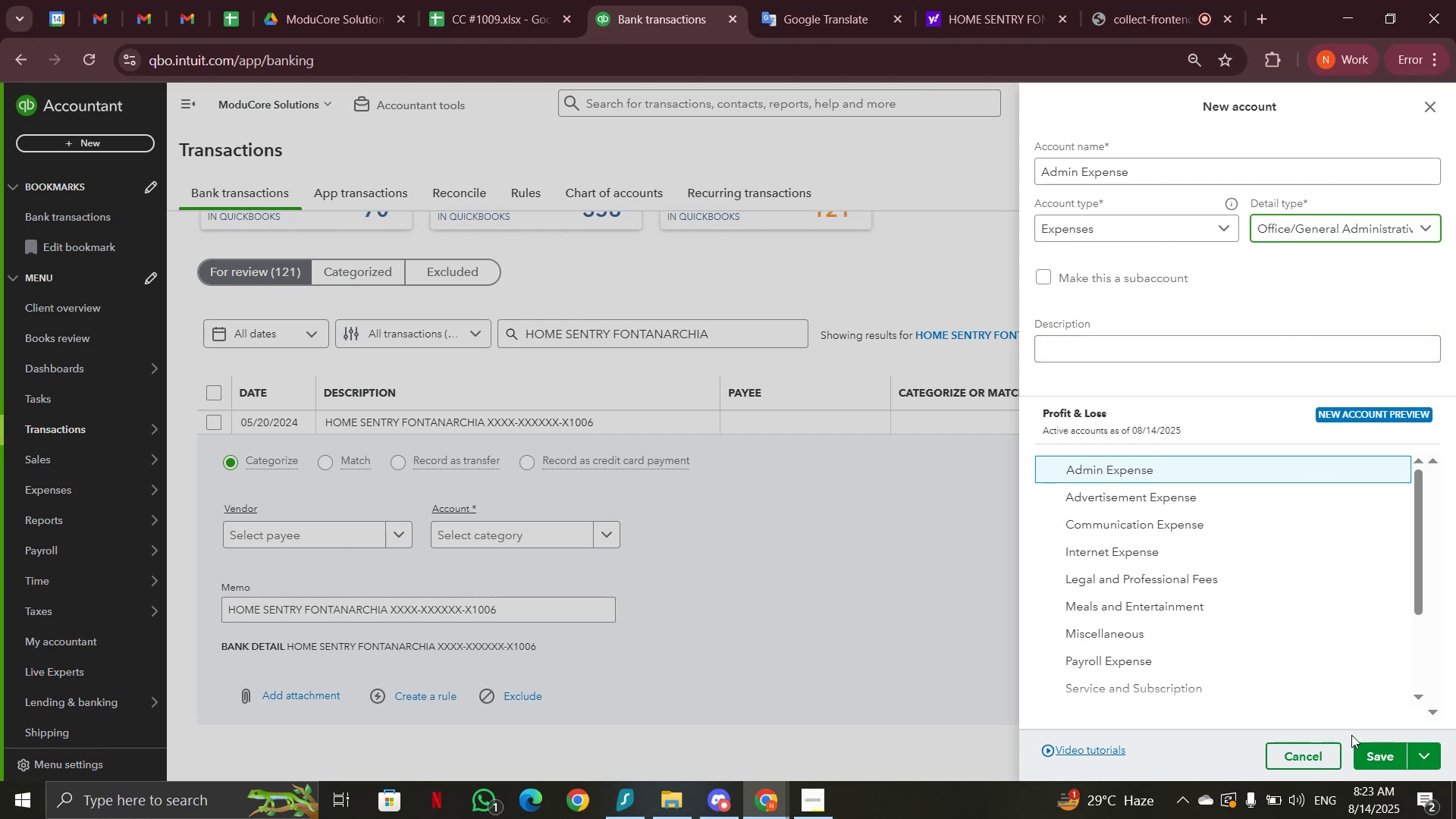 
left_click([1378, 748])
 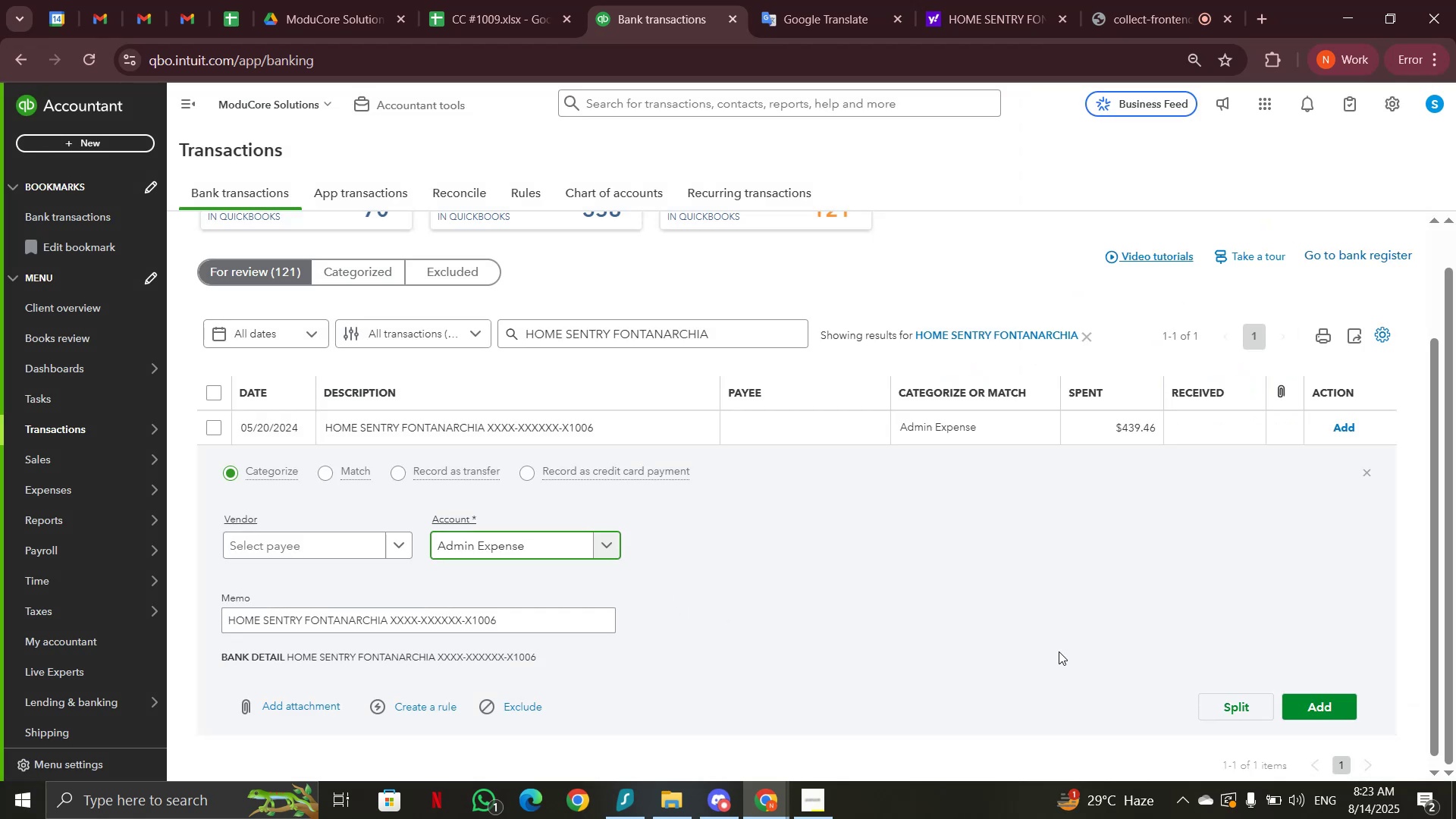 
left_click([1317, 708])
 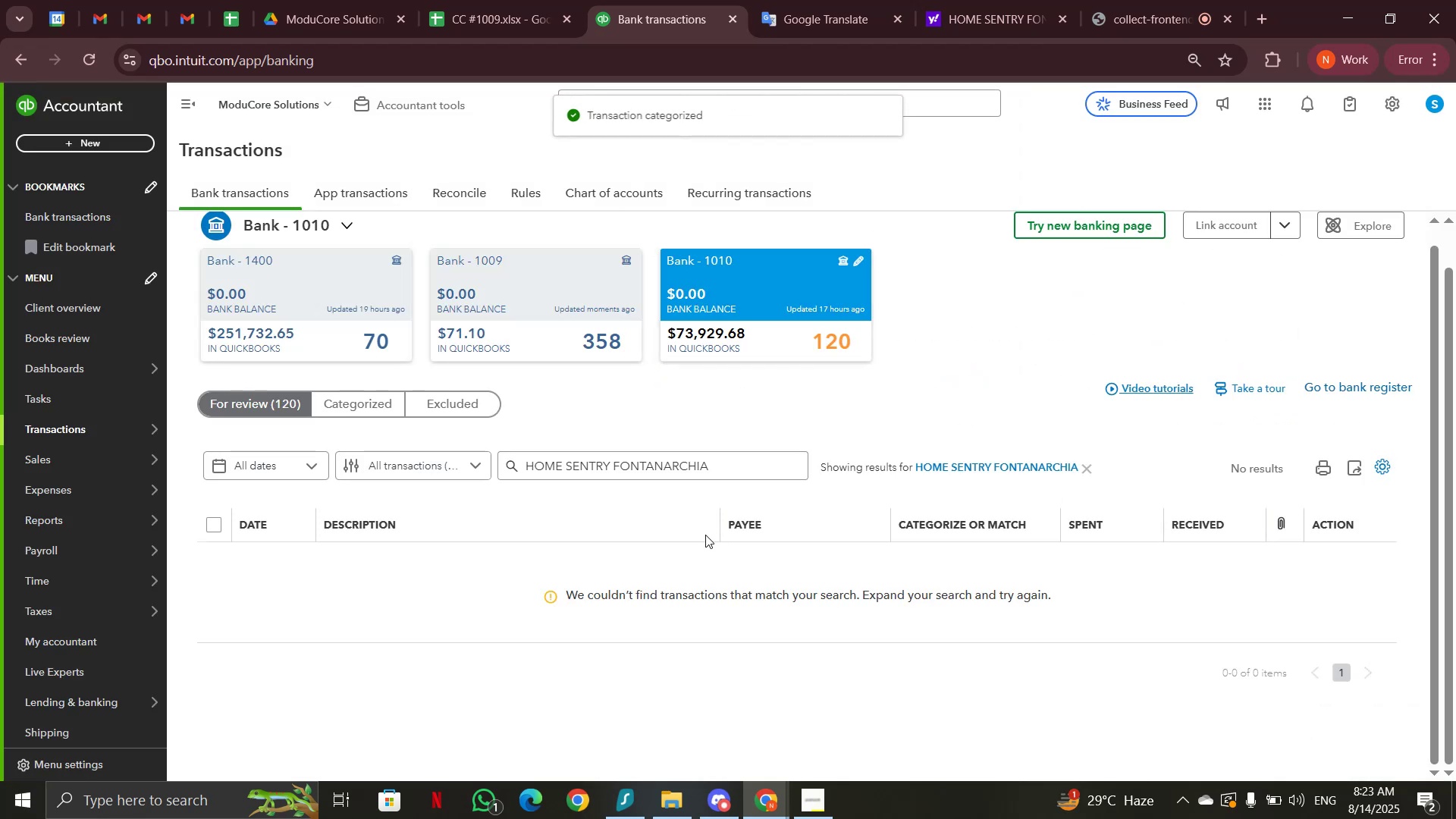 
left_click([1088, 467])
 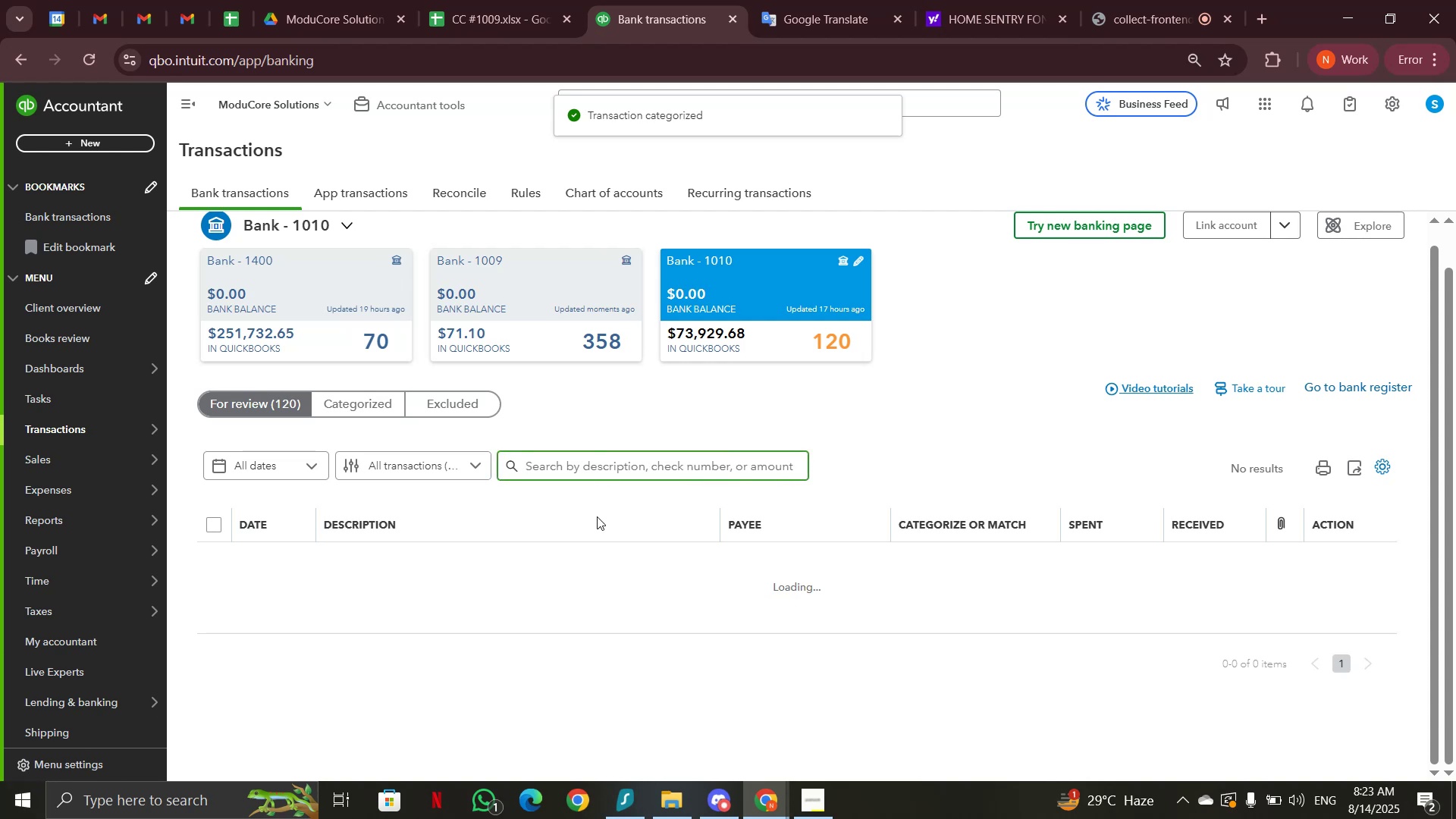 
scroll: coordinate [597, 516], scroll_direction: down, amount: 1.0
 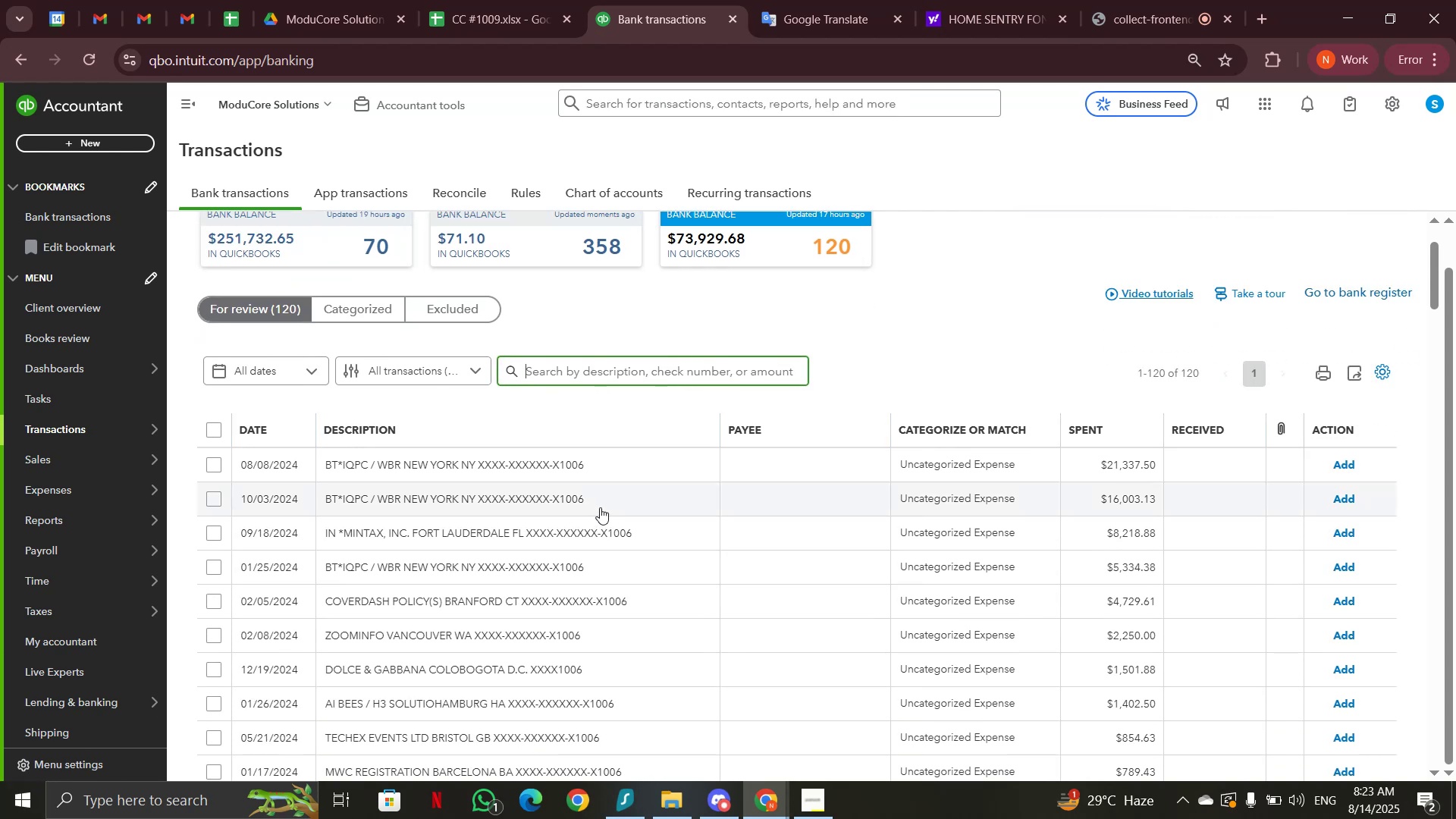 
left_click([535, 478])
 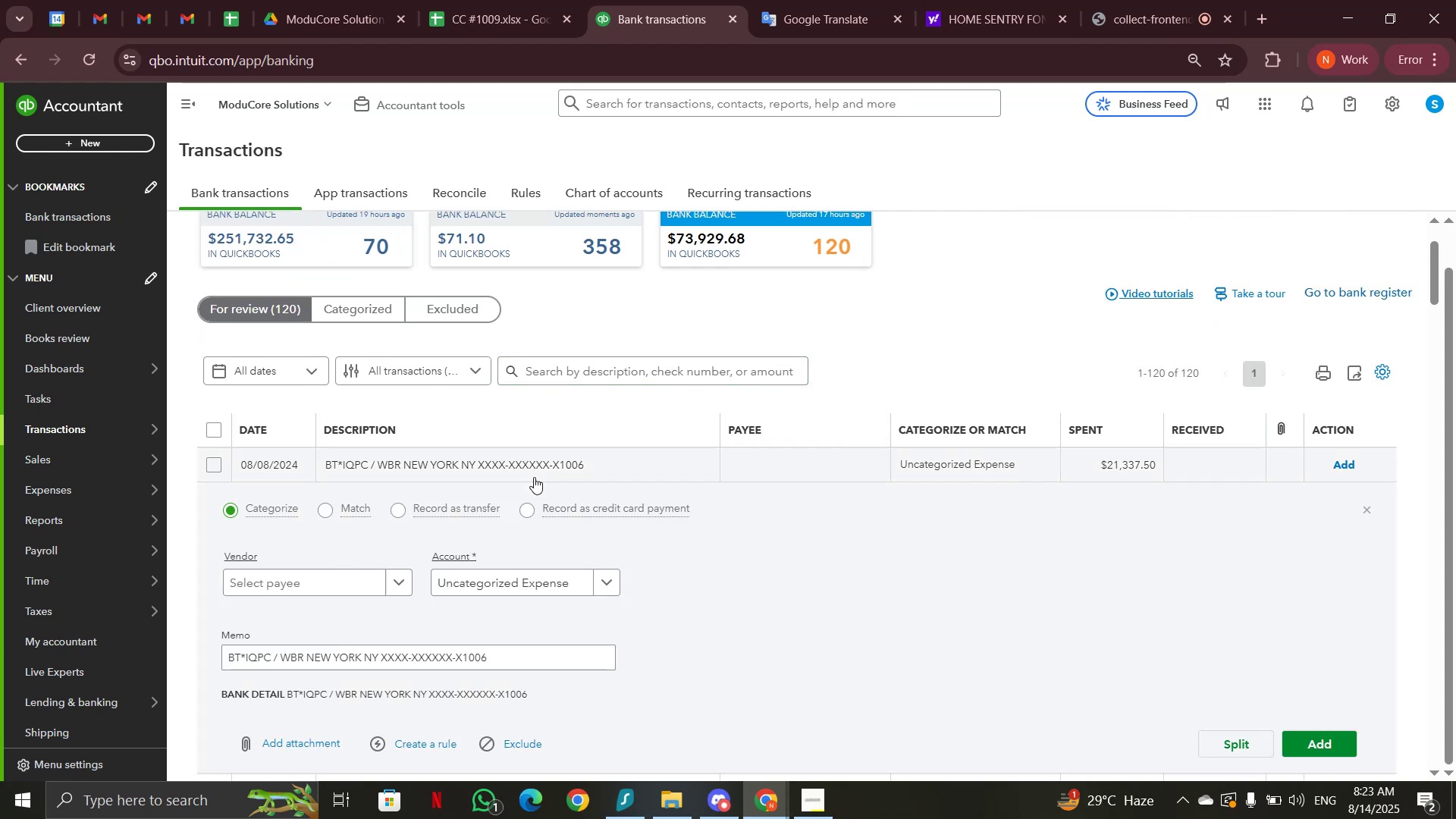 
left_click([534, 477])
 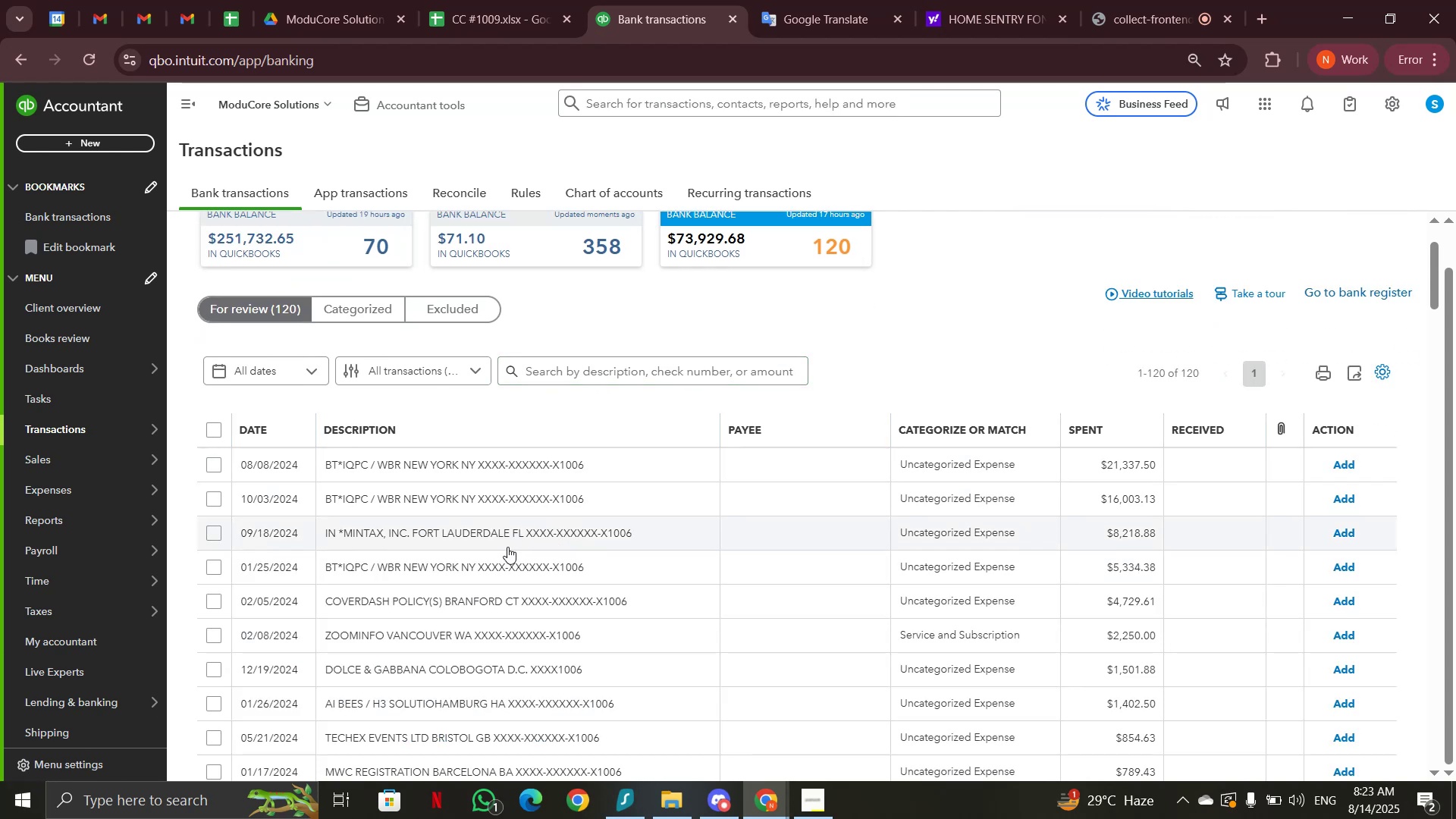 
scroll: coordinate [502, 561], scroll_direction: down, amount: 2.0
 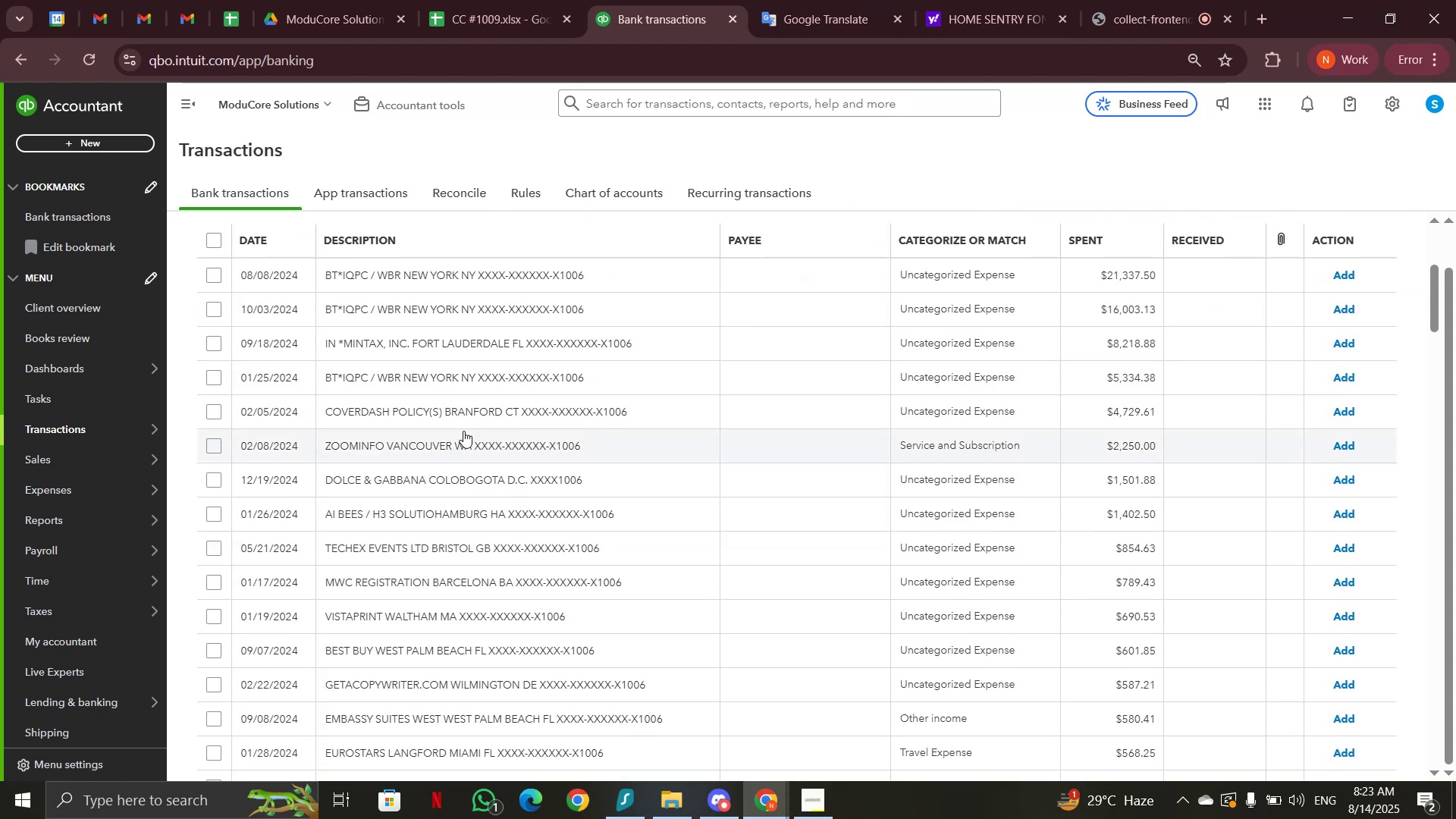 
left_click([463, 421])
 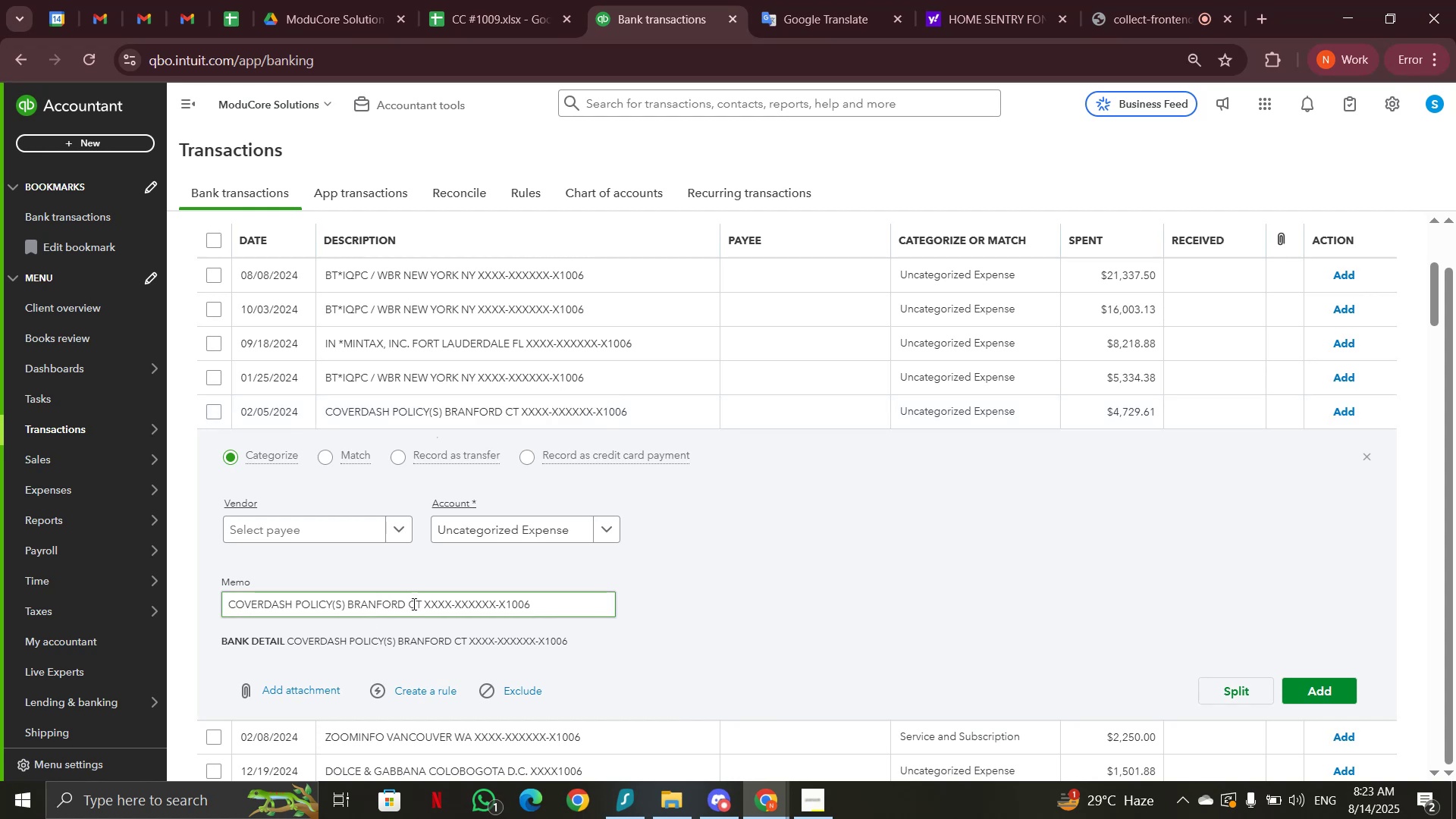 
left_click_drag(start_coordinate=[403, 604], to_coordinate=[218, 604])
 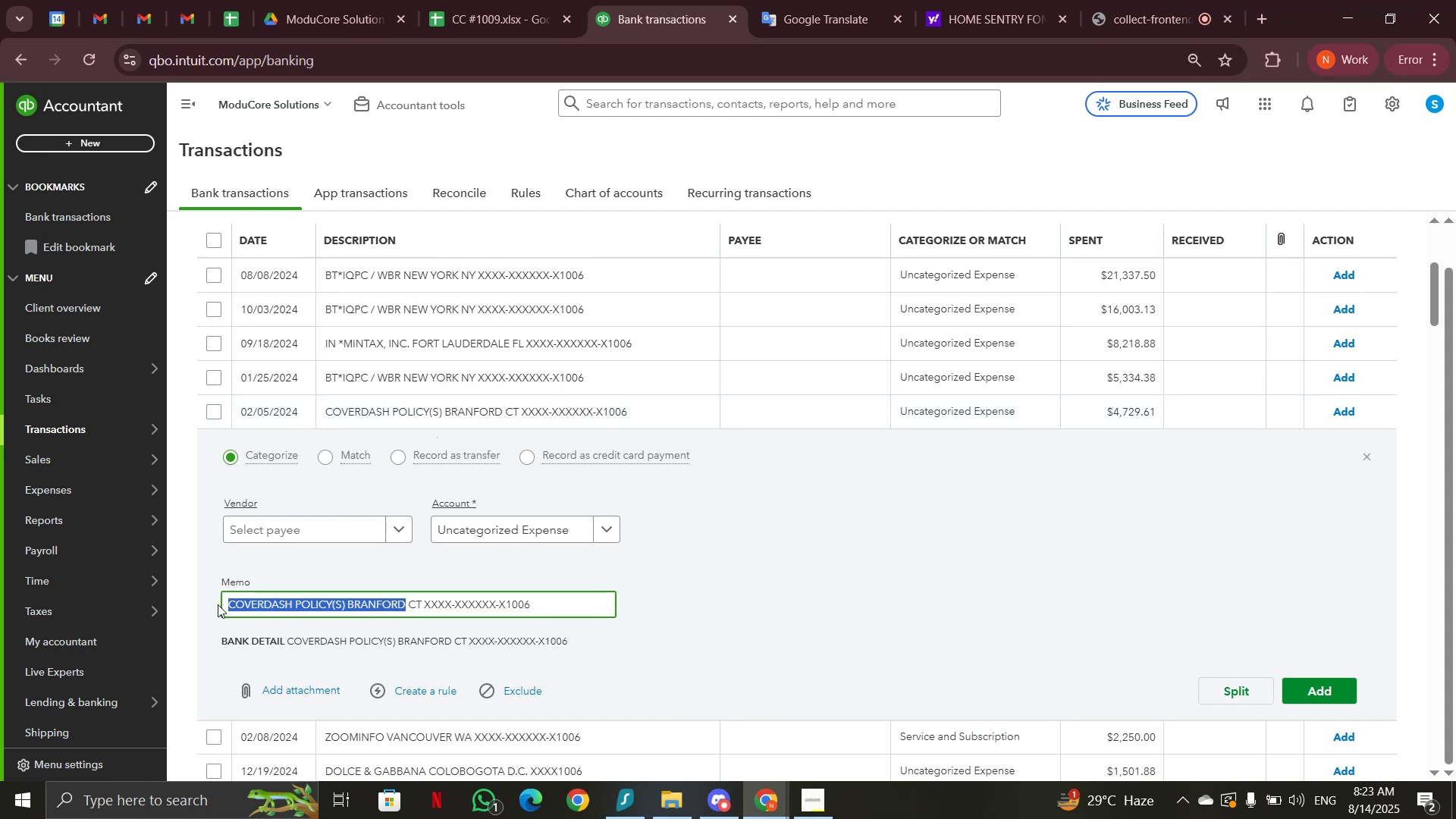 
key(Control+C)
 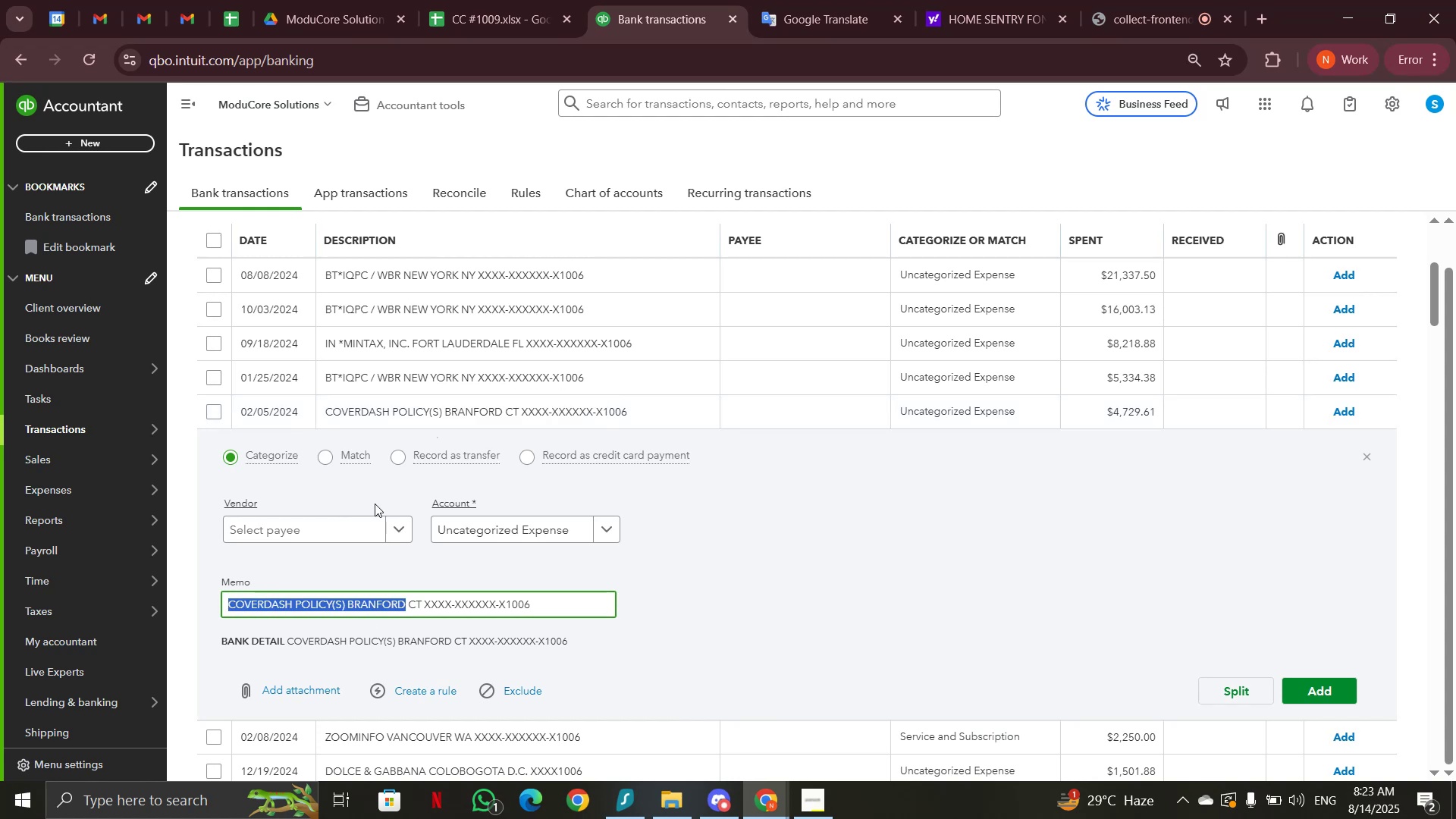 
scroll: coordinate [462, 435], scroll_direction: up, amount: 2.0
 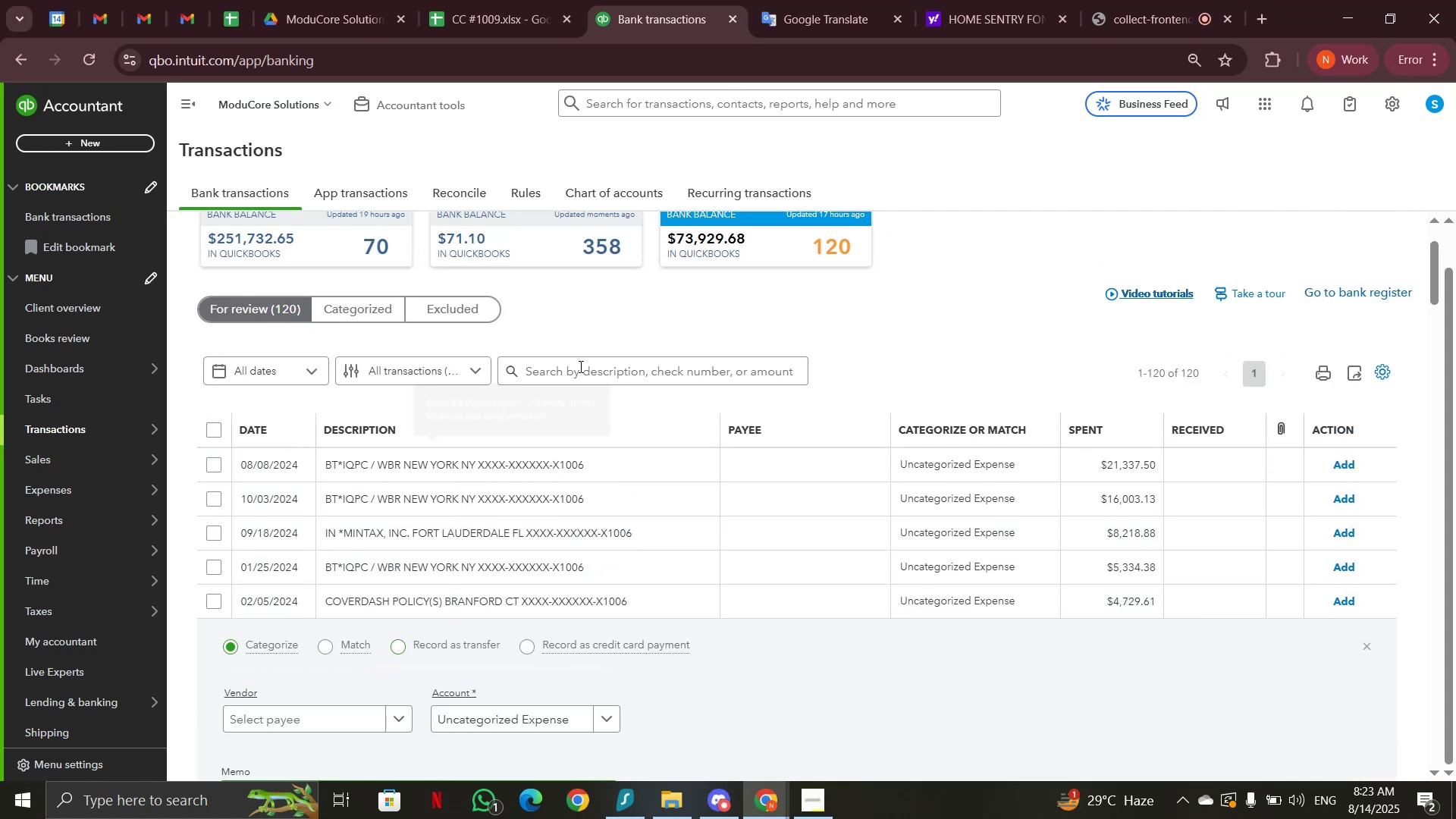 
left_click([581, 366])
 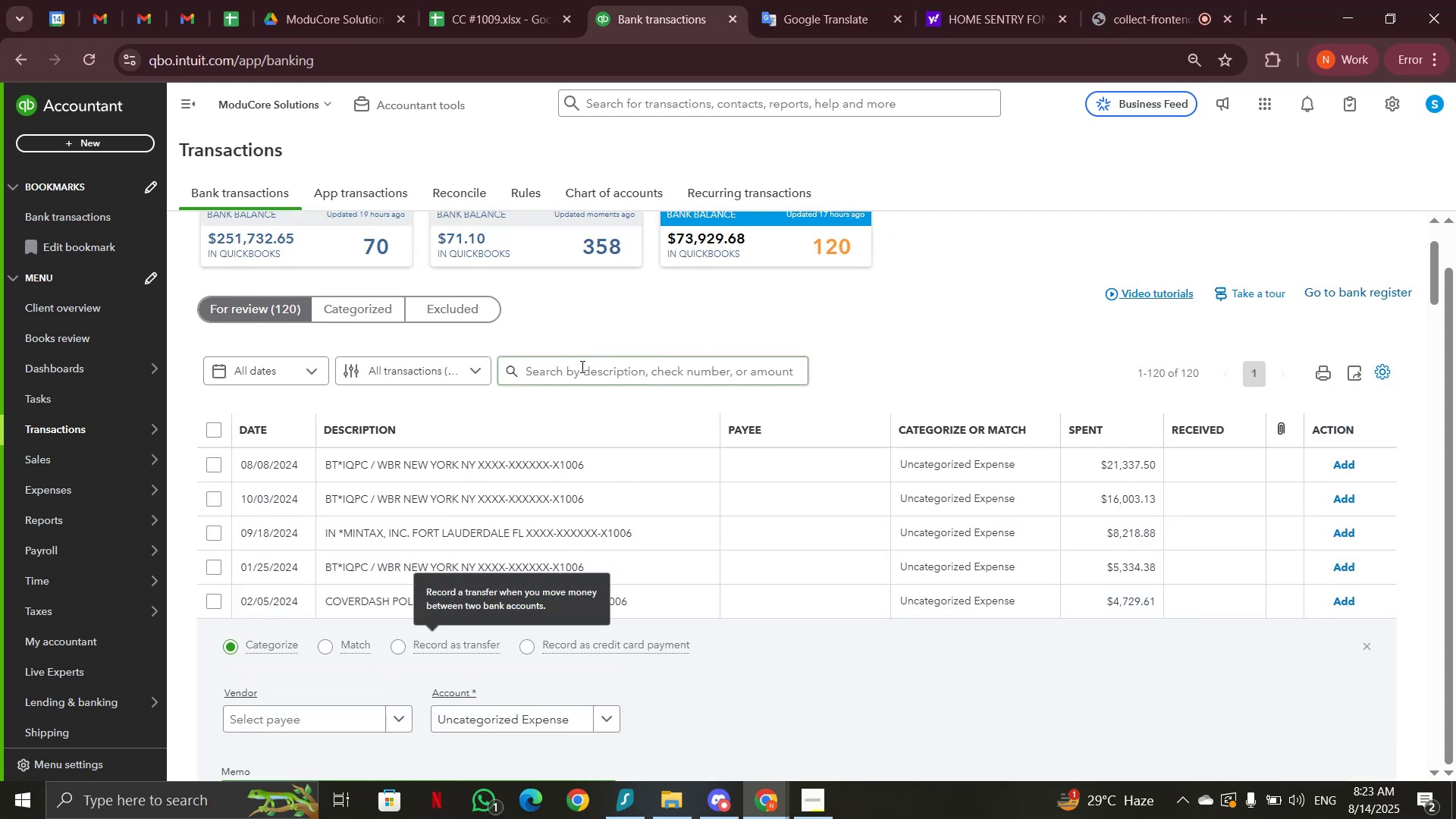 
key(Control+V)
 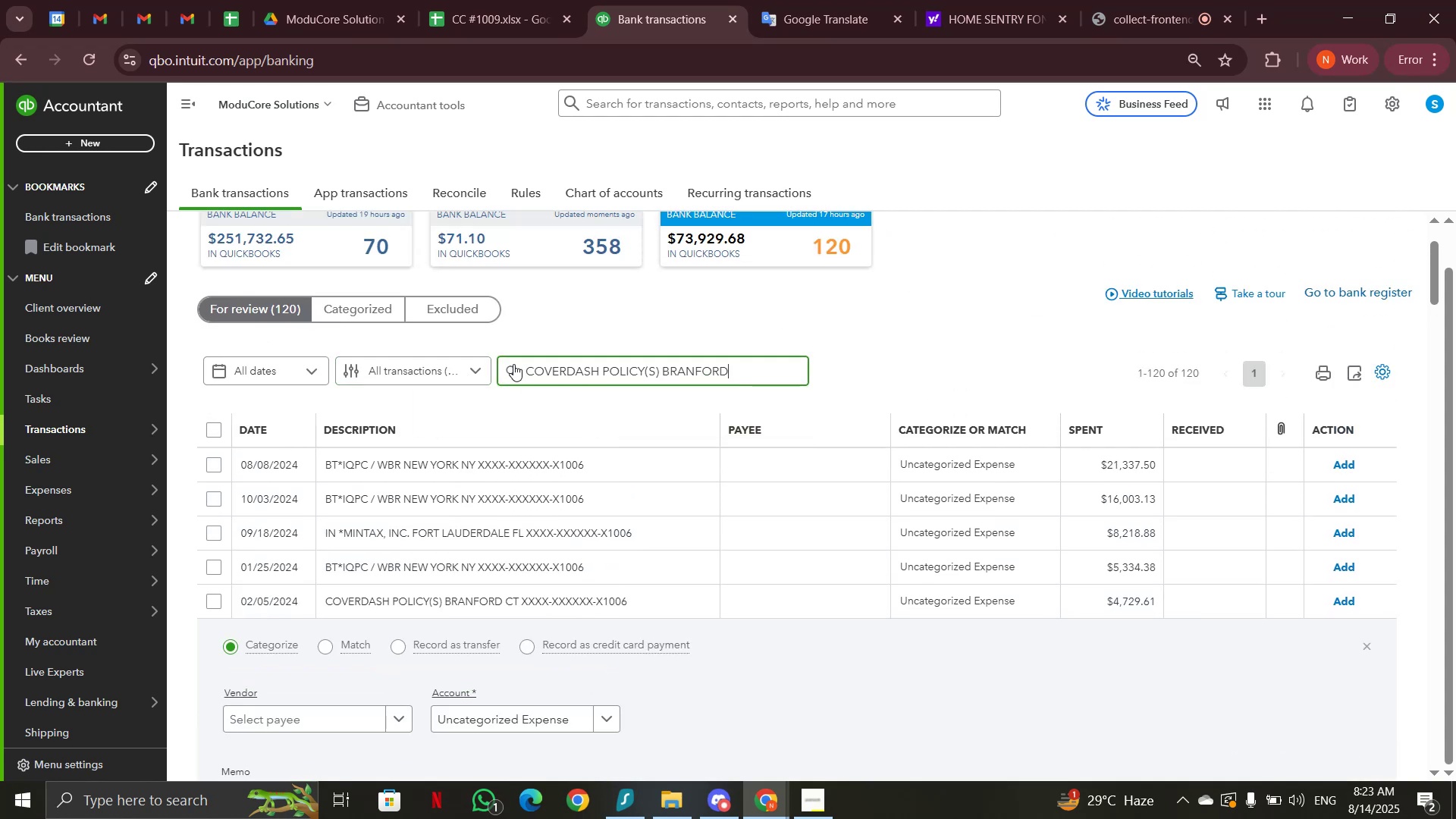 
left_click([513, 364])
 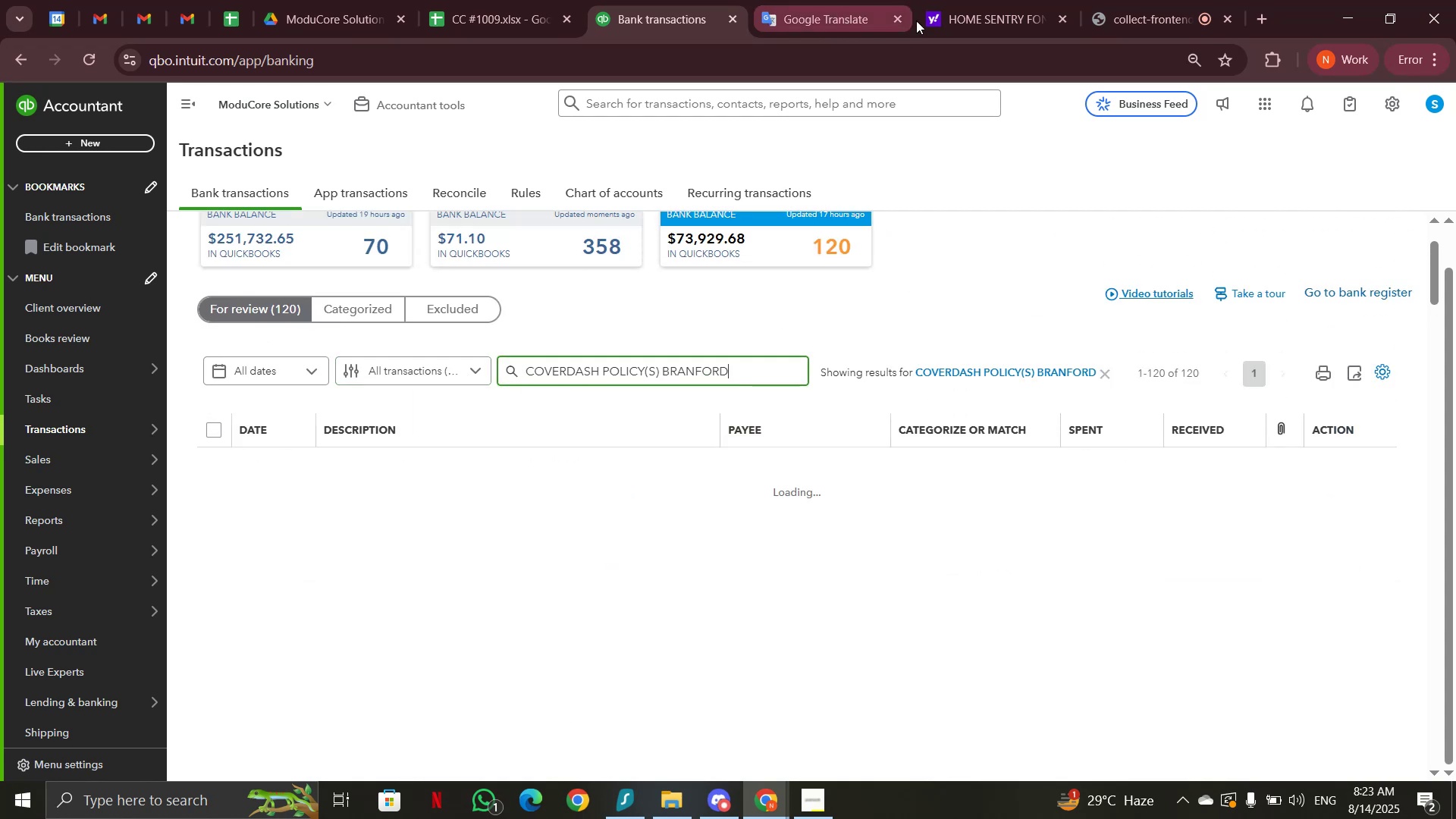 
left_click([947, 20])
 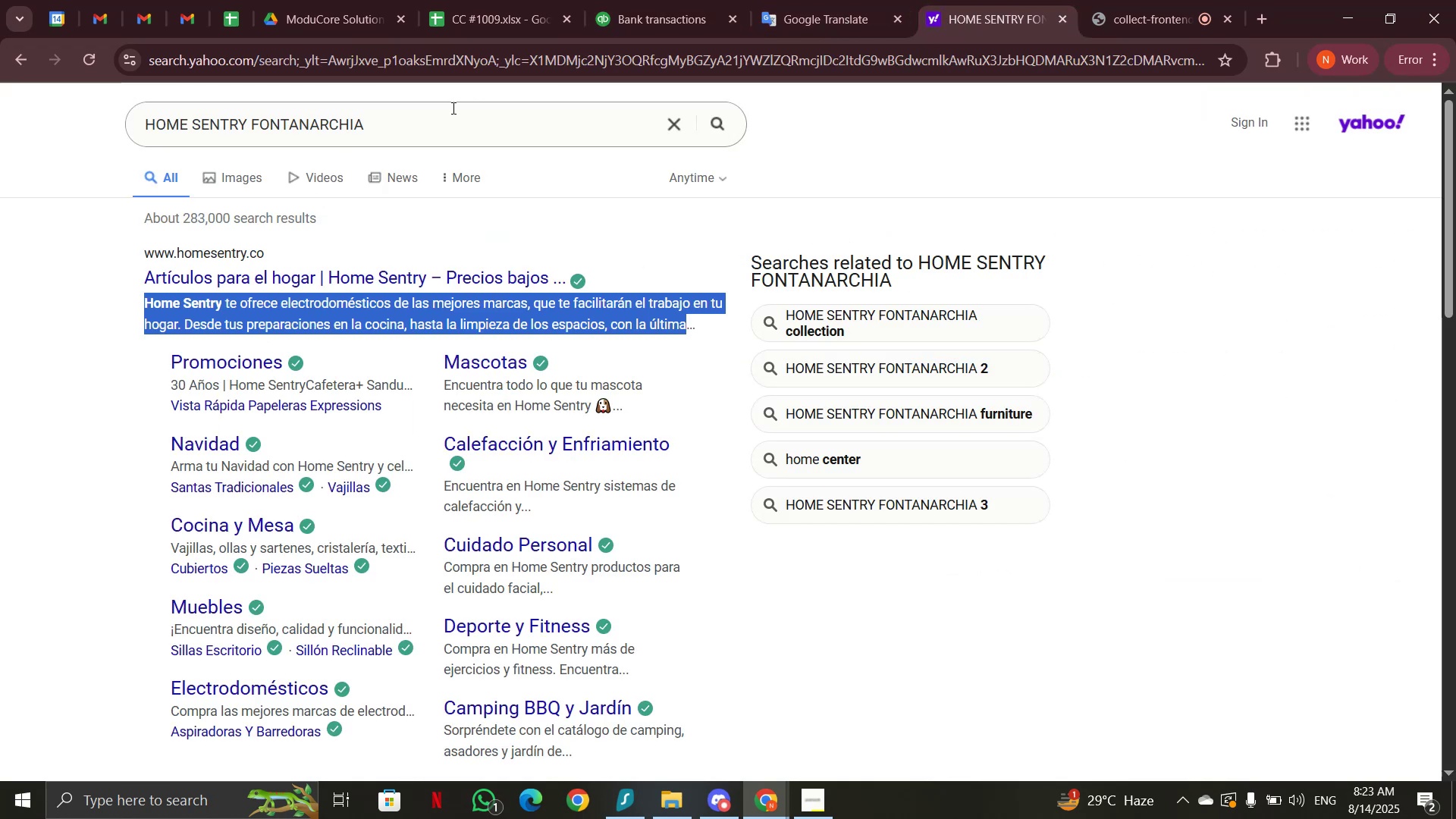 
left_click_drag(start_coordinate=[450, 124], to_coordinate=[74, 129])
 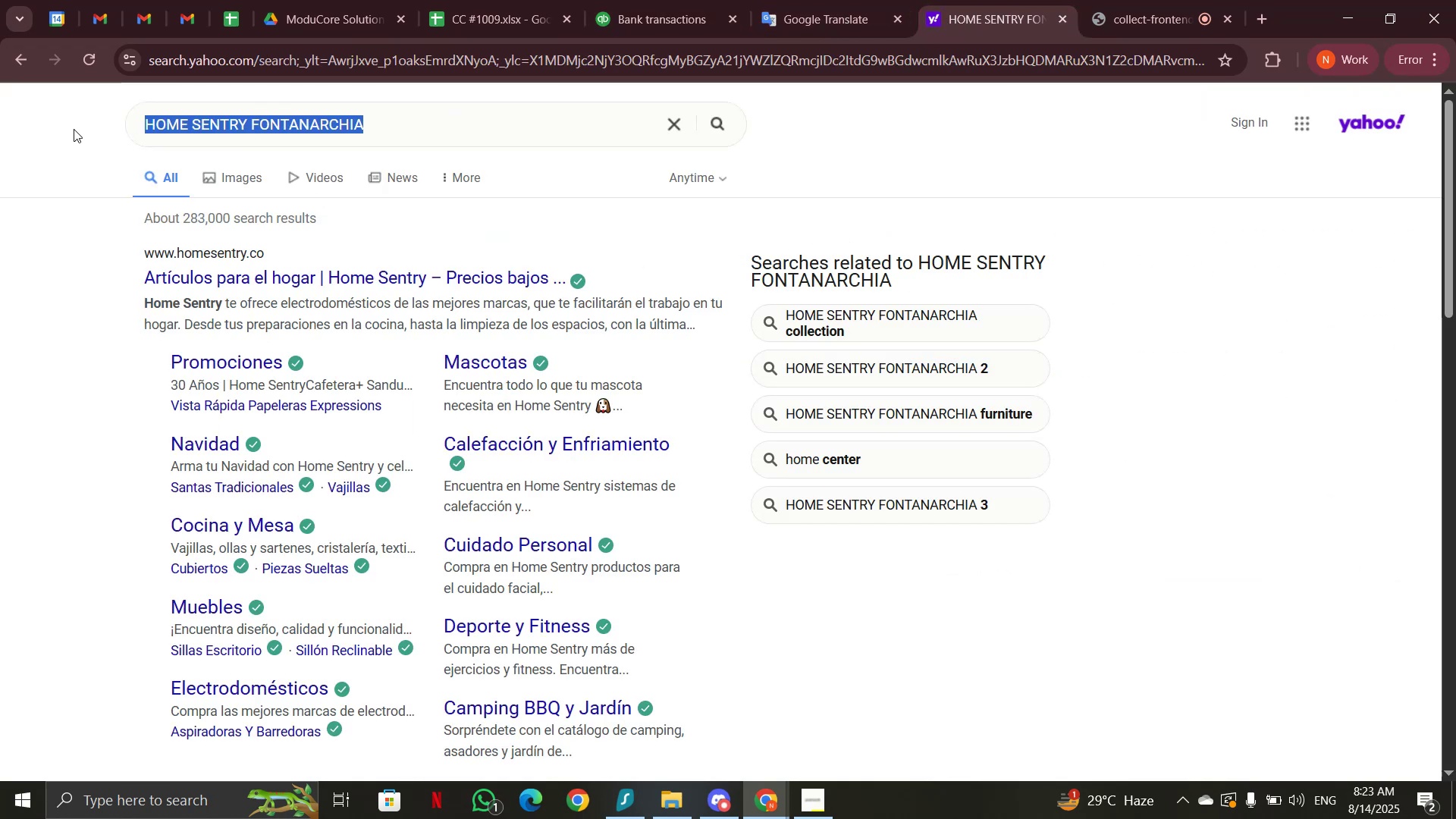 
key(Control+V)
 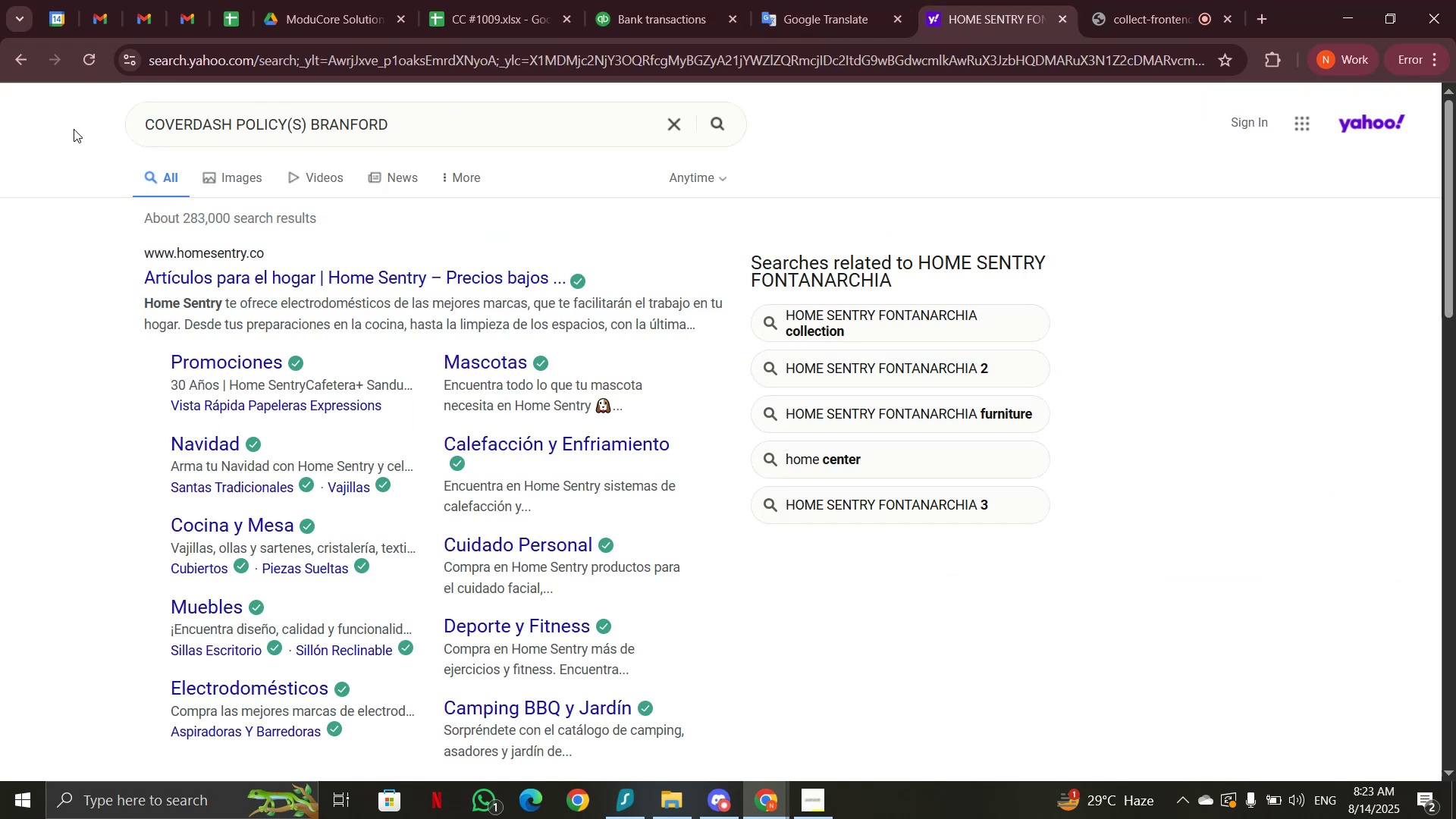 
key(Enter)
 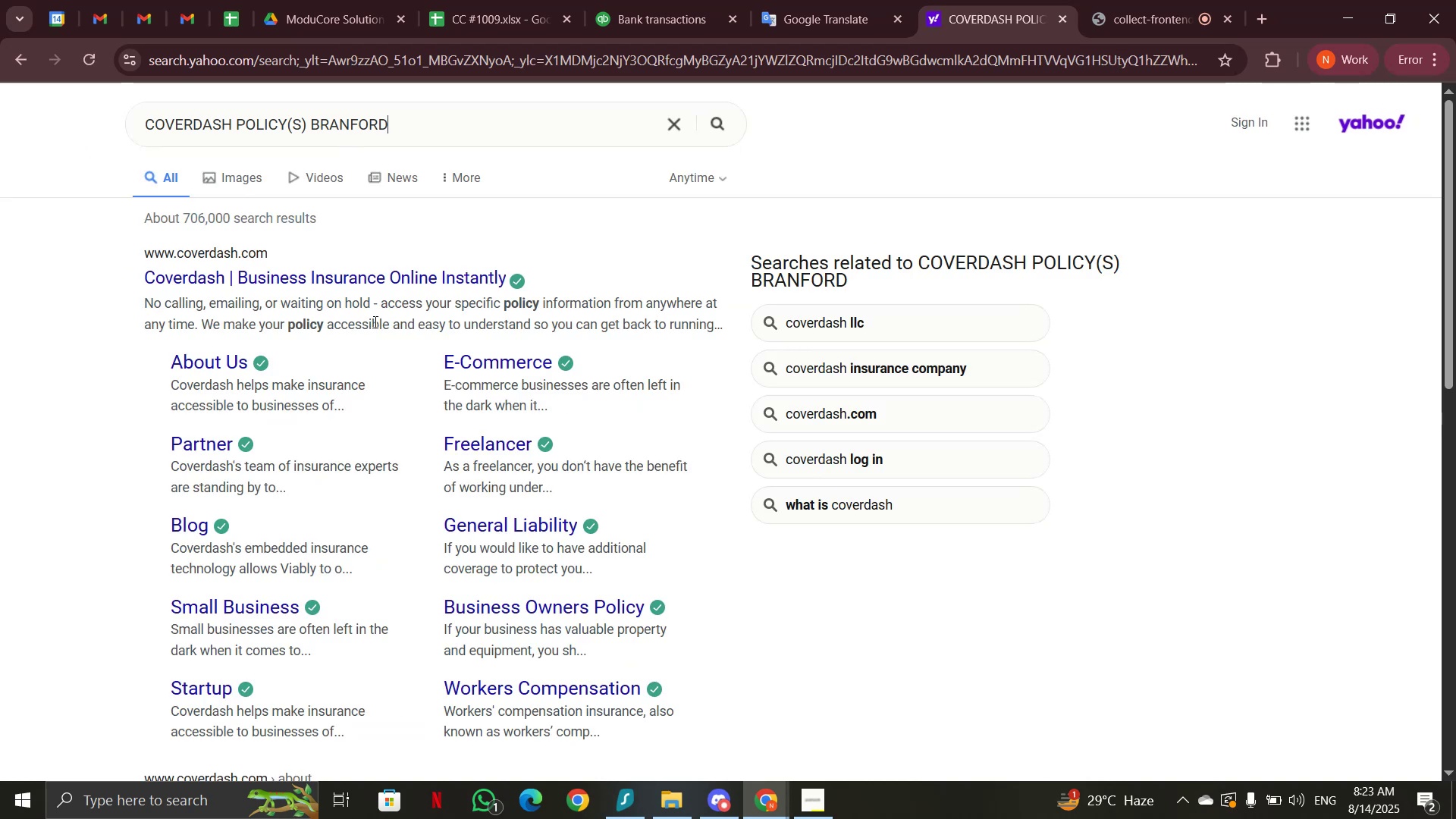 
wait(14.3)
 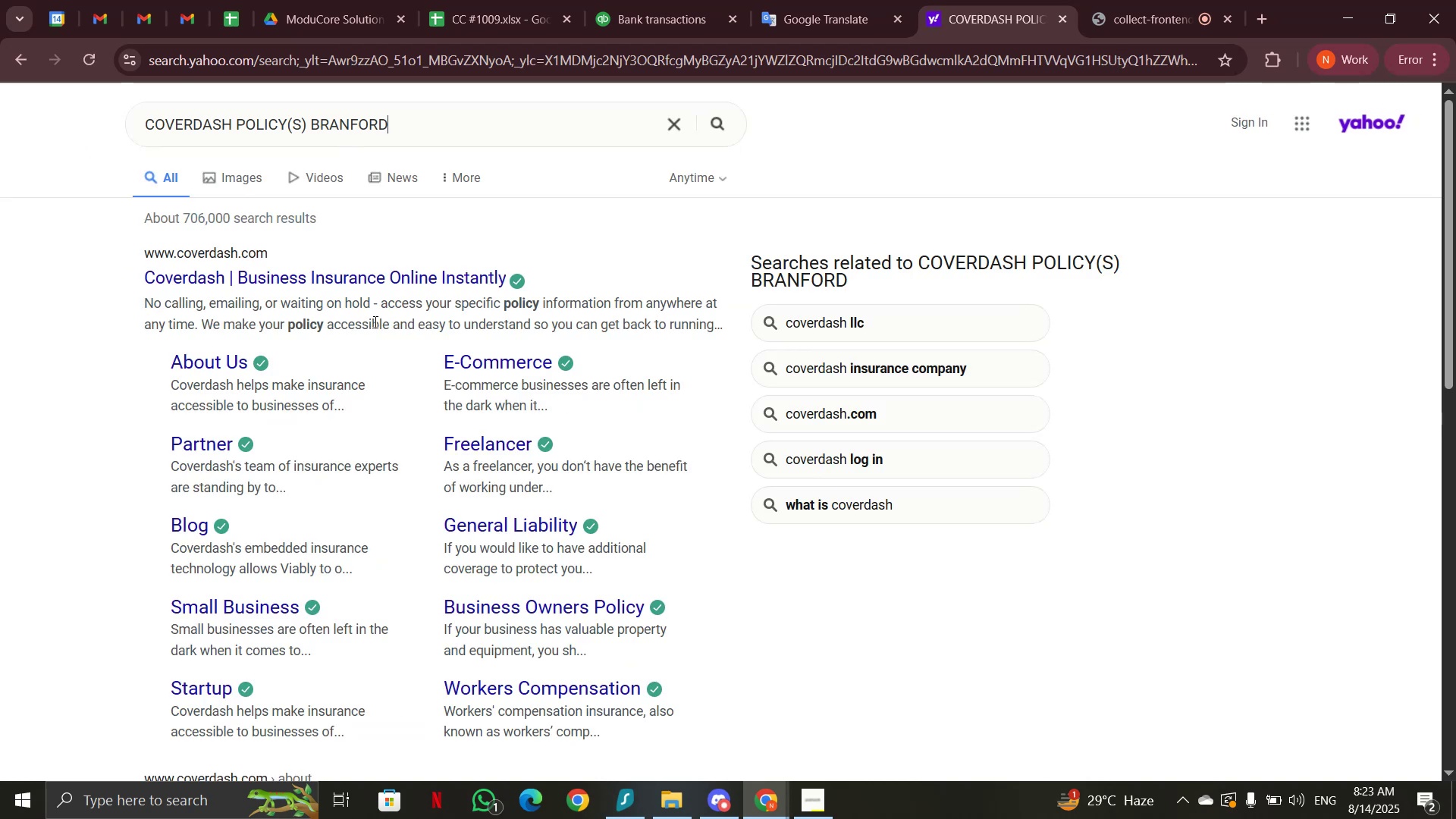 
left_click([824, 13])
 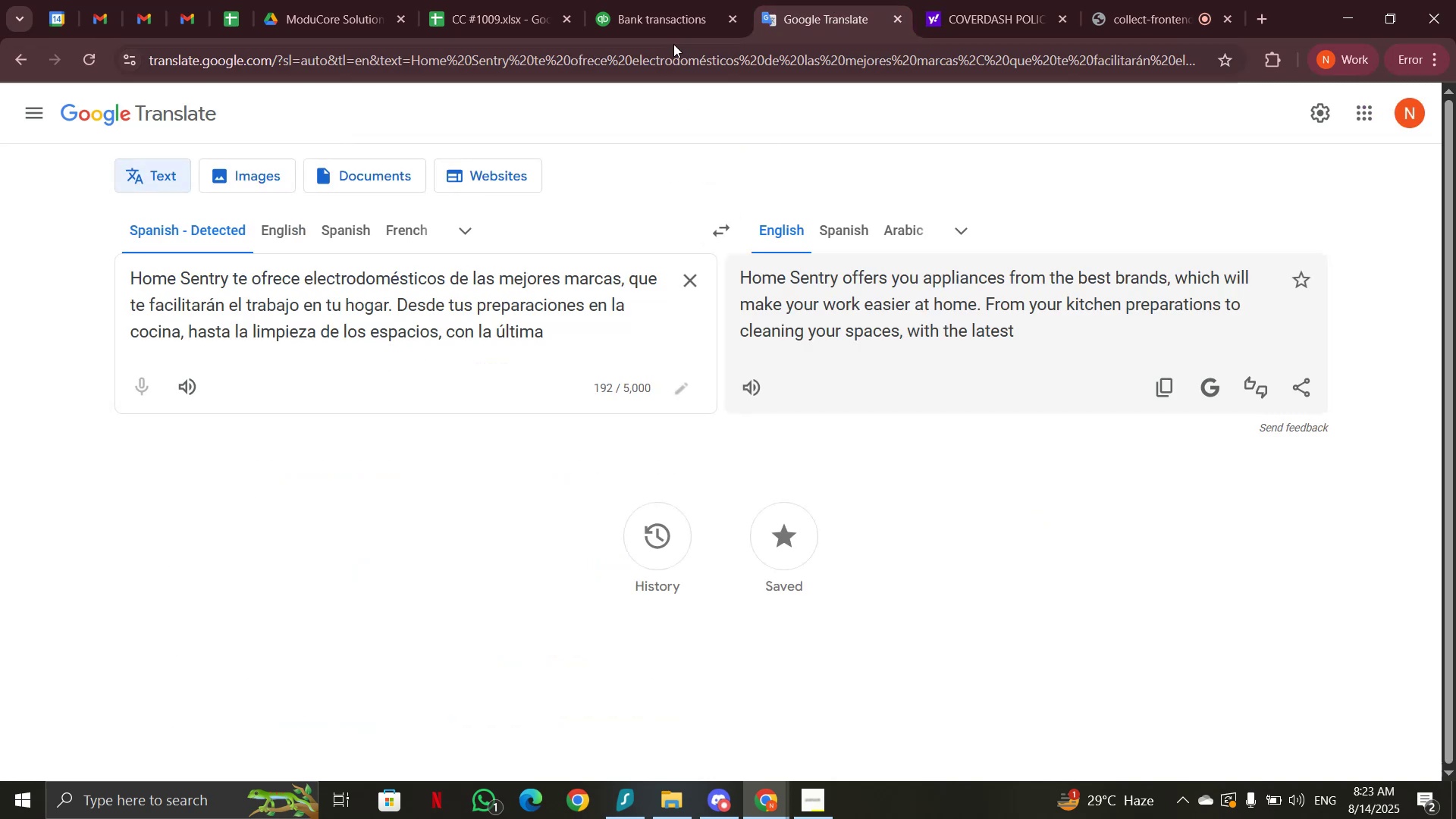 
left_click([664, 23])
 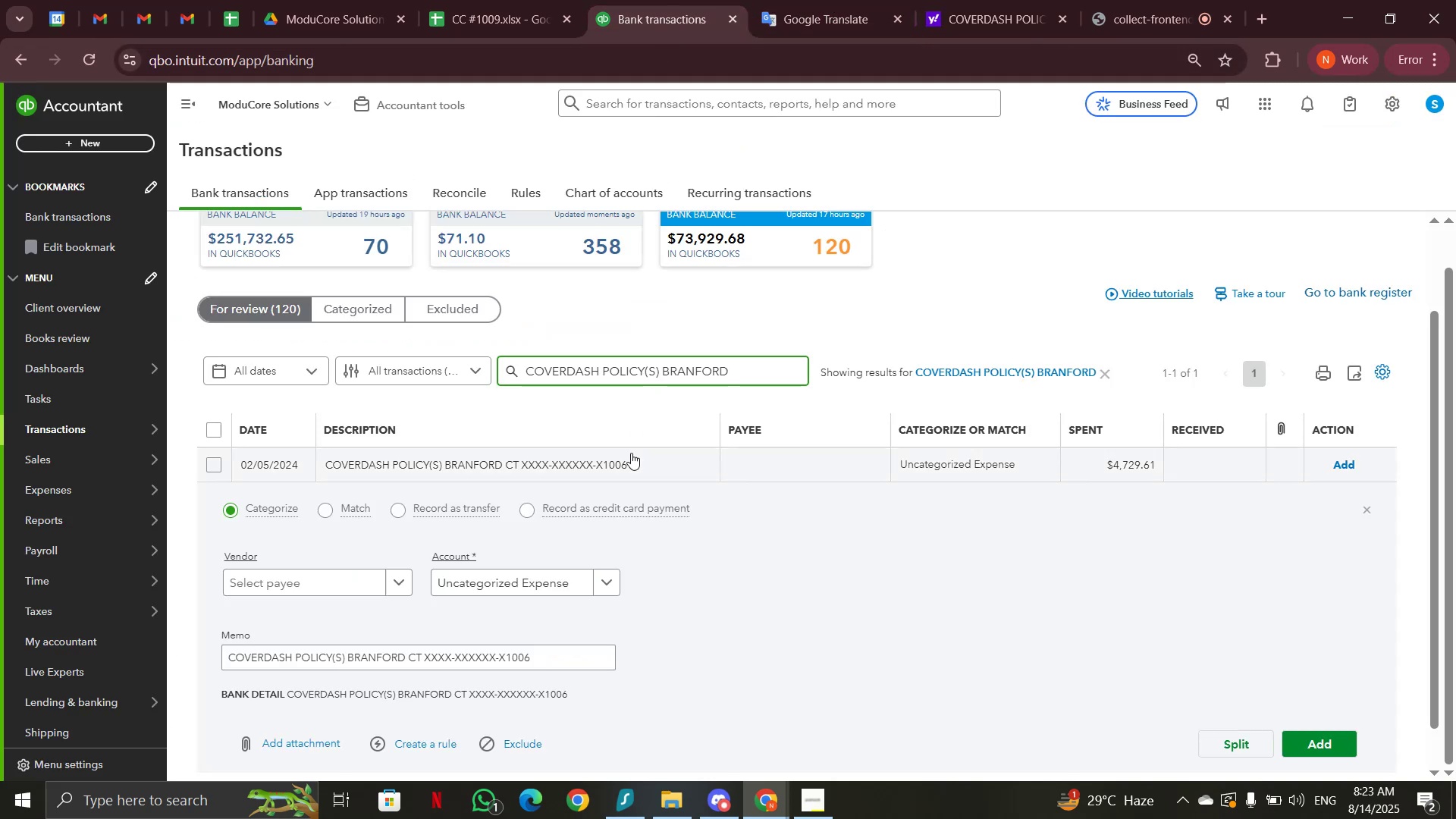 
left_click([657, 470])
 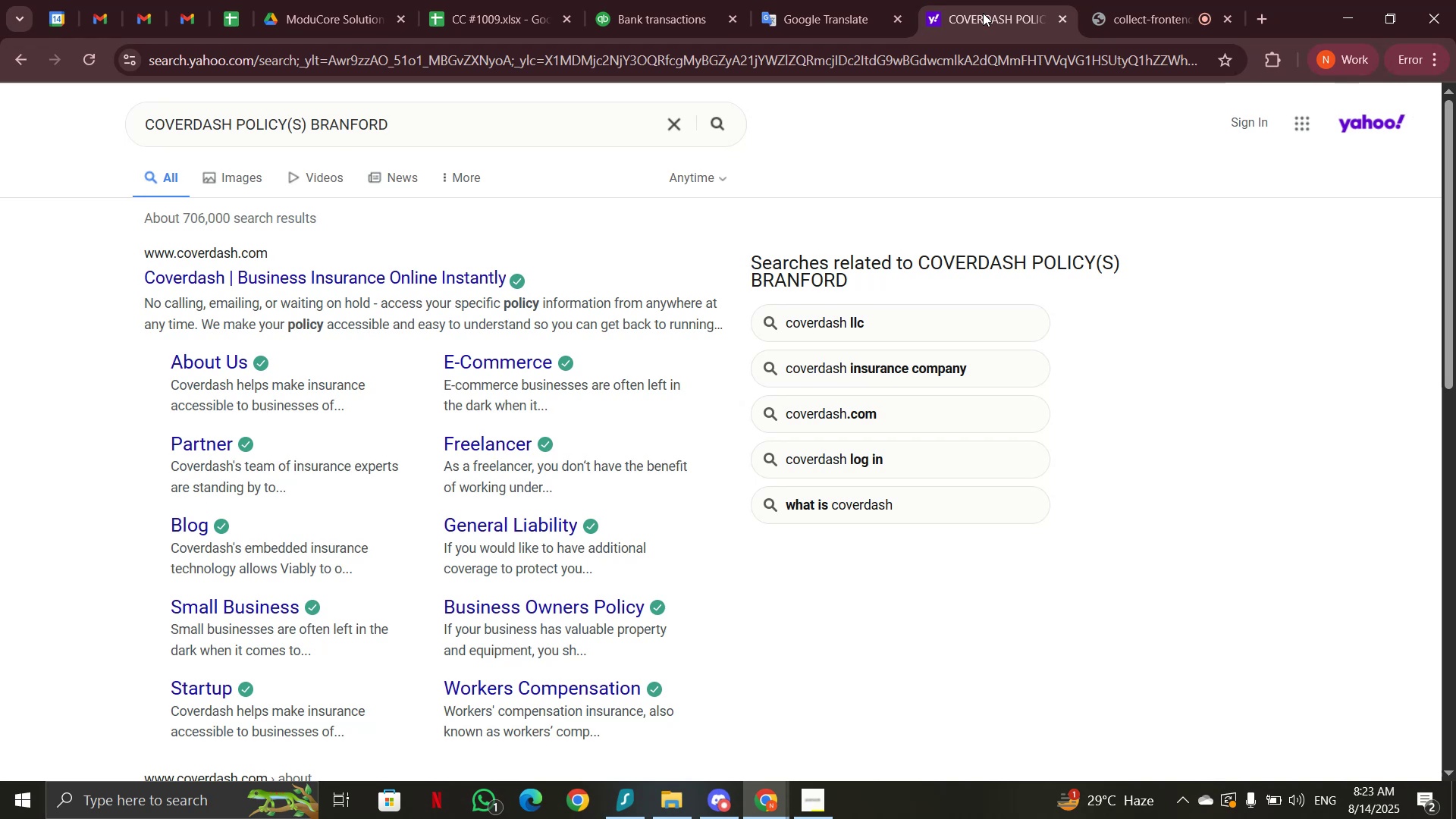 
wait(10.96)
 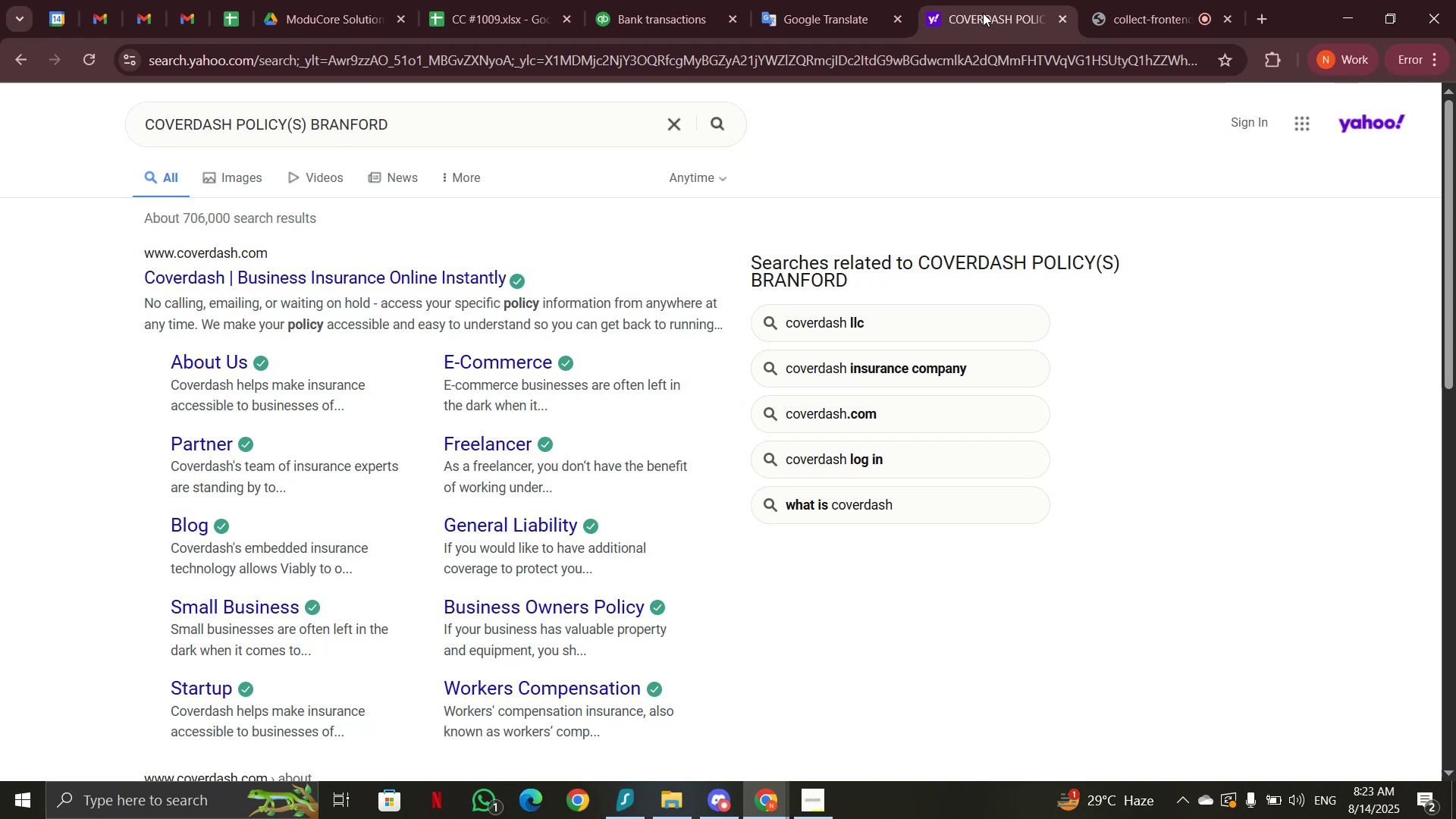 
scroll: coordinate [651, 329], scroll_direction: down, amount: 3.0
 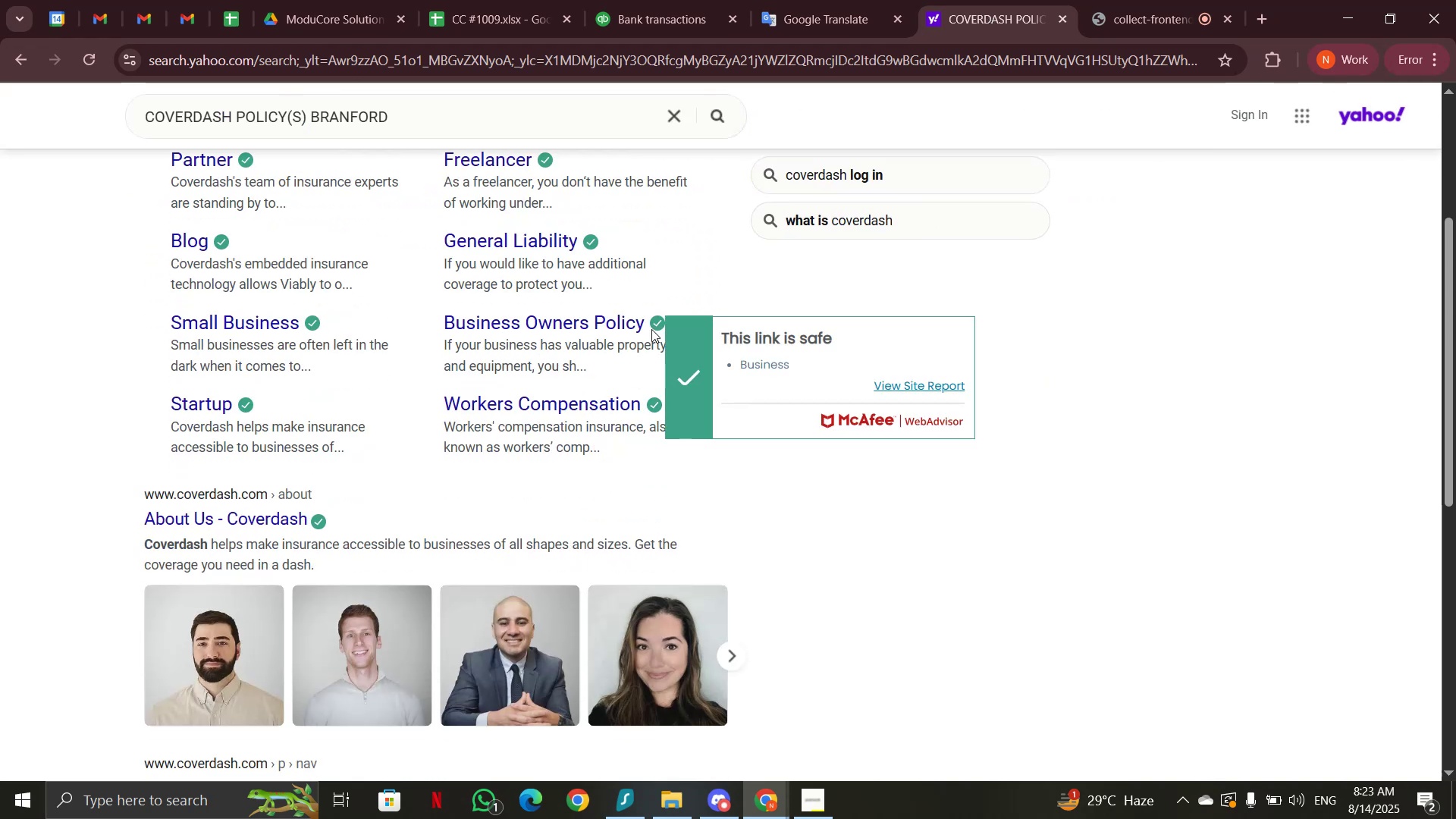 
scroll: coordinate [651, 329], scroll_direction: up, amount: 2.0
 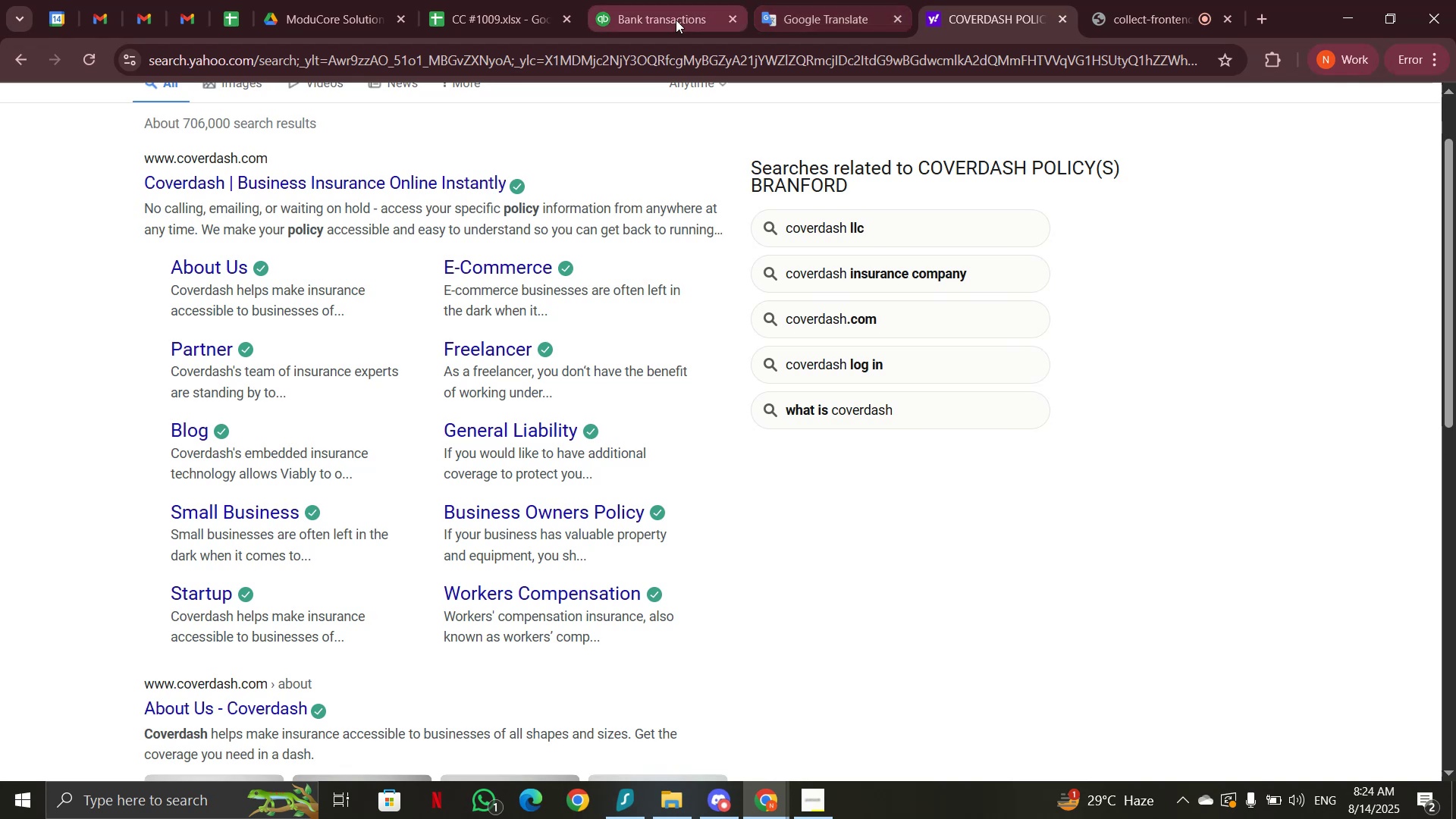 
left_click([676, 20])
 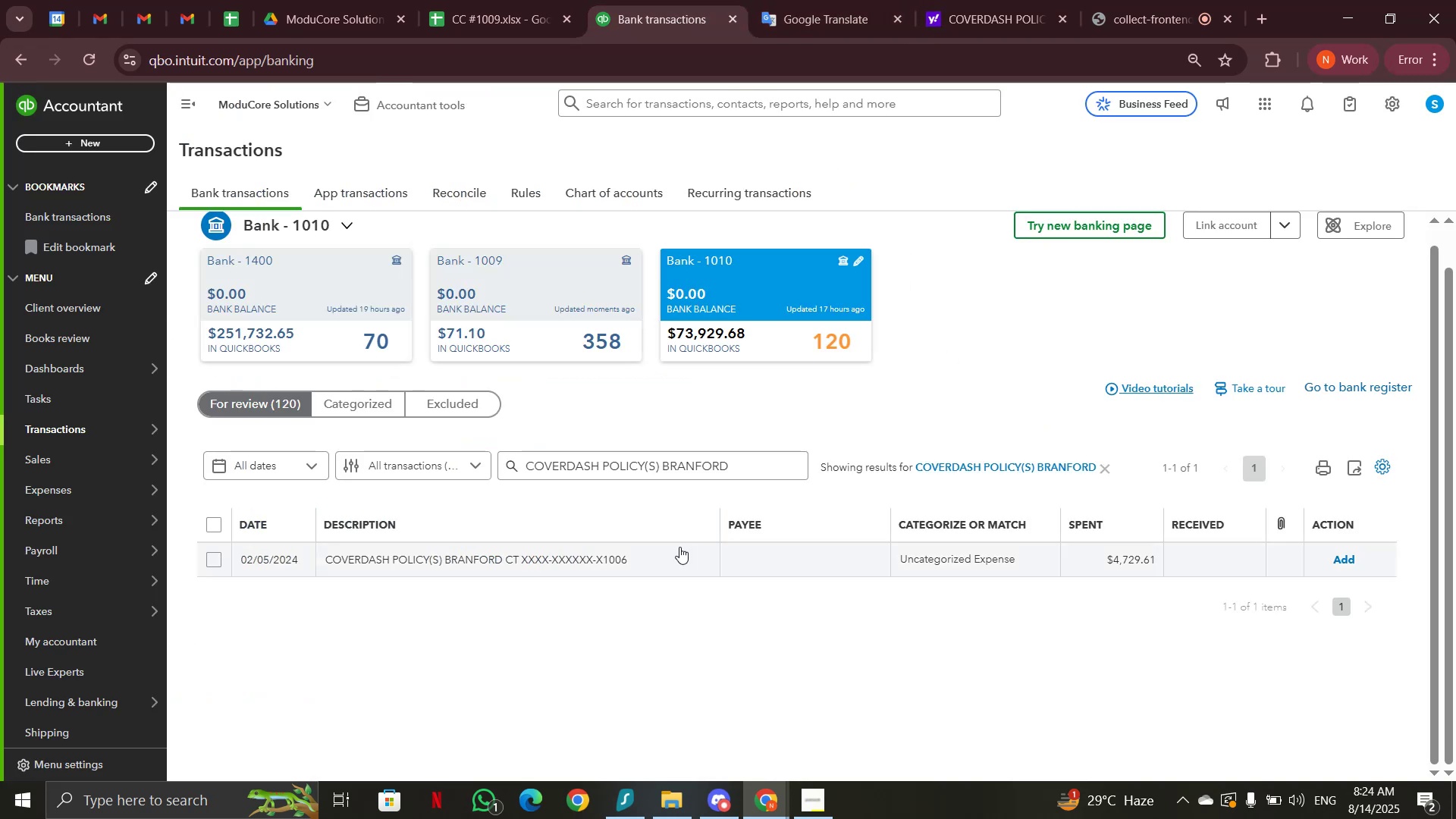 
left_click([713, 556])
 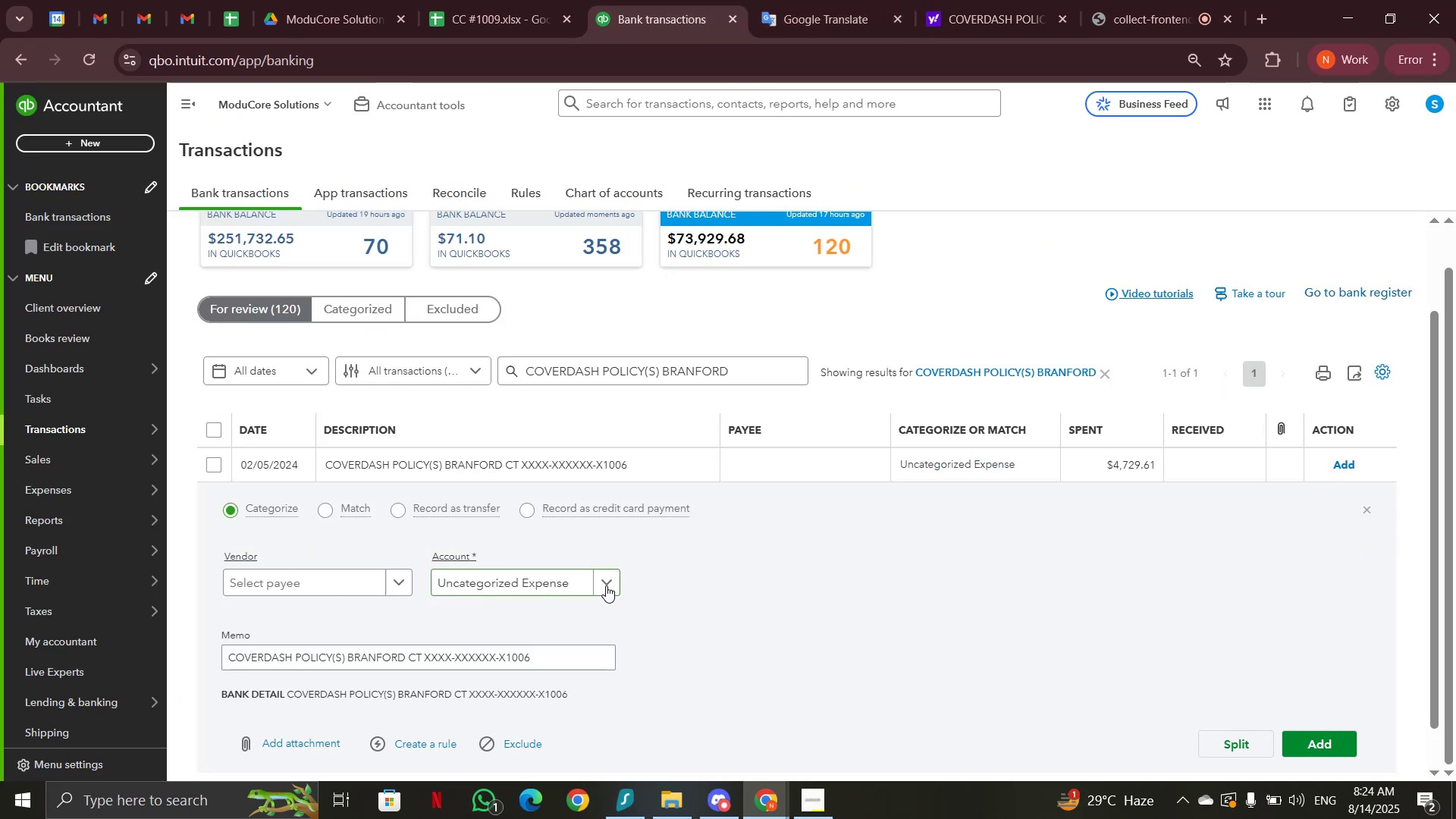 
left_click([613, 577])
 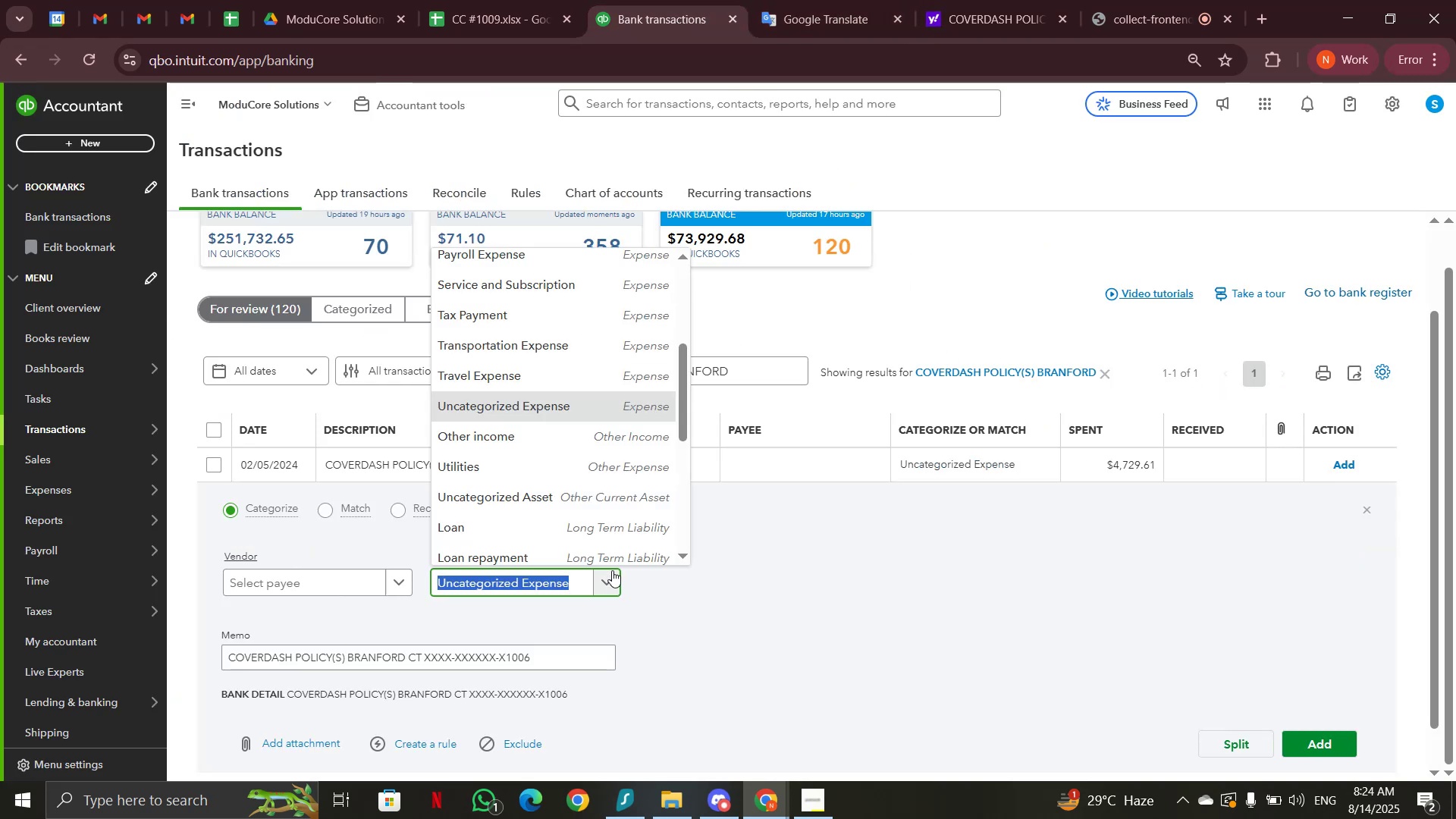 
scroll: coordinate [566, 453], scroll_direction: up, amount: 4.0
 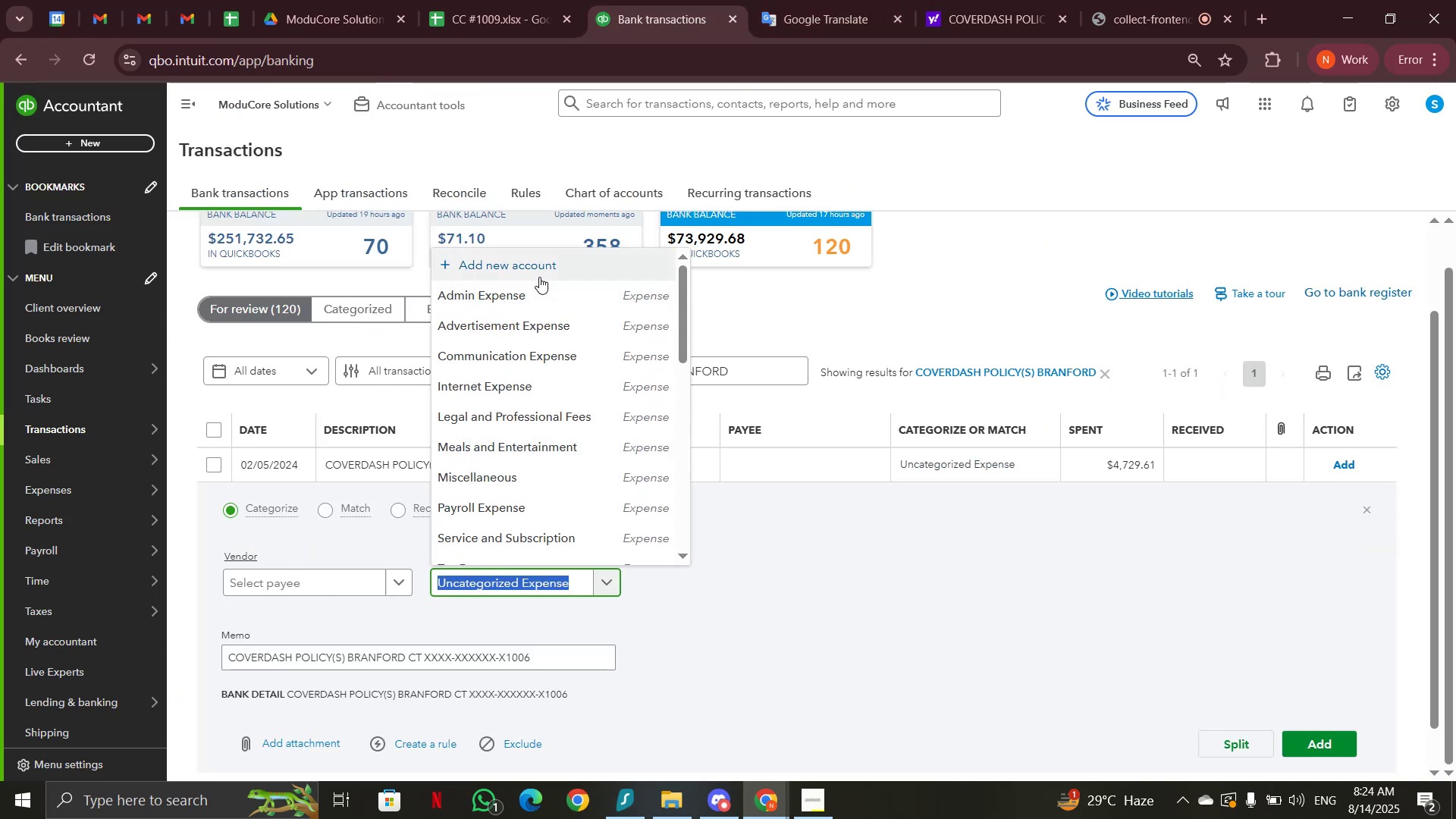 
left_click([539, 277])
 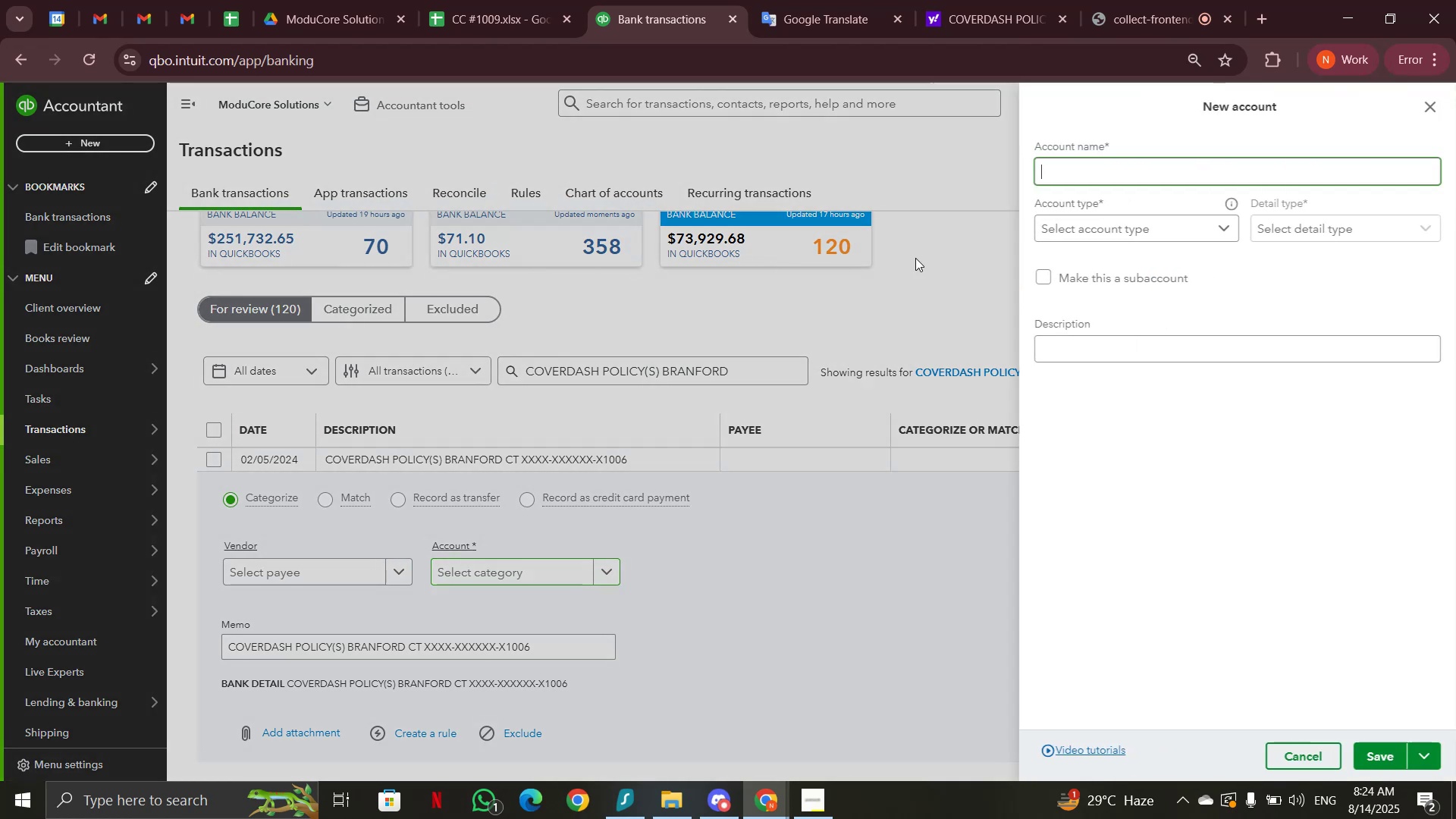 
wait(6.56)
 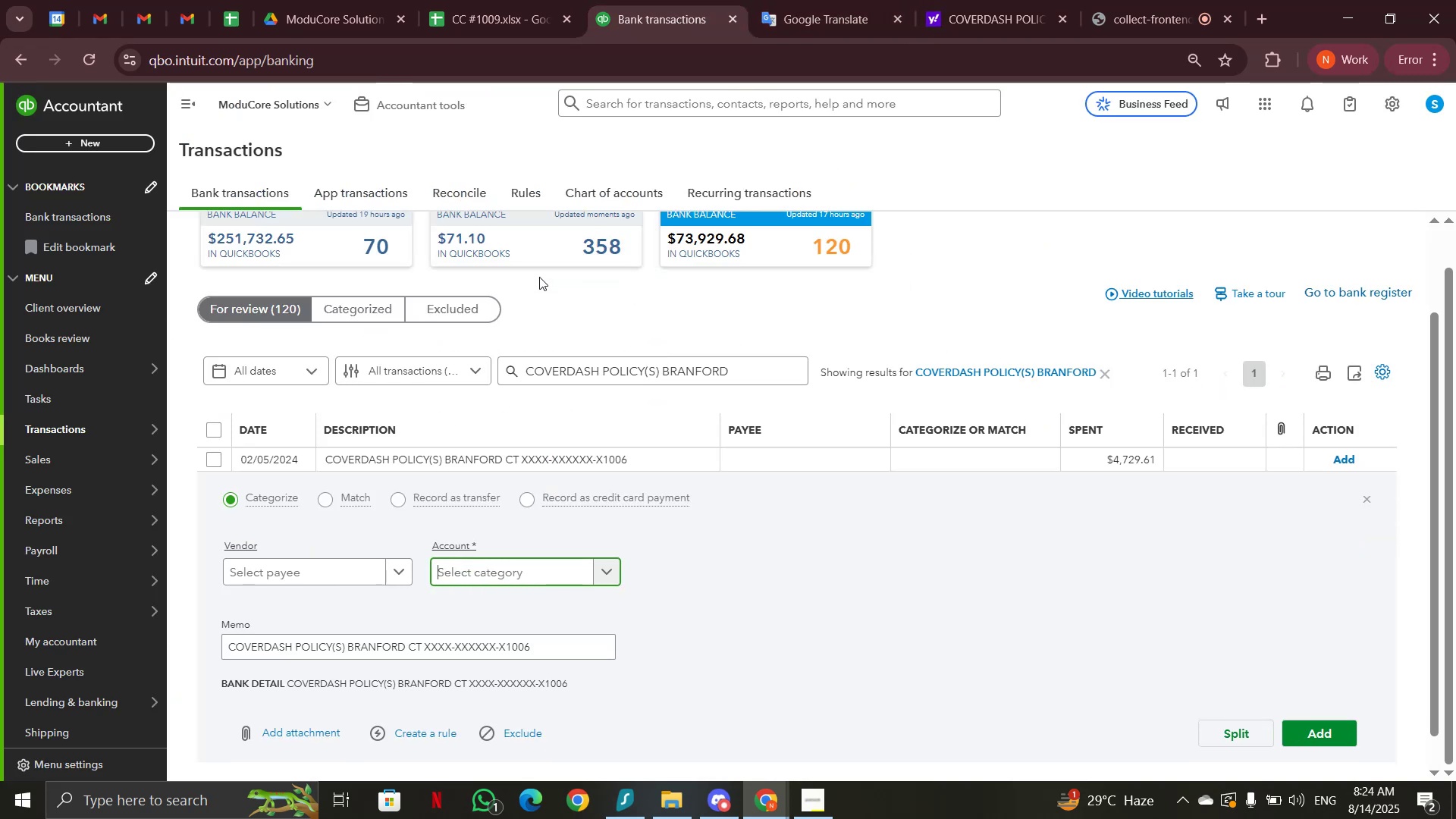 
type(Insurance )
 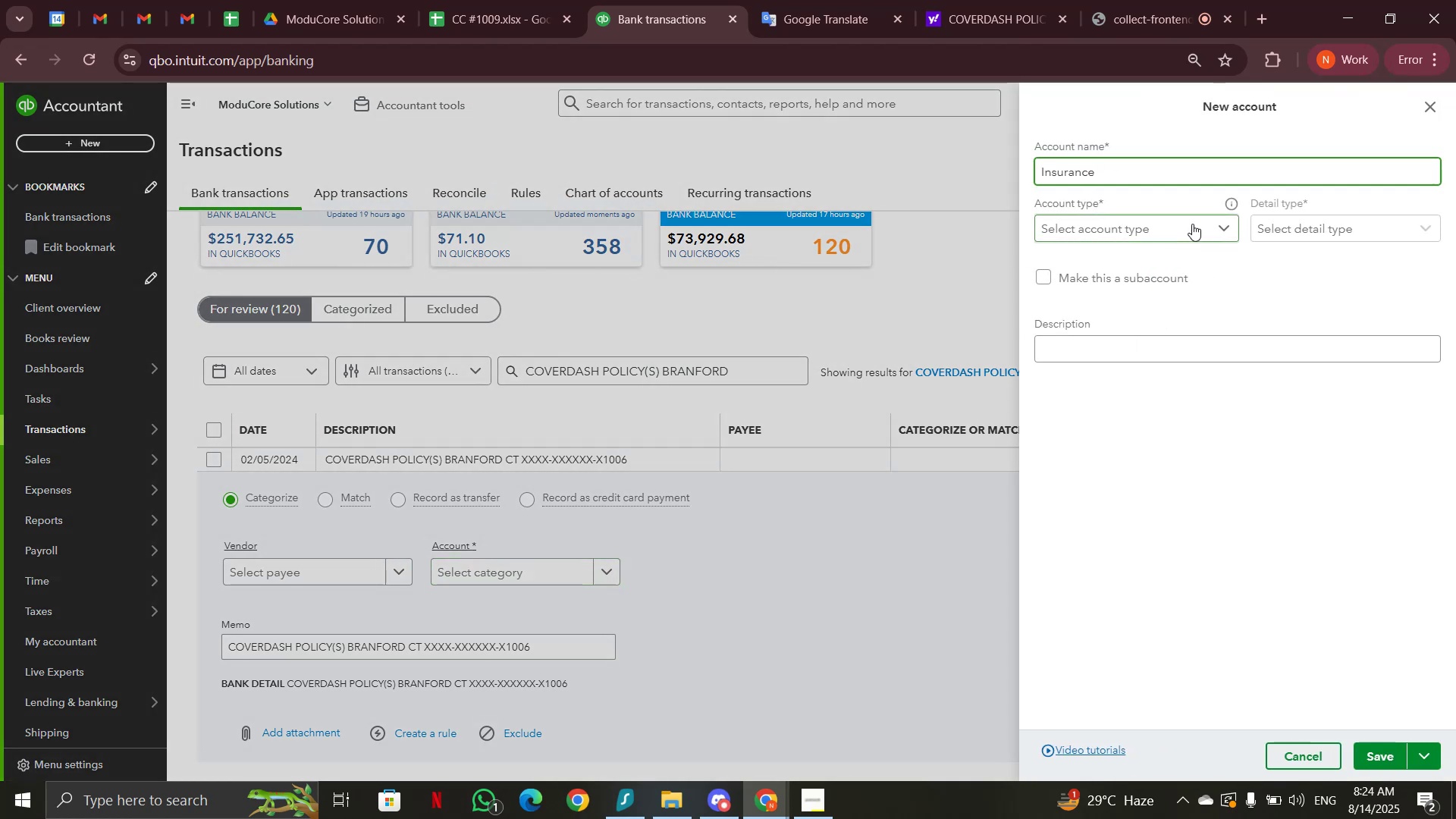 
left_click([1236, 232])
 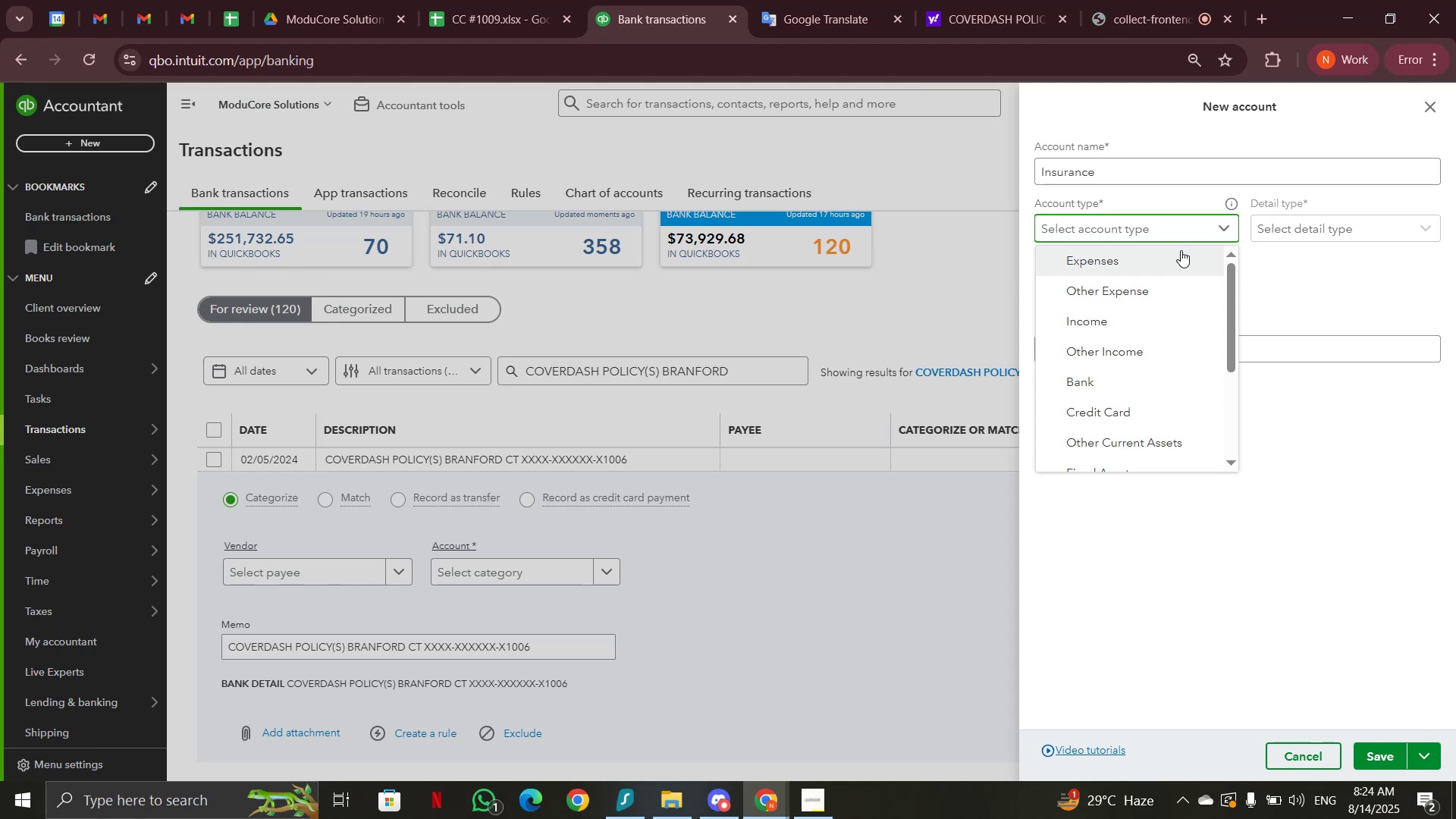 
left_click([1181, 250])
 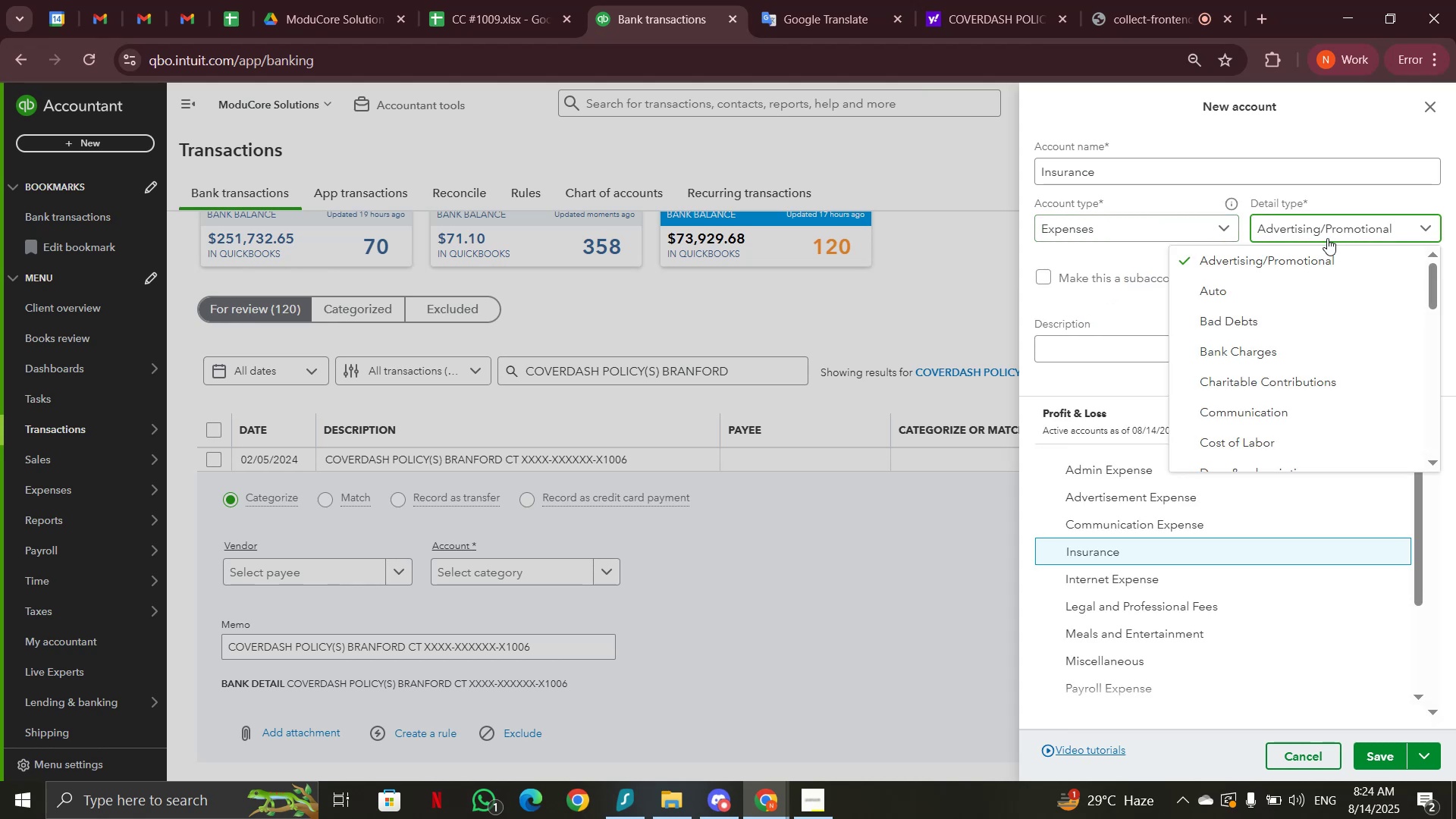 
scroll: coordinate [1291, 344], scroll_direction: down, amount: 2.0
 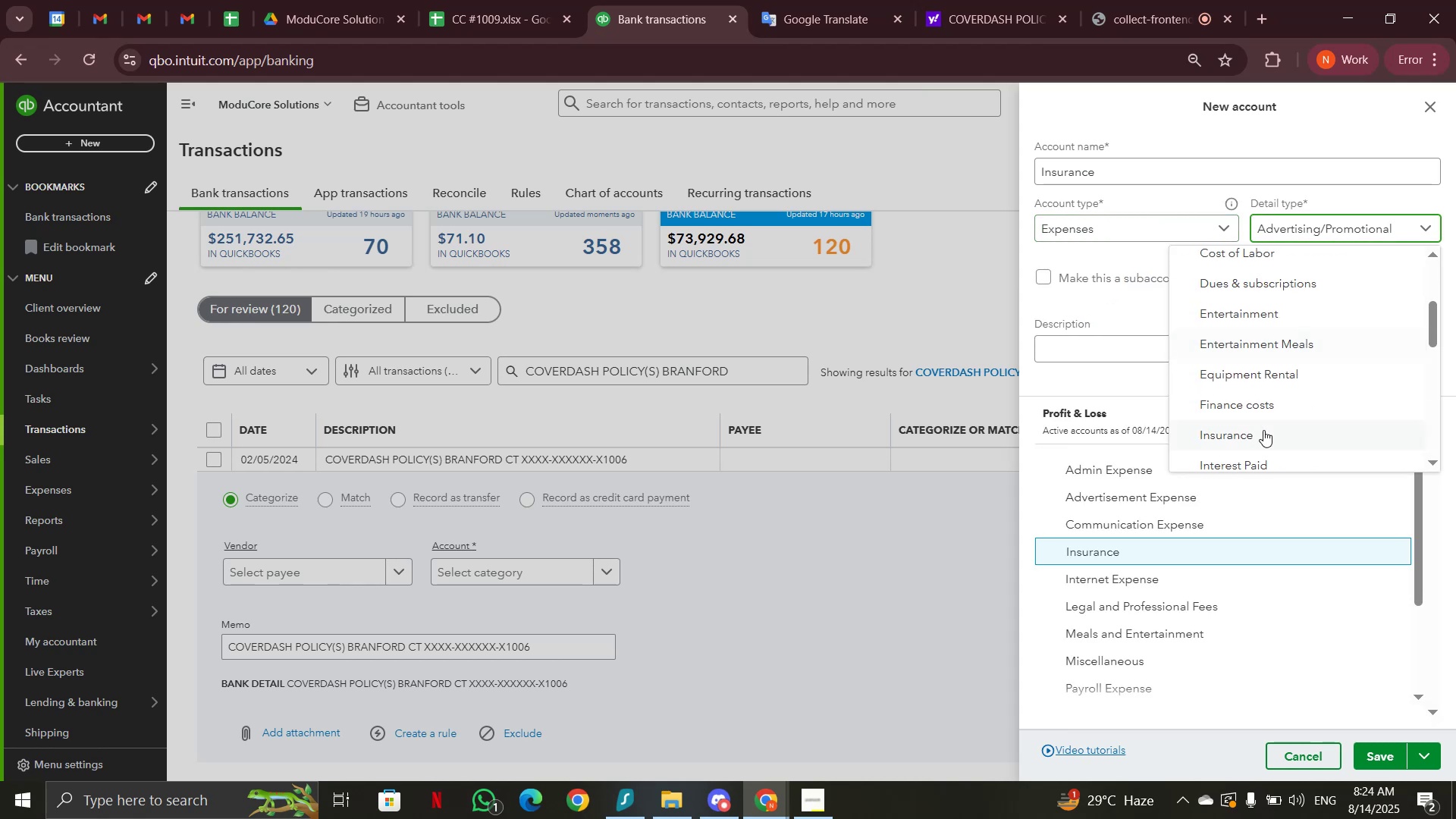 
left_click([1263, 428])
 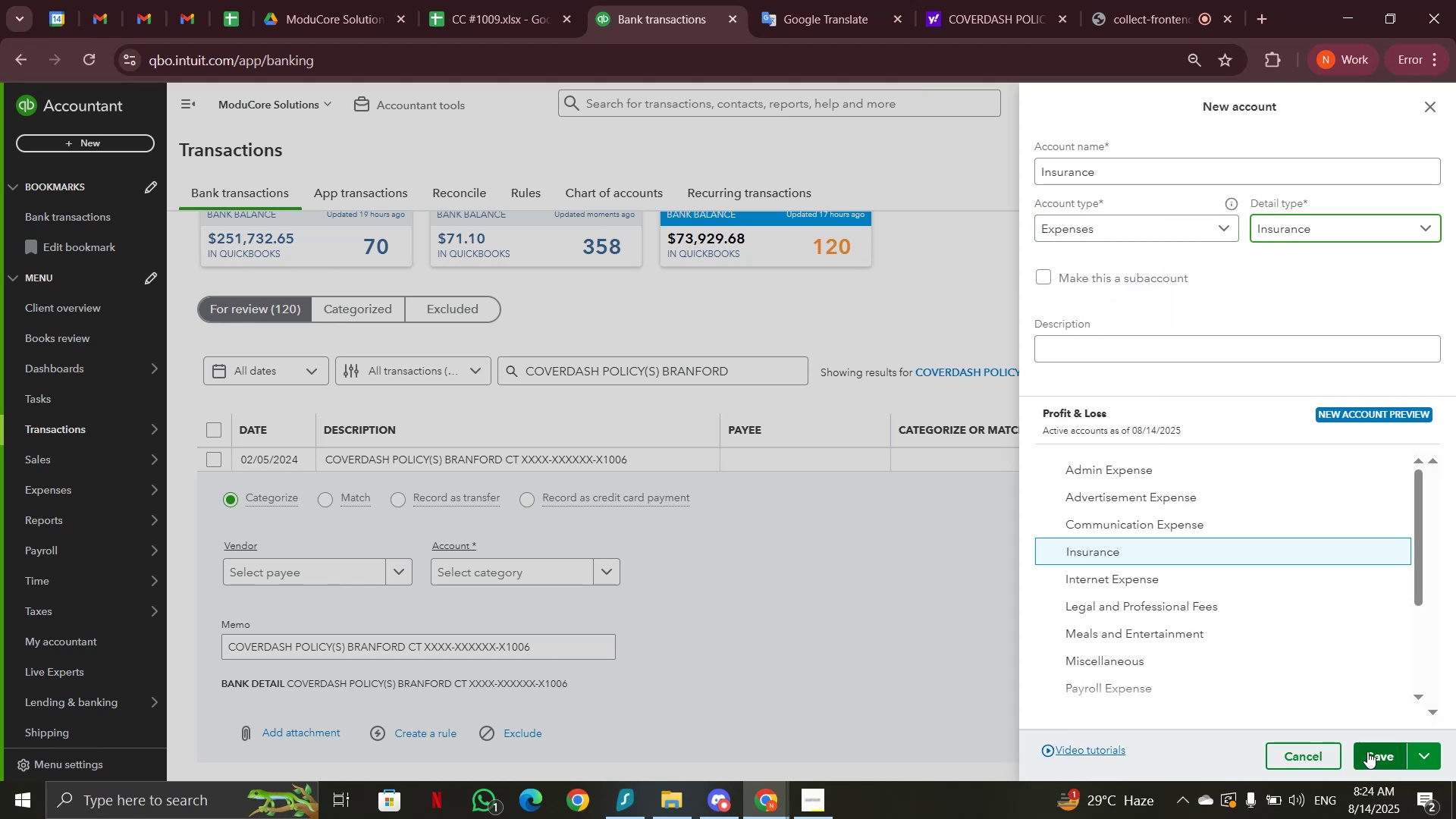 
left_click([1367, 751])
 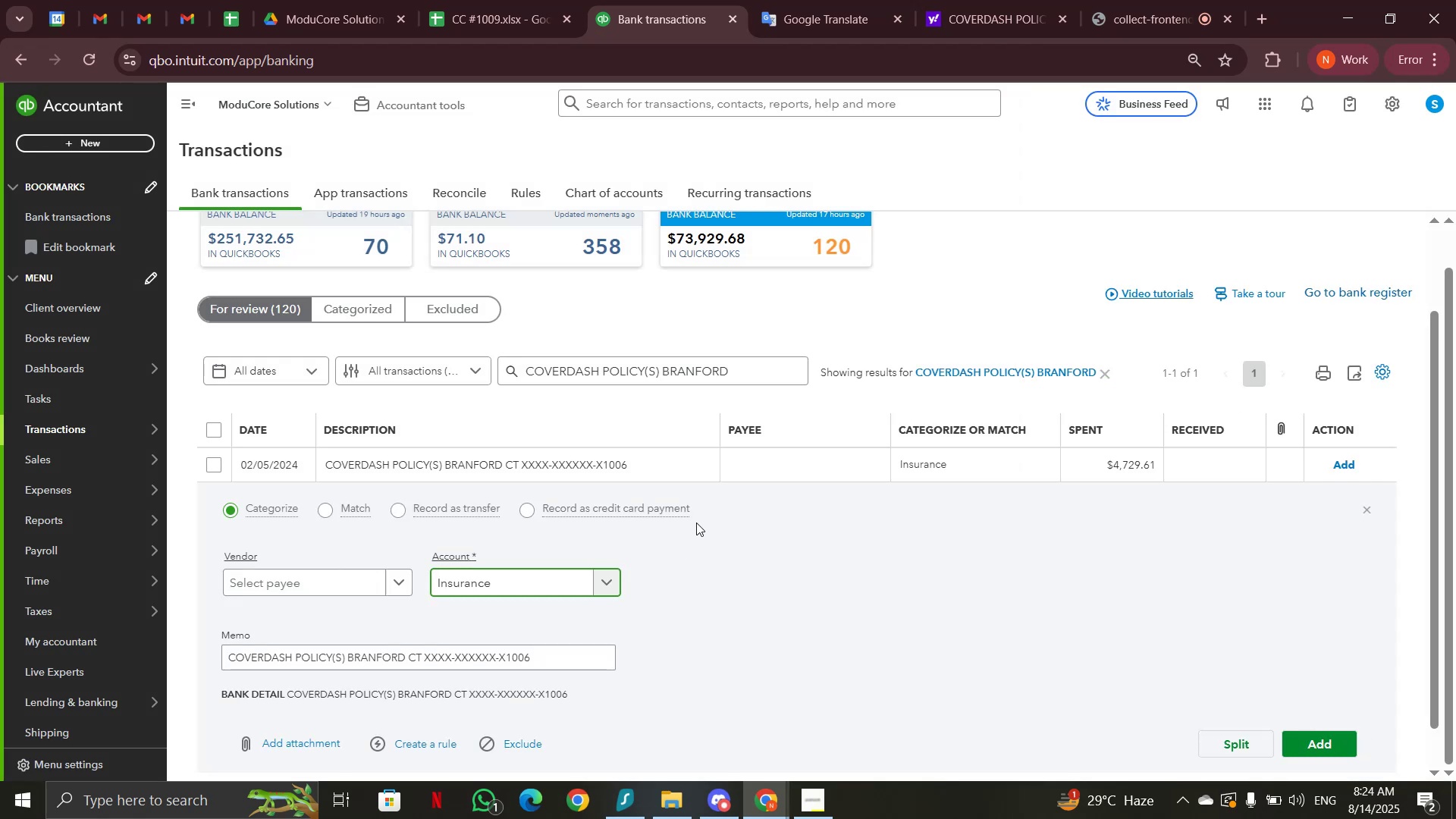 
left_click([1320, 738])
 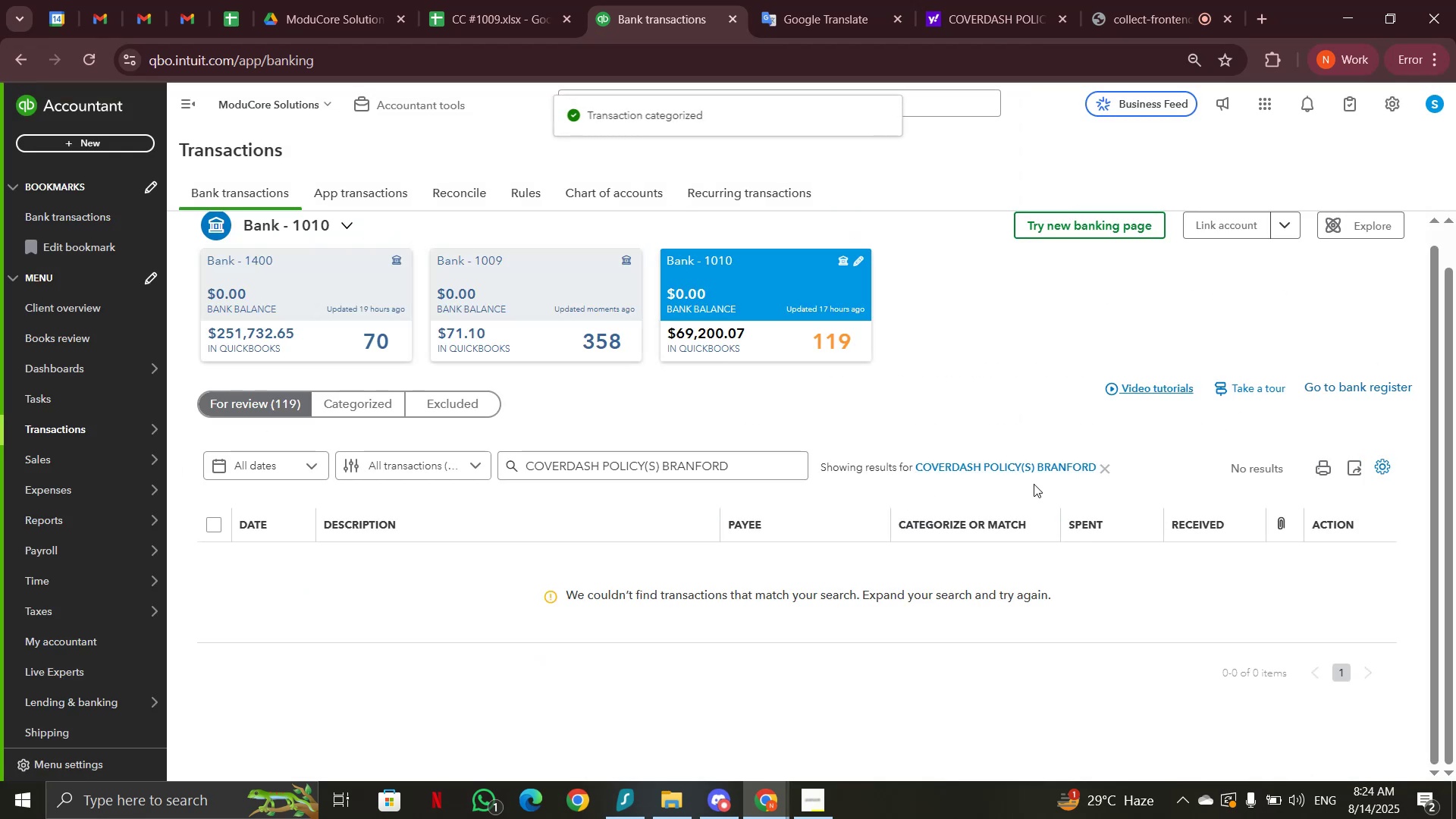 
left_click([1109, 468])
 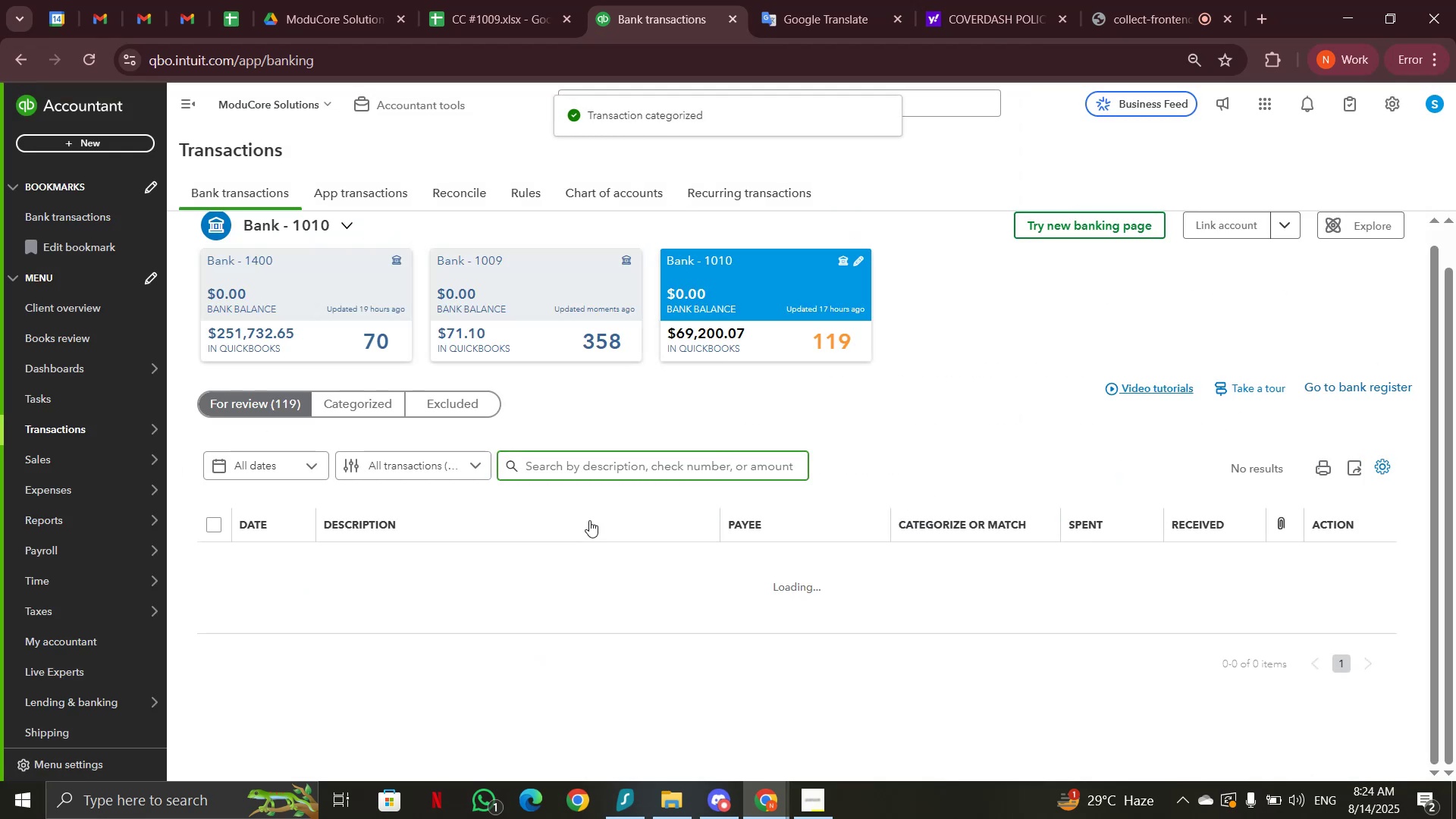 
scroll: coordinate [589, 519], scroll_direction: down, amount: 13.0
 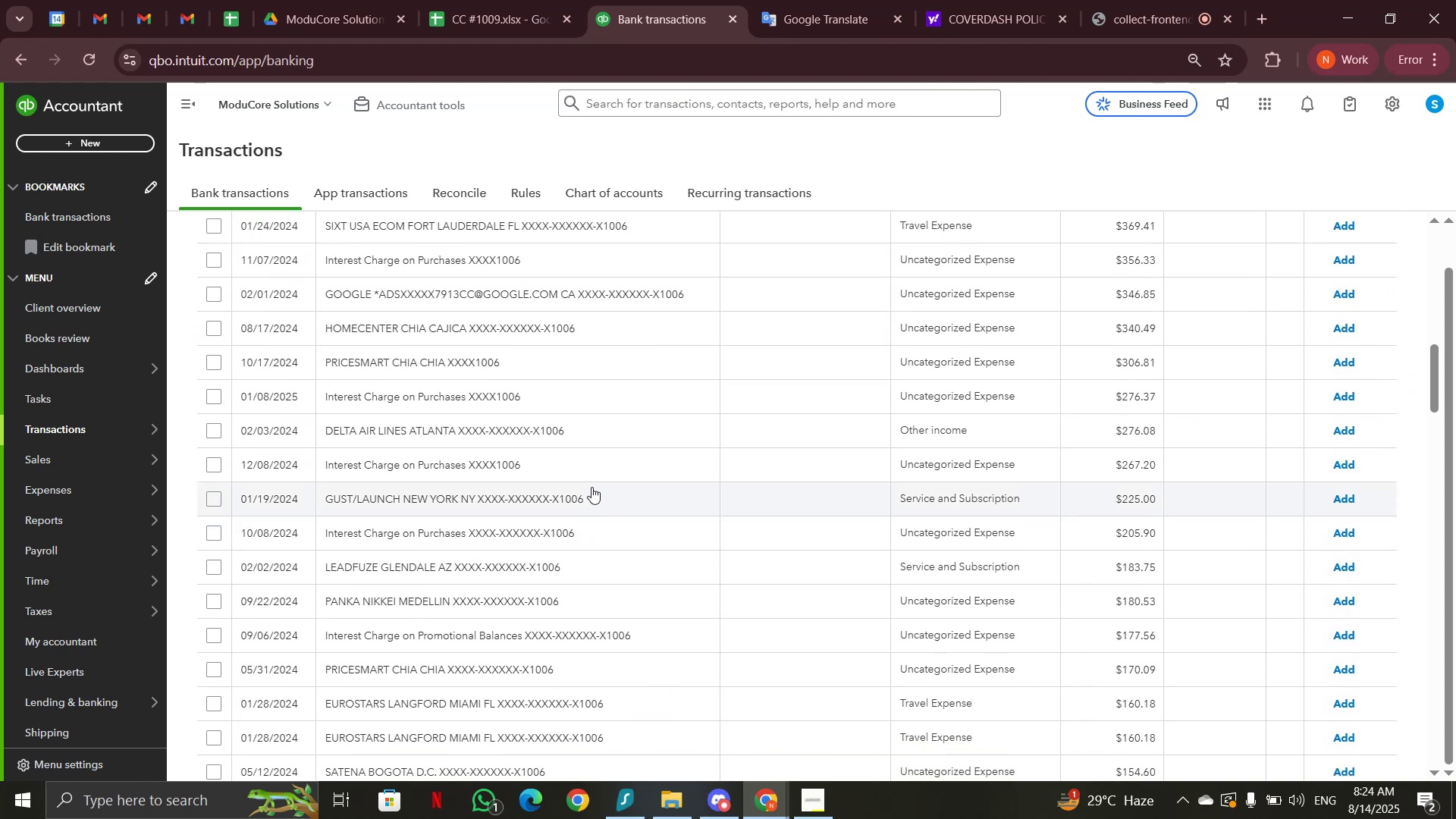 
wait(8.88)
 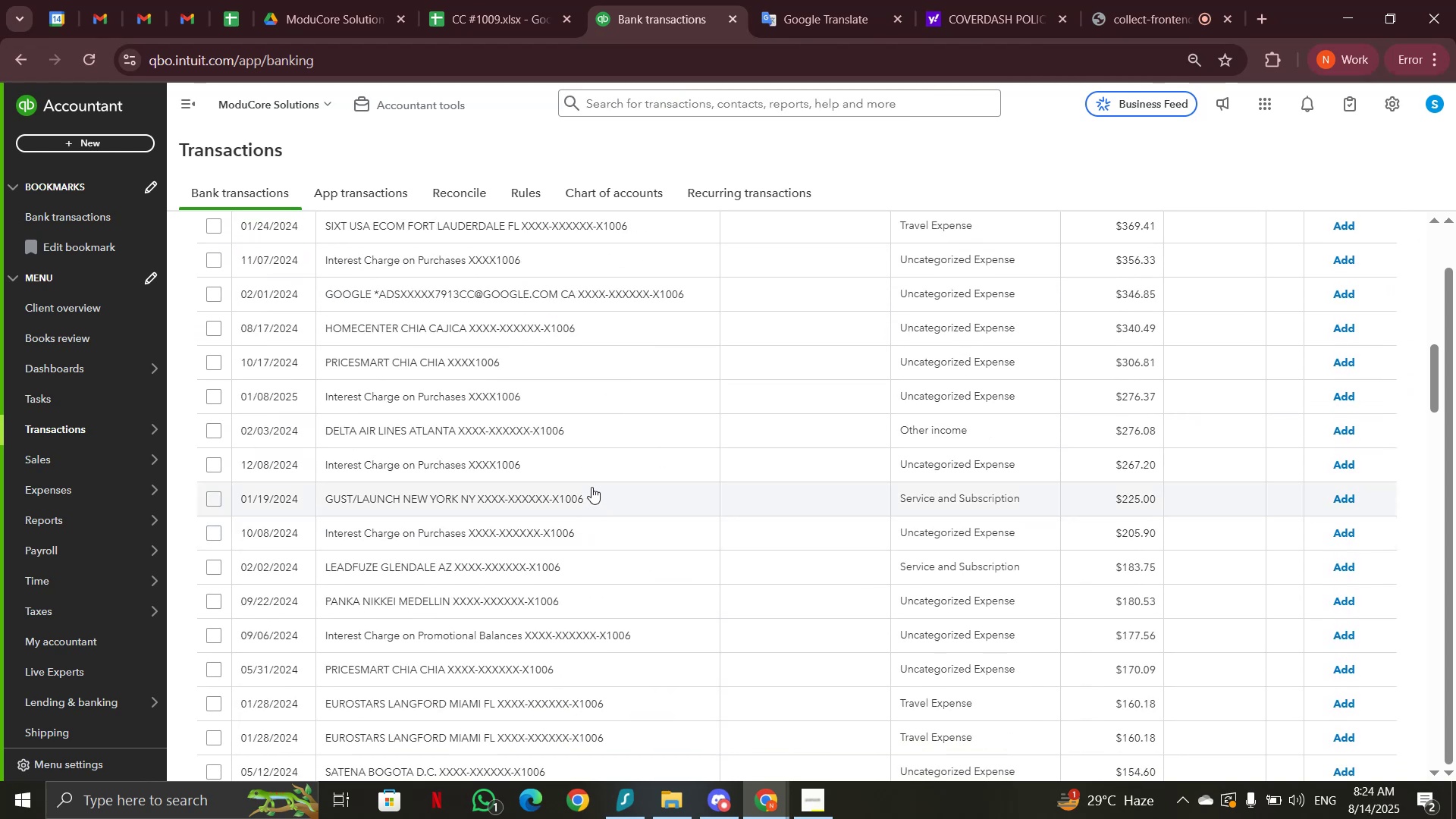 
left_click([598, 474])
 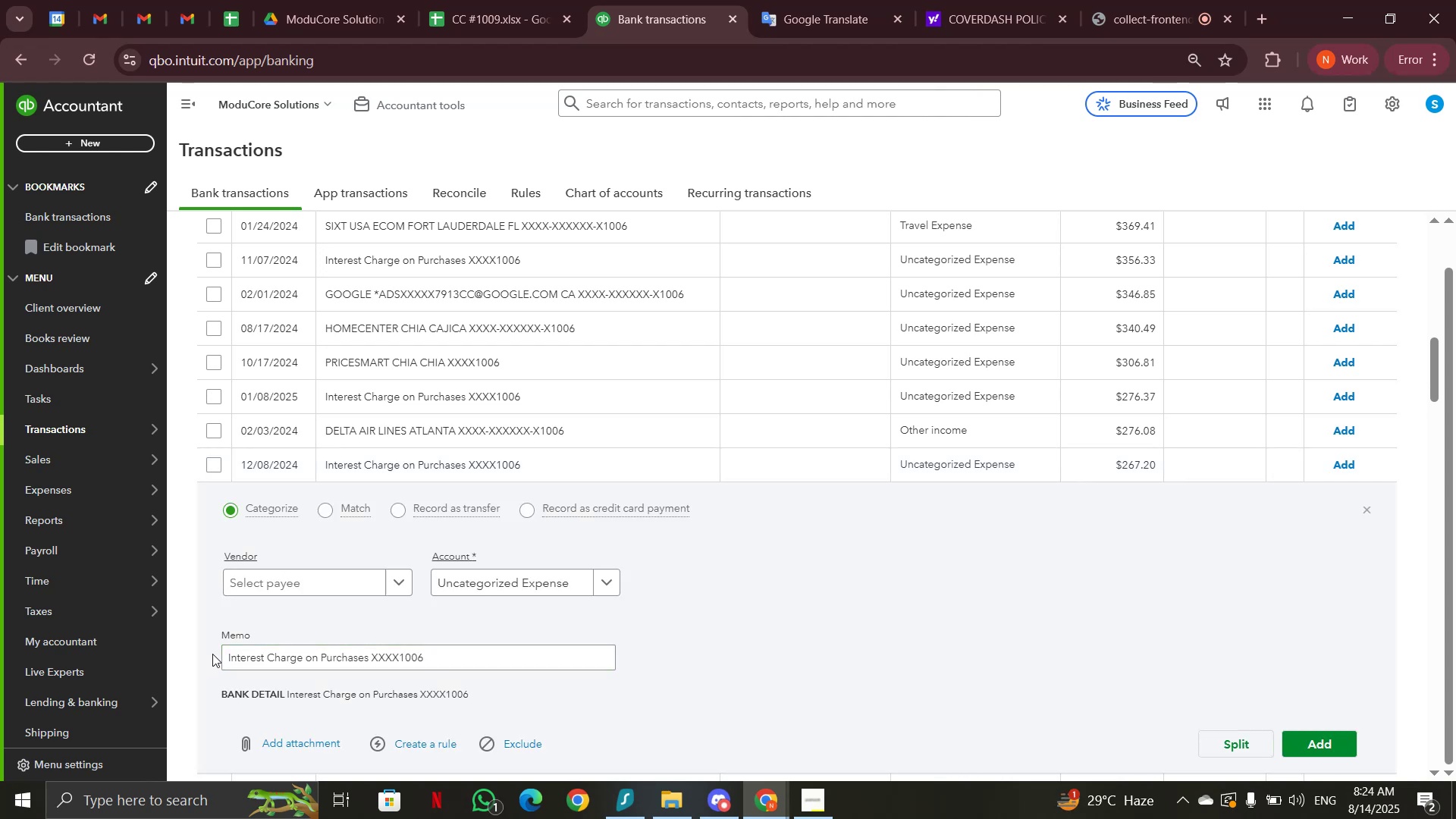 
left_click_drag(start_coordinate=[237, 658], to_coordinate=[369, 664])
 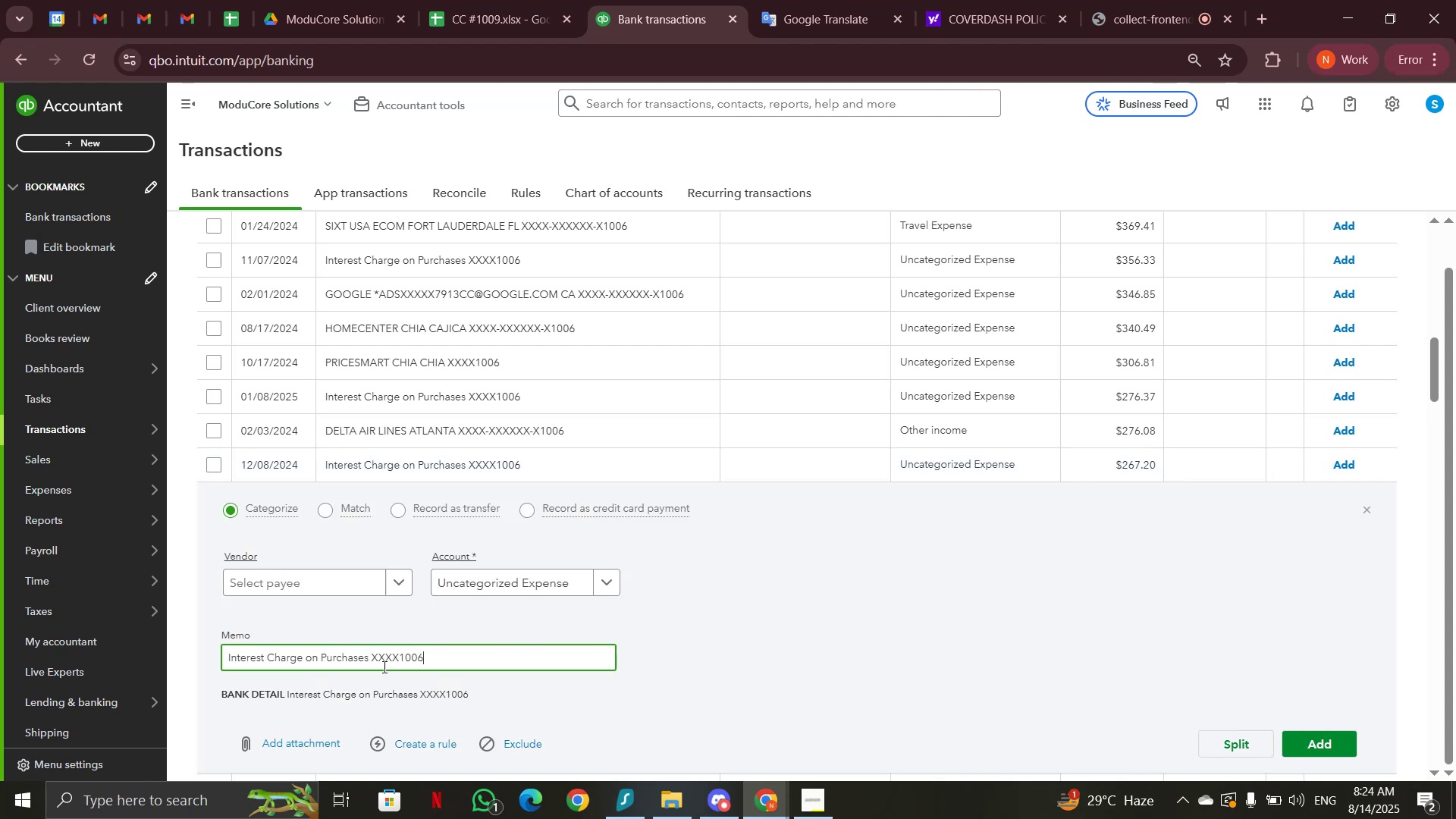 
left_click_drag(start_coordinate=[372, 661], to_coordinate=[210, 656])
 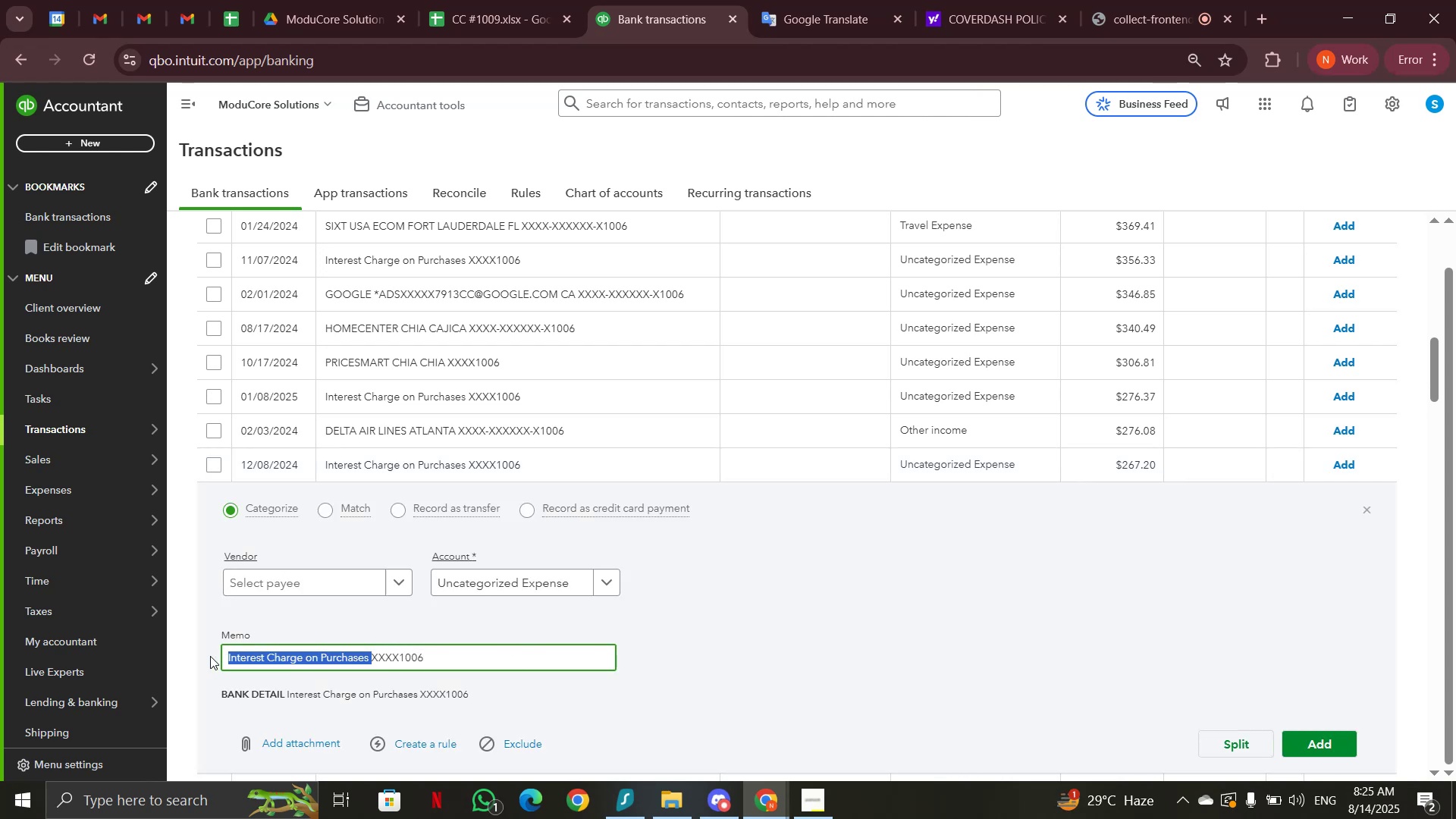 
key(Control+C)
 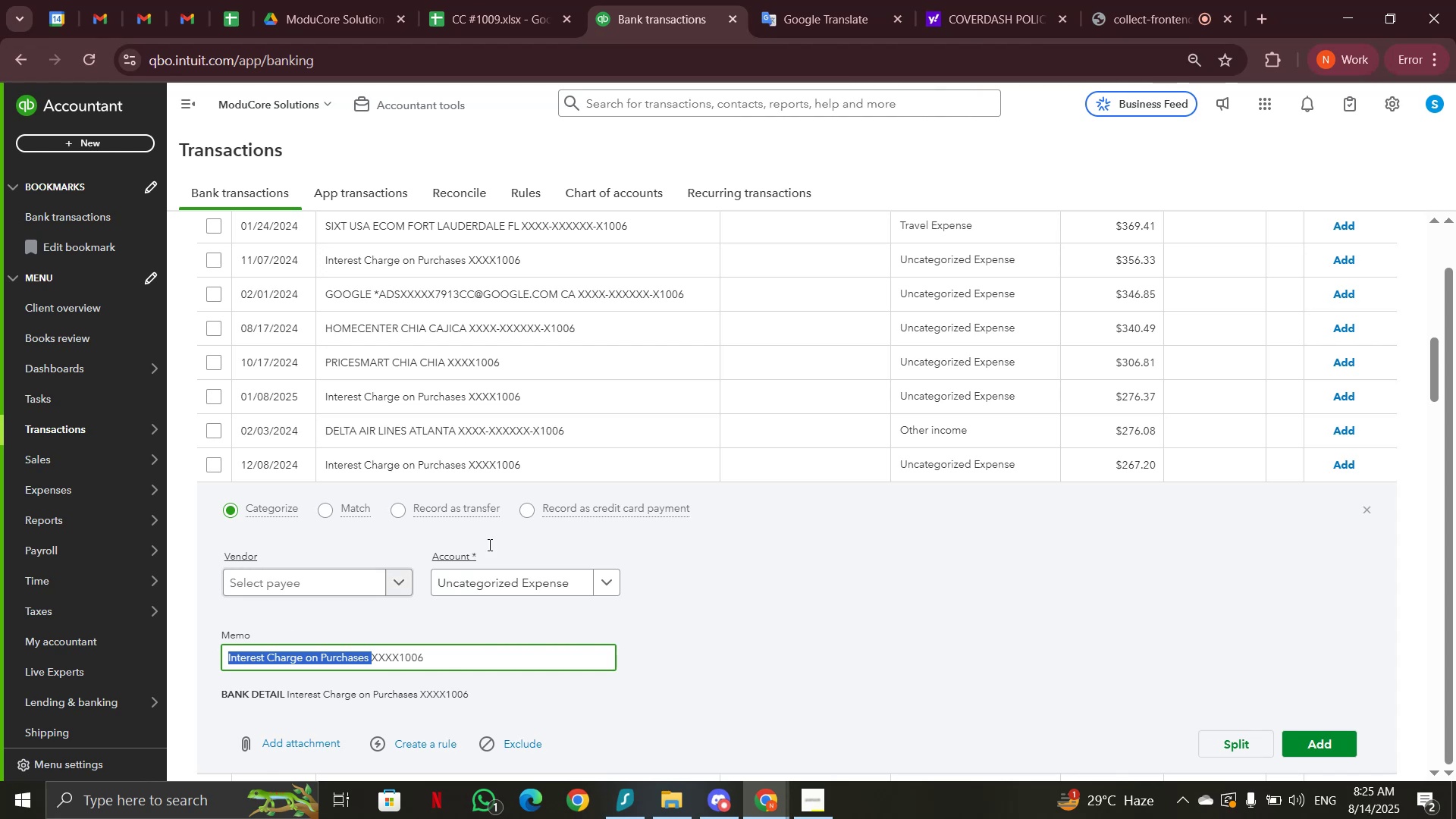 
scroll: coordinate [713, 447], scroll_direction: up, amount: 19.0
 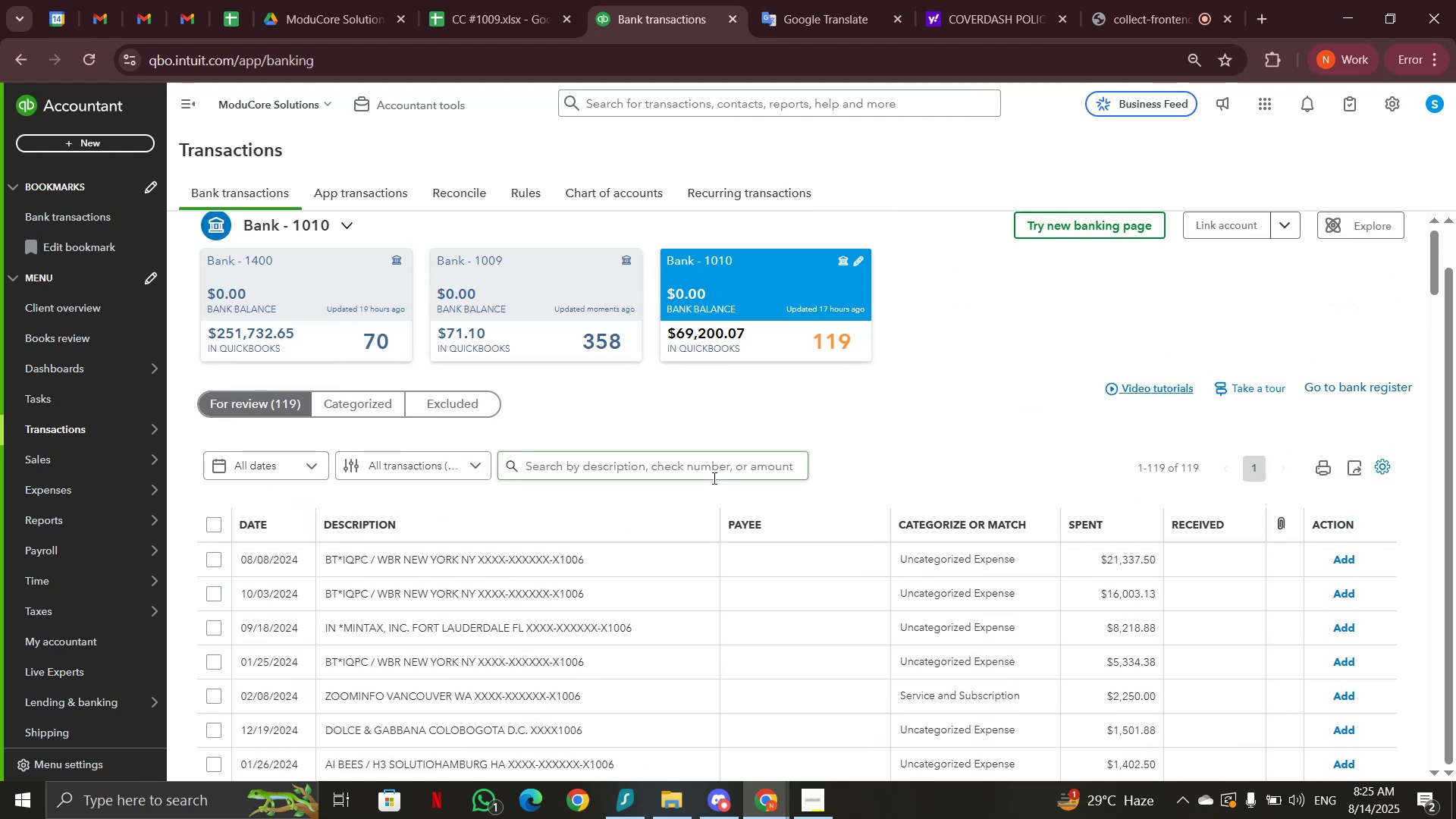 
left_click([713, 473])
 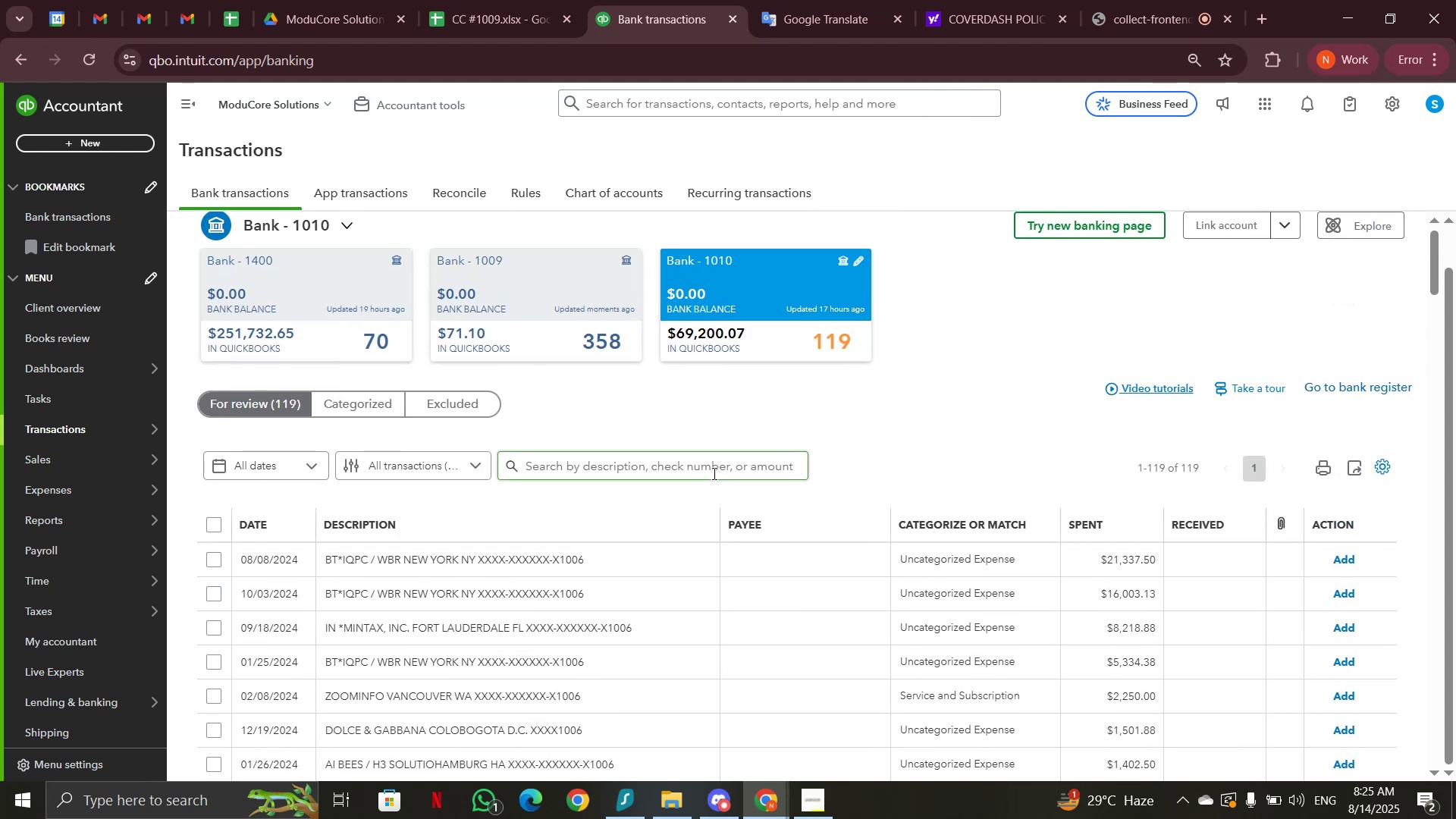 
key(Control+V)
 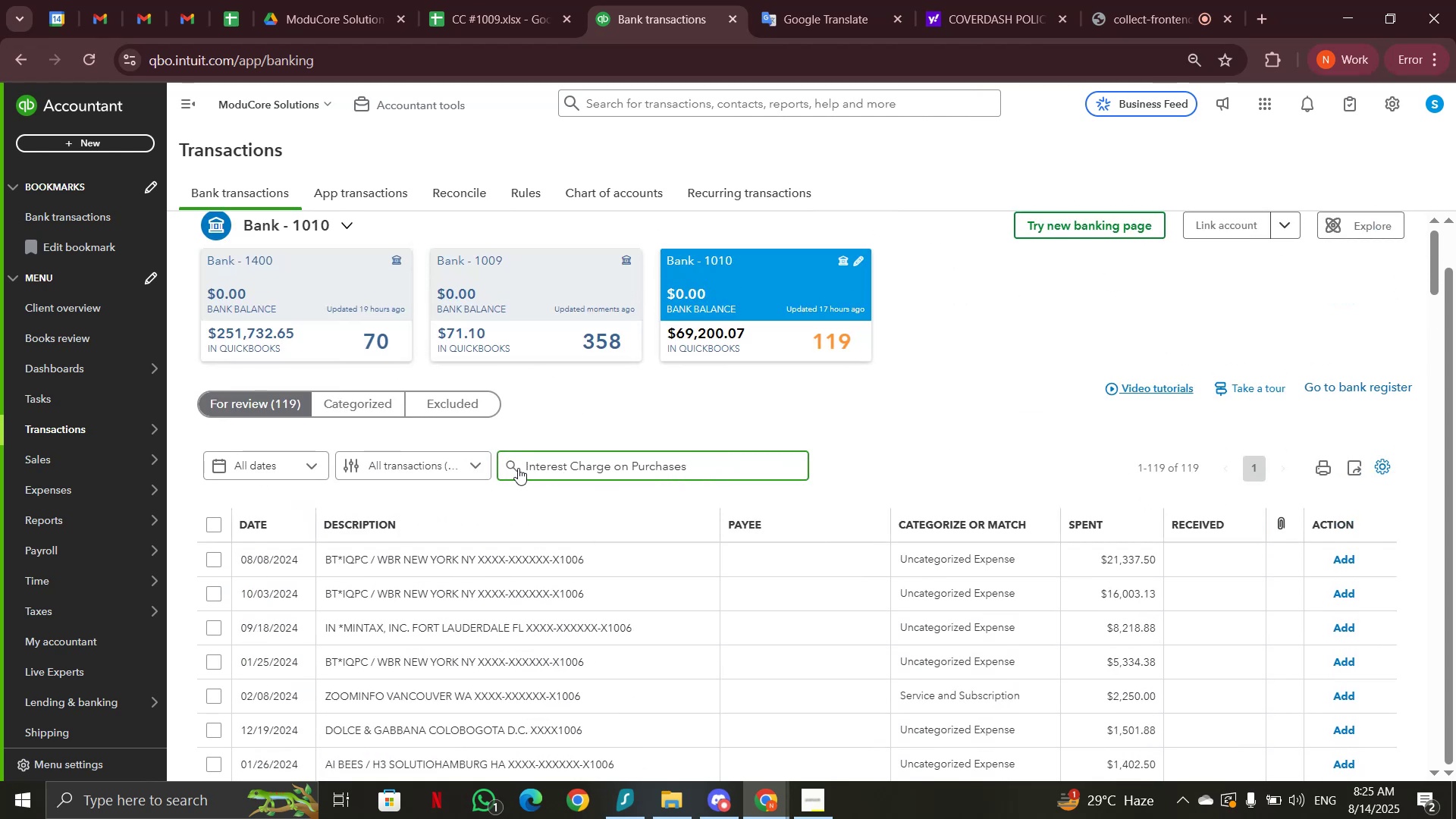 
left_click([512, 467])
 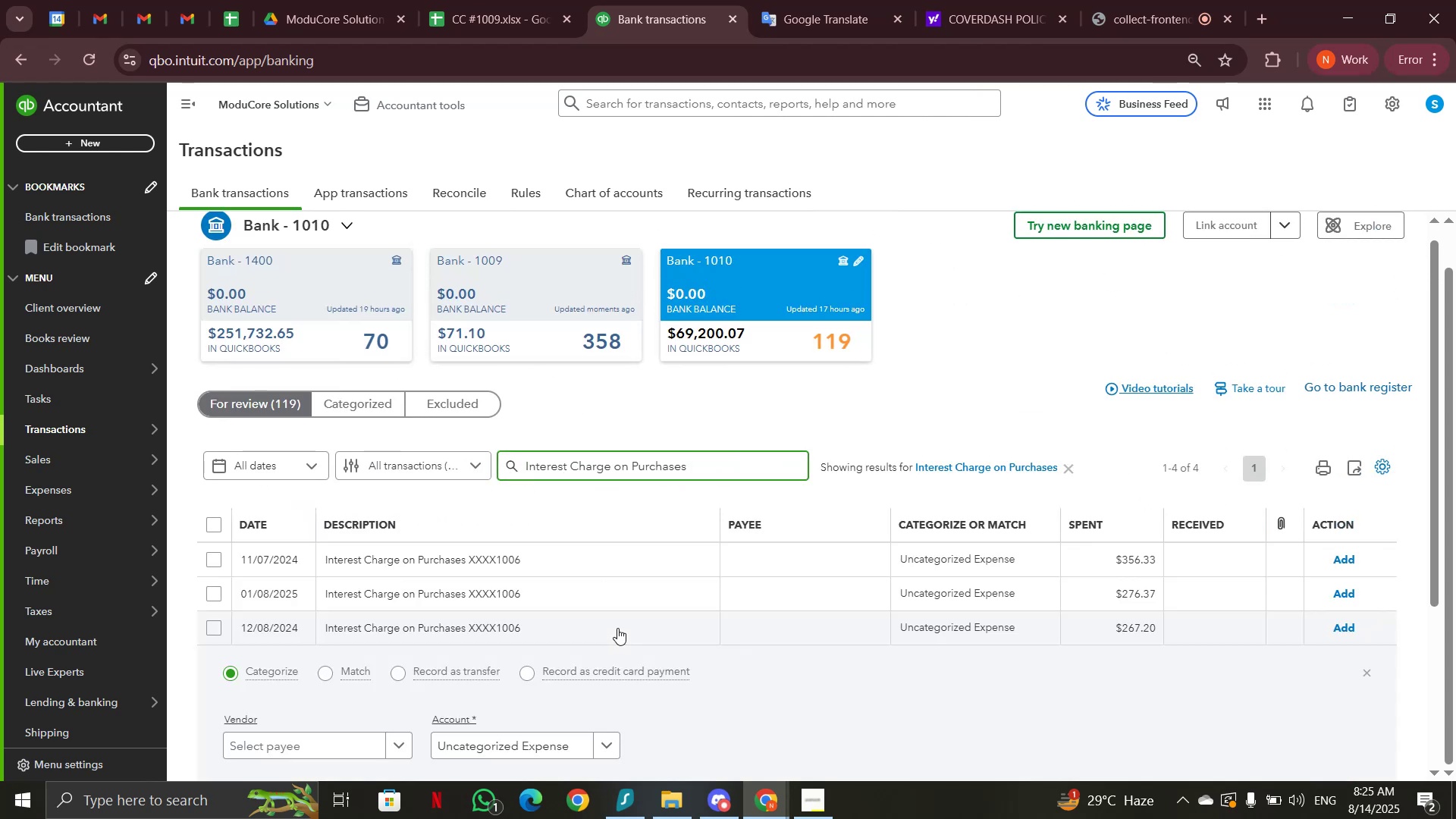 
left_click([645, 560])
 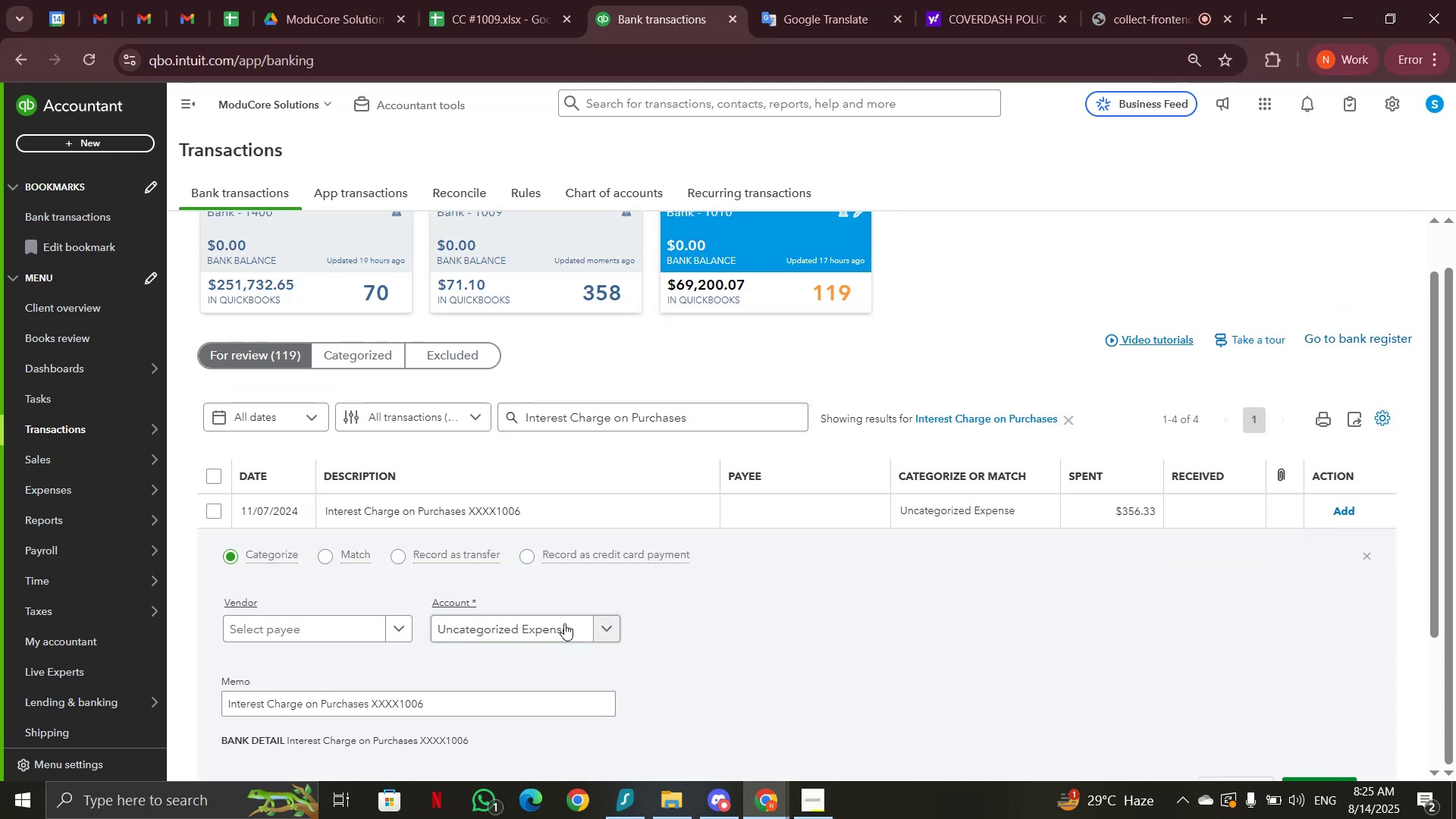 
left_click([601, 632])
 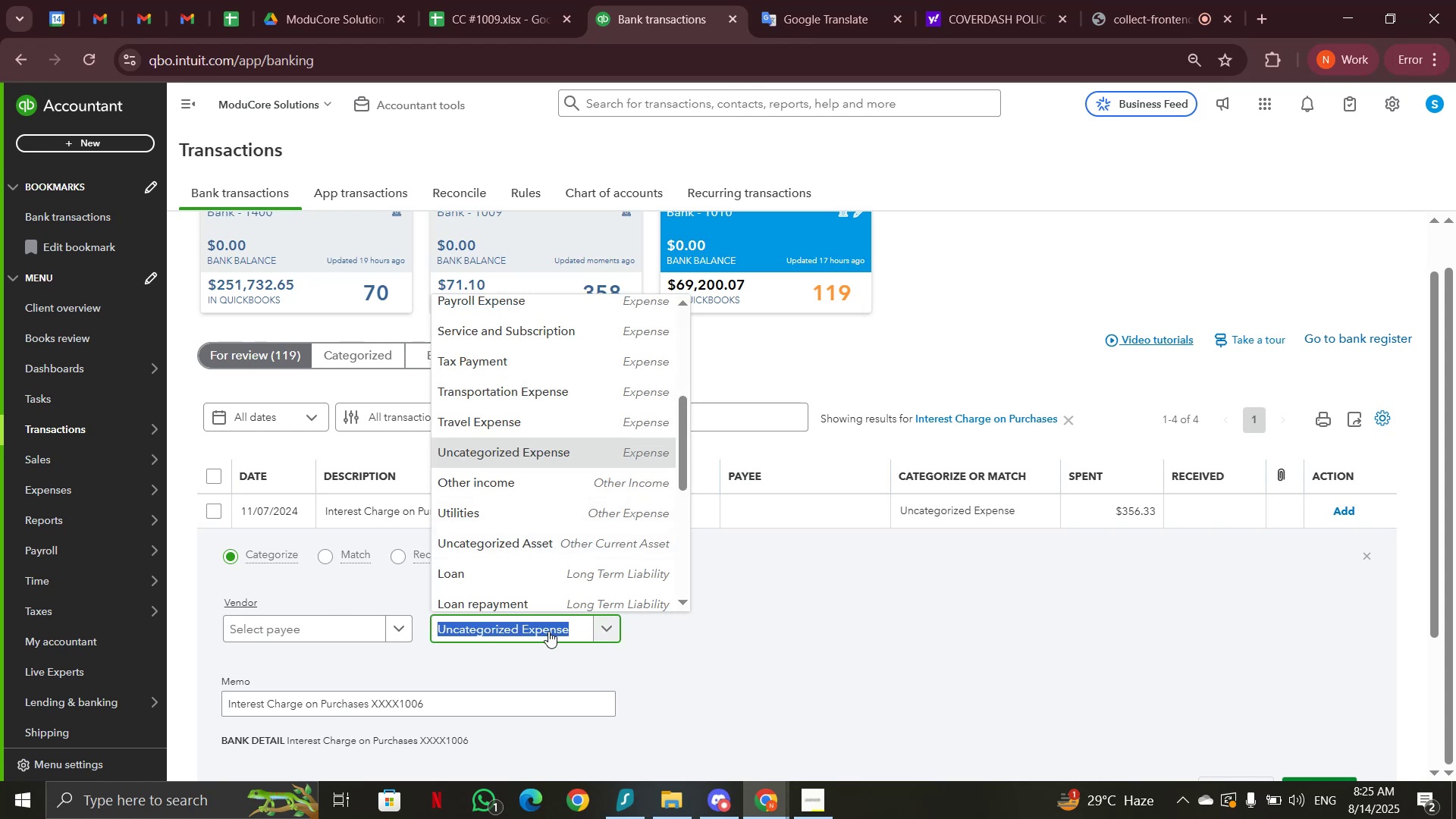 
type(int)
 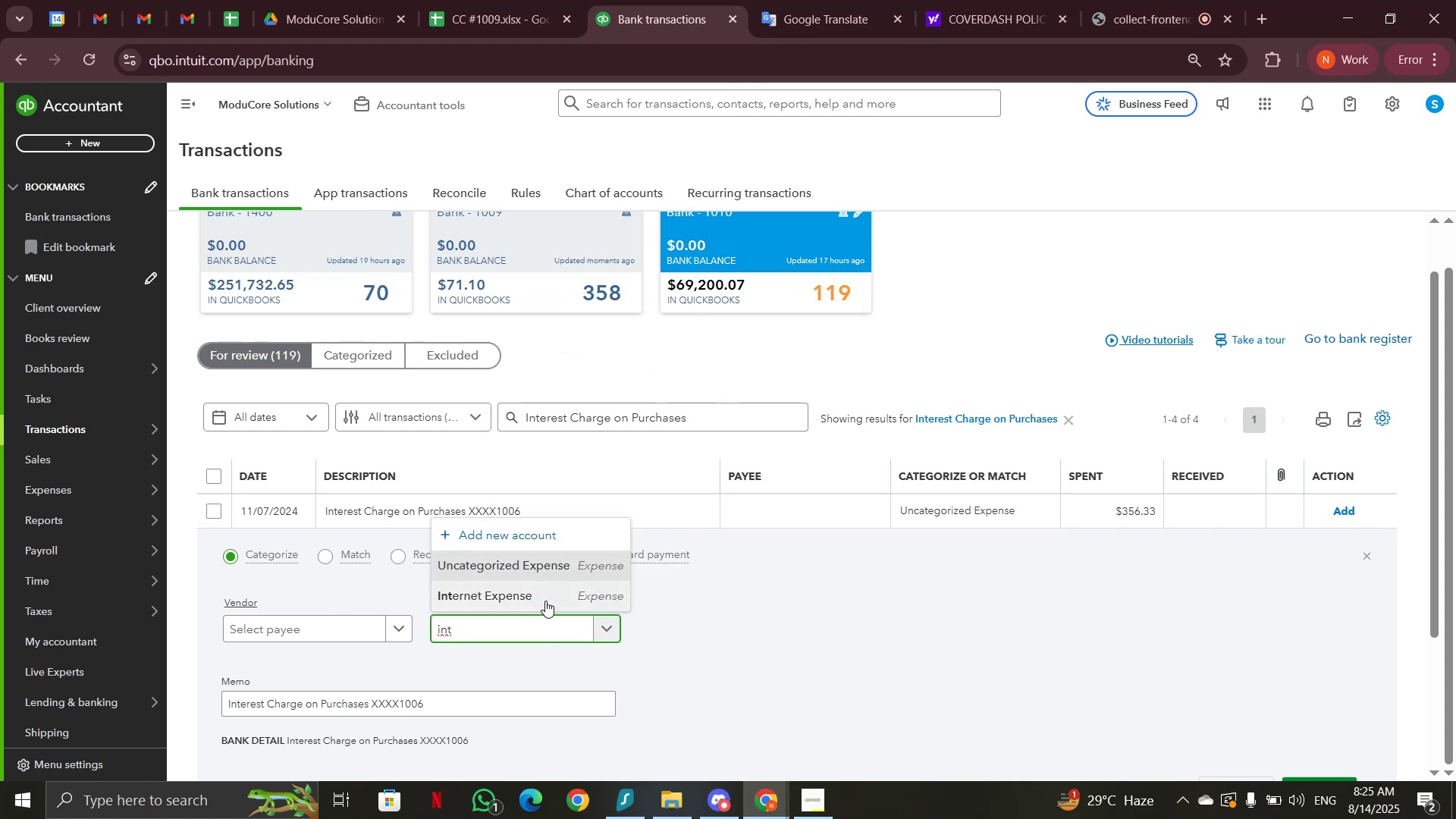 
left_click([533, 538])
 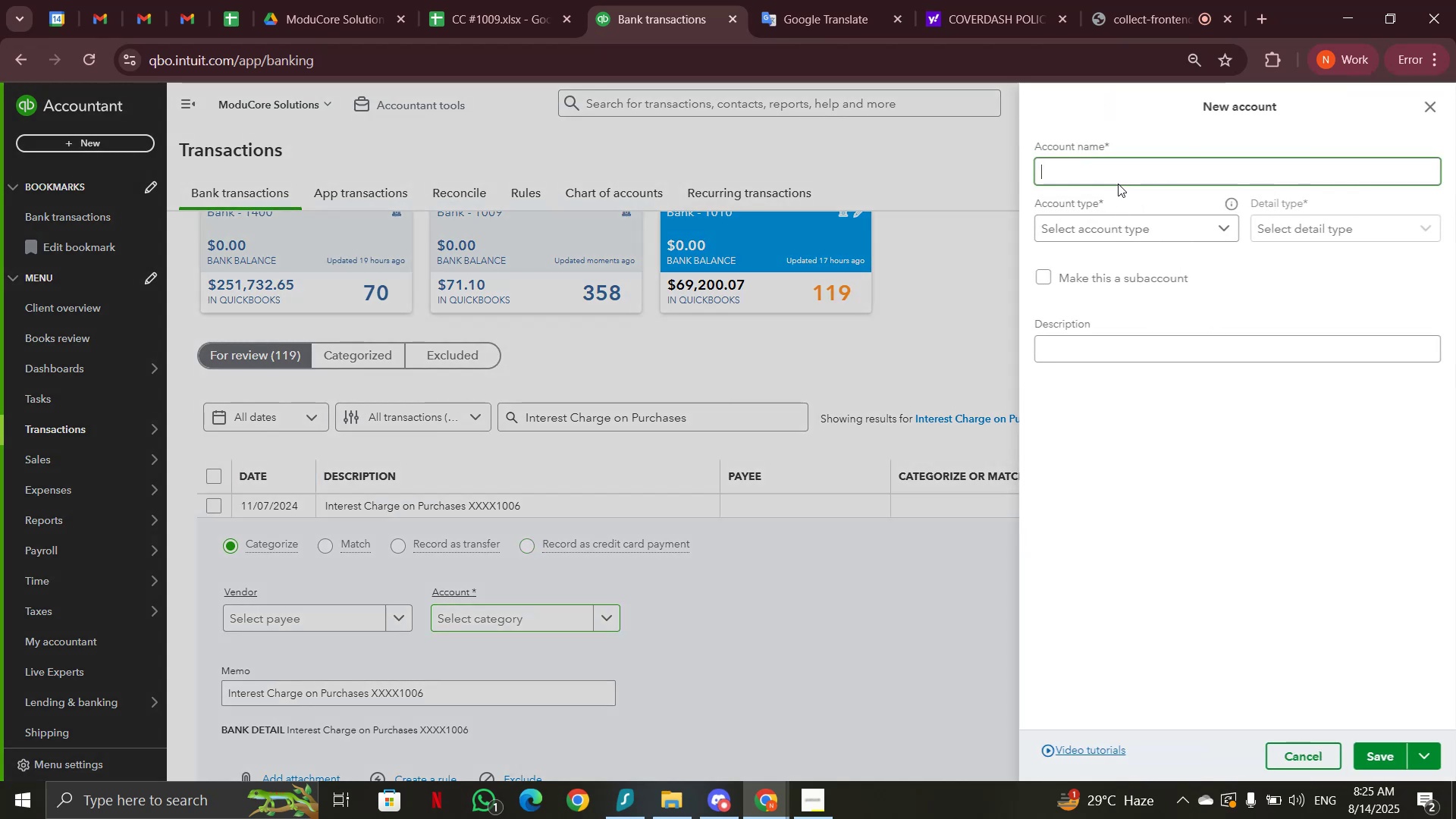 
type(Interest Expense )
 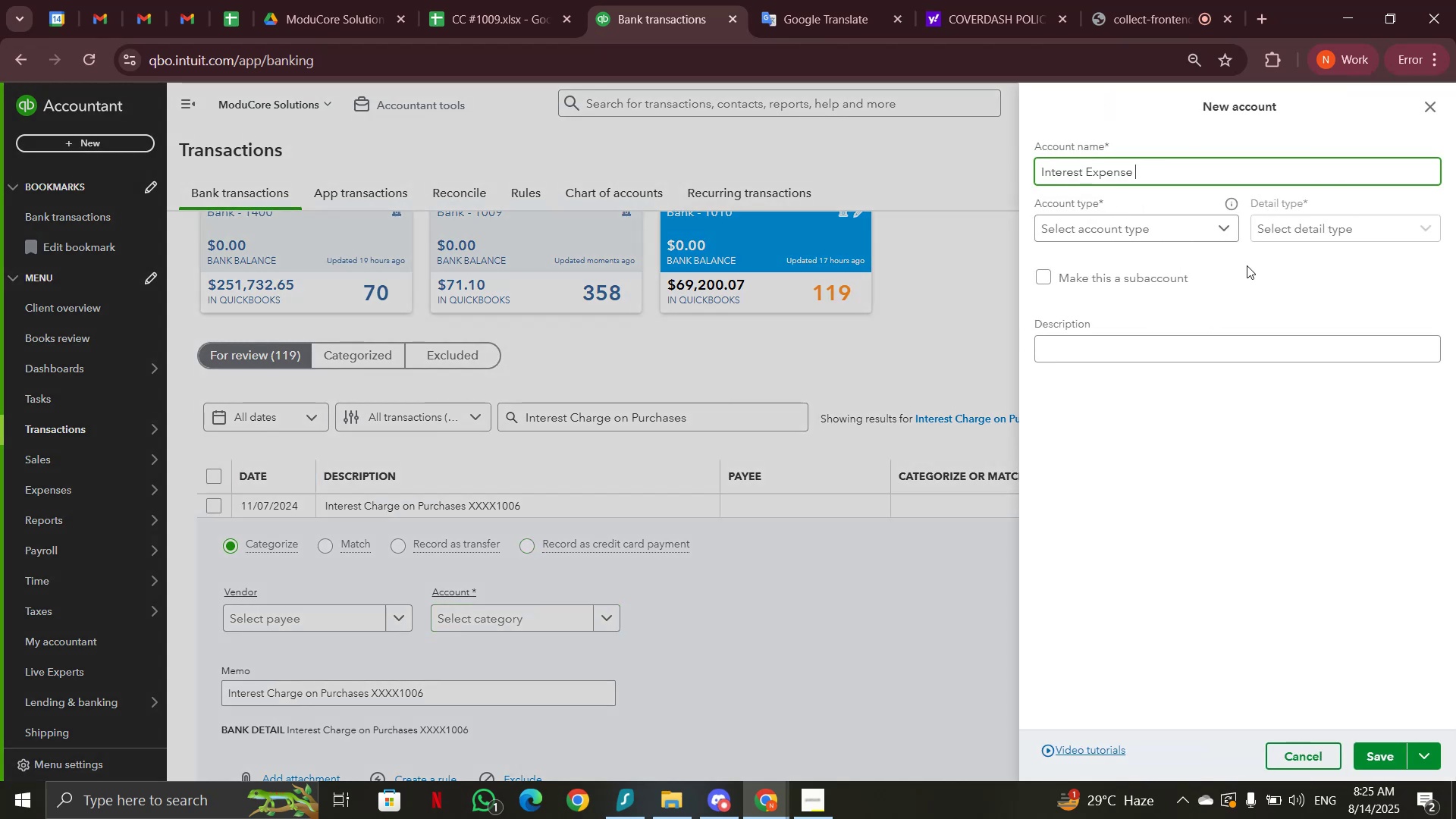 
left_click([1225, 226])
 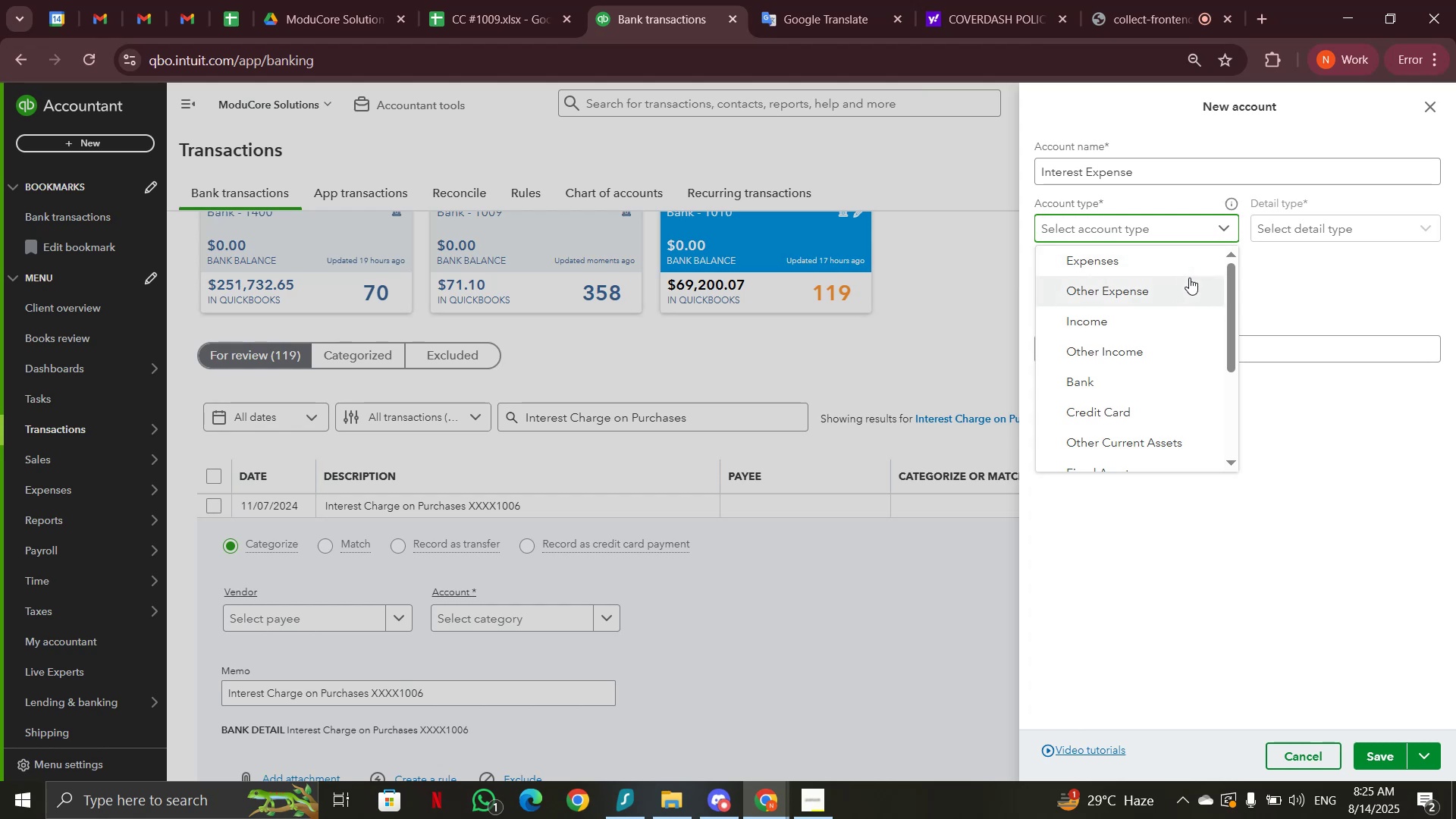 
left_click([1185, 266])
 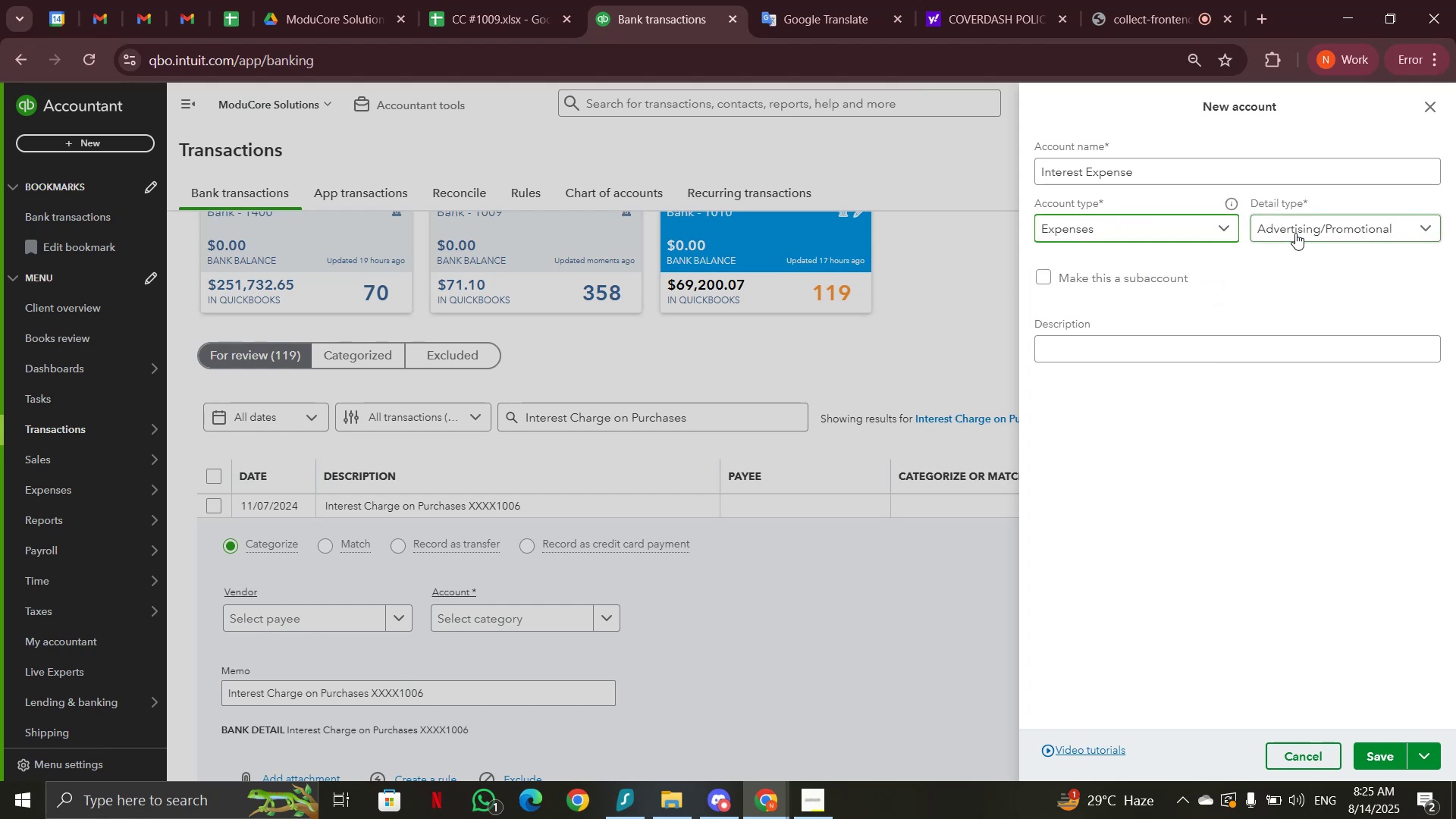 
left_click([1295, 233])
 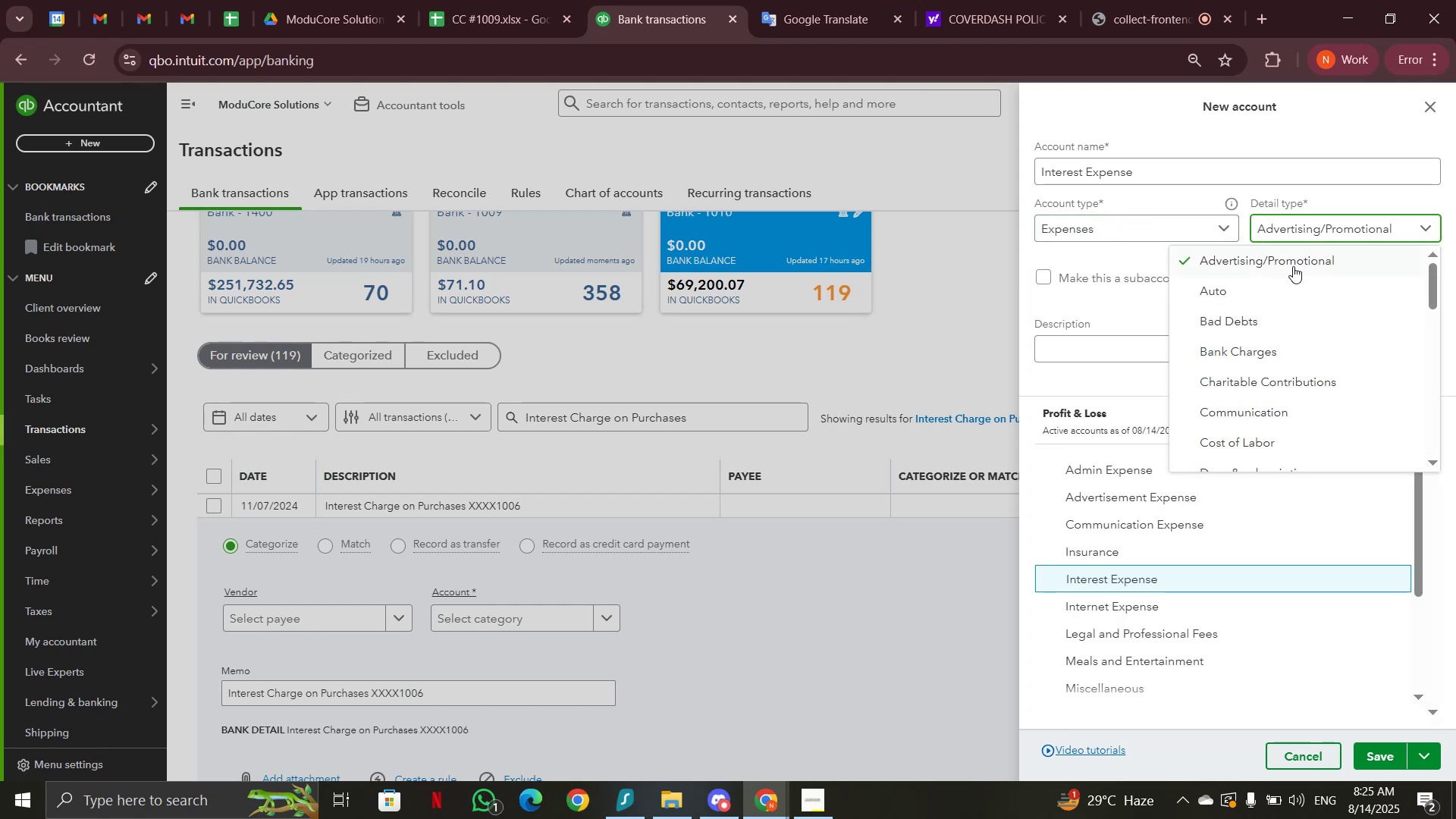 
scroll: coordinate [1291, 309], scroll_direction: down, amount: 3.0
 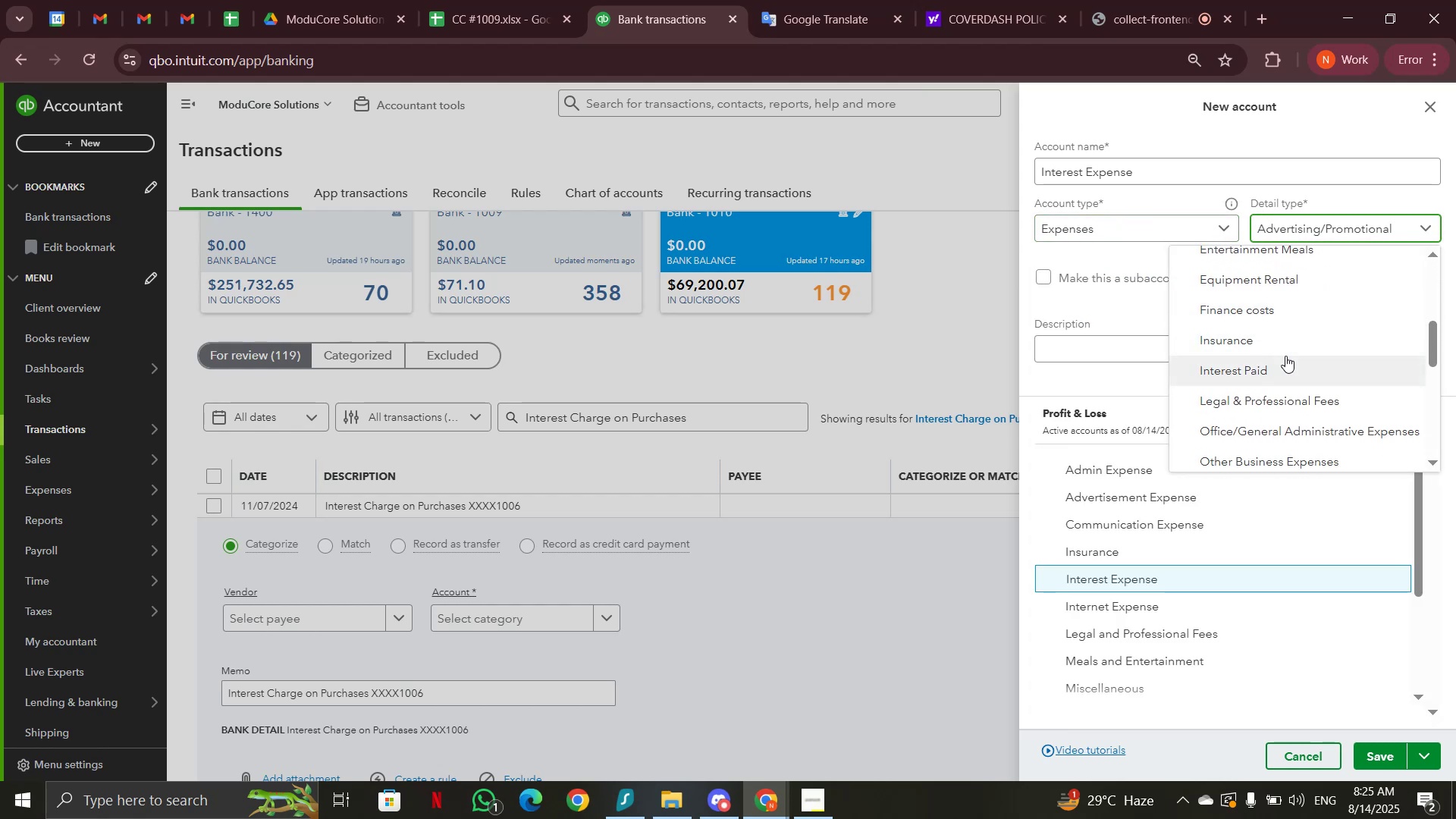 
left_click([1283, 364])
 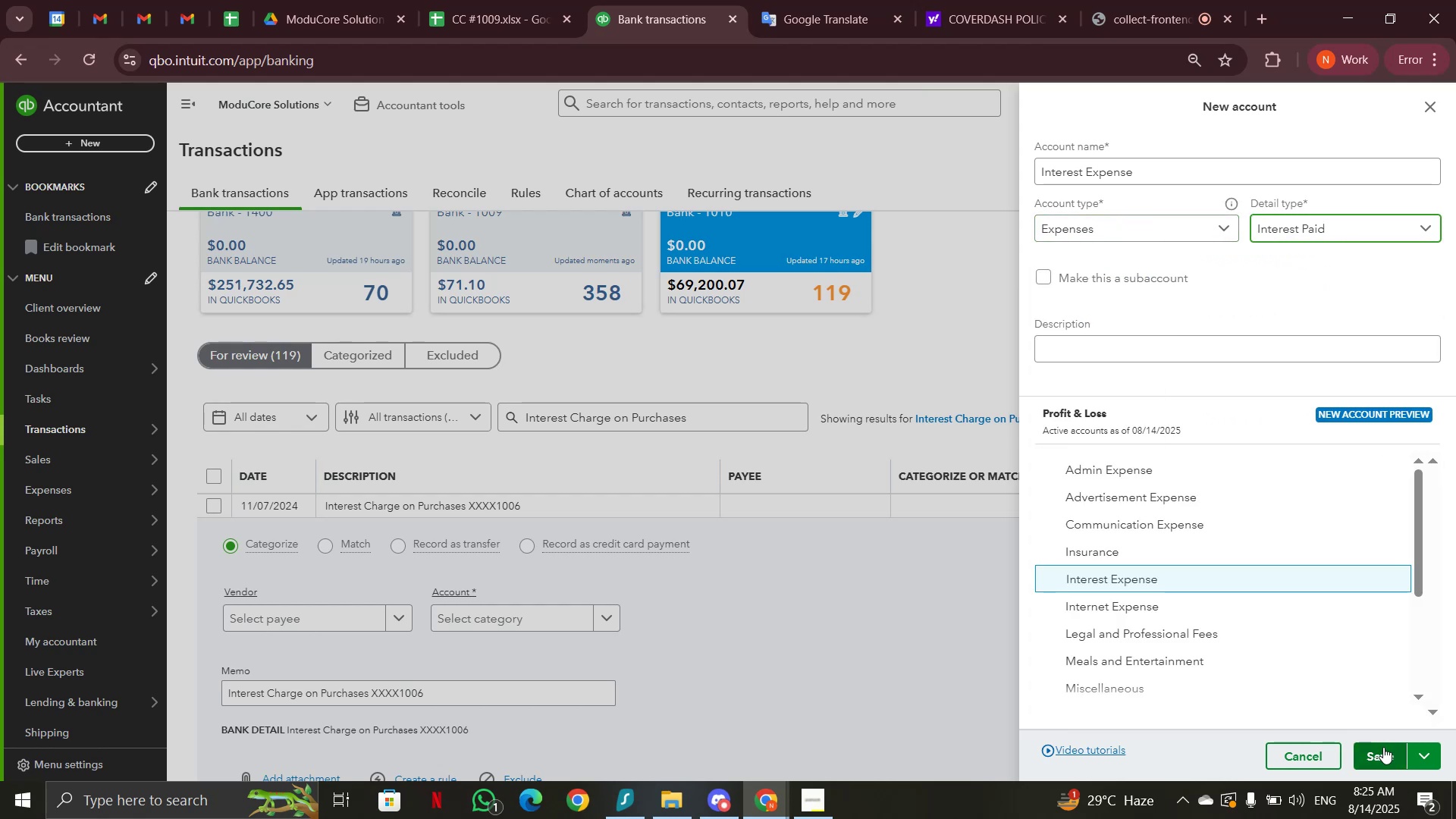 
left_click([1394, 759])
 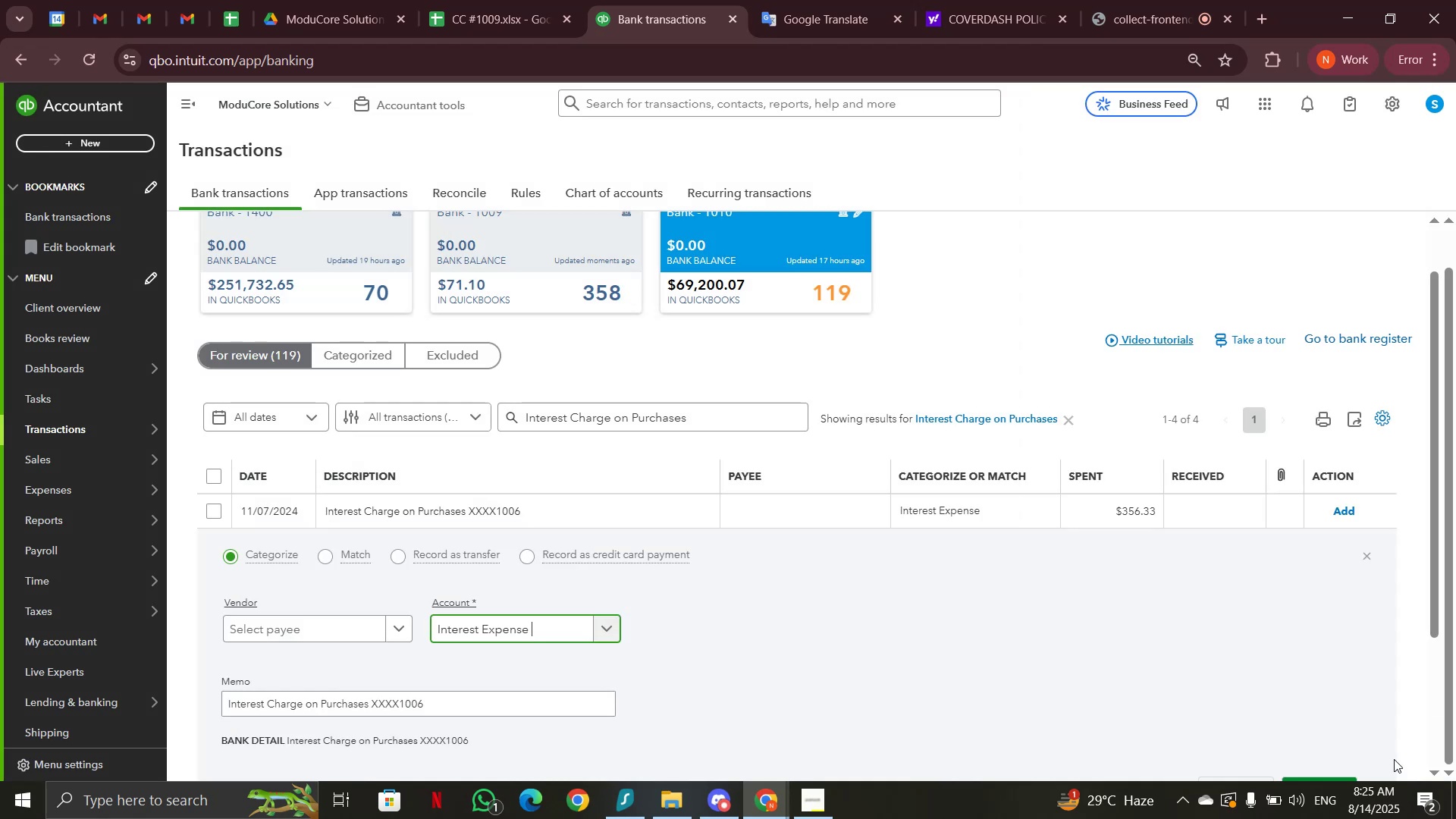 
scroll: coordinate [849, 591], scroll_direction: down, amount: 2.0
 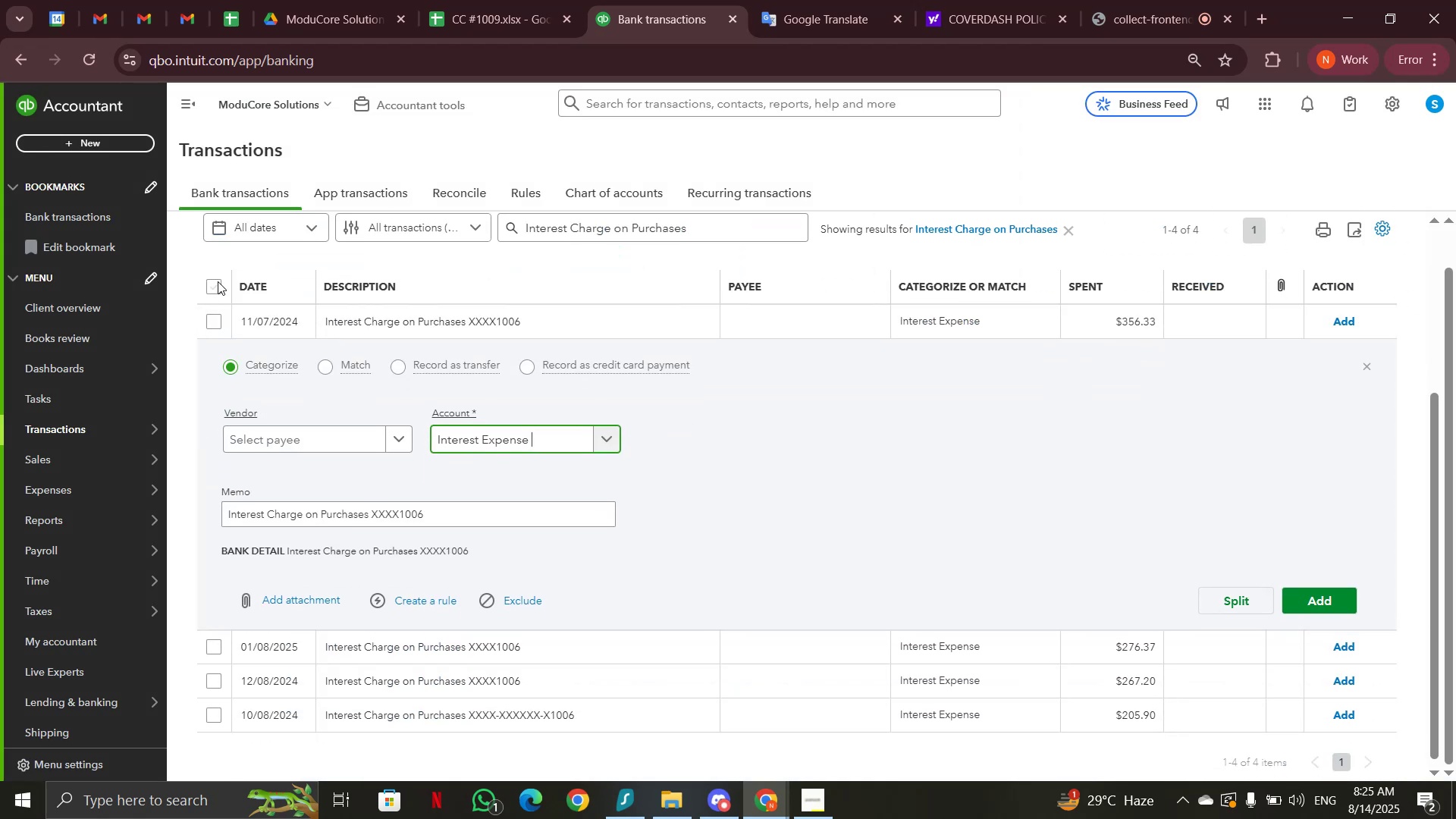 
left_click([218, 281])
 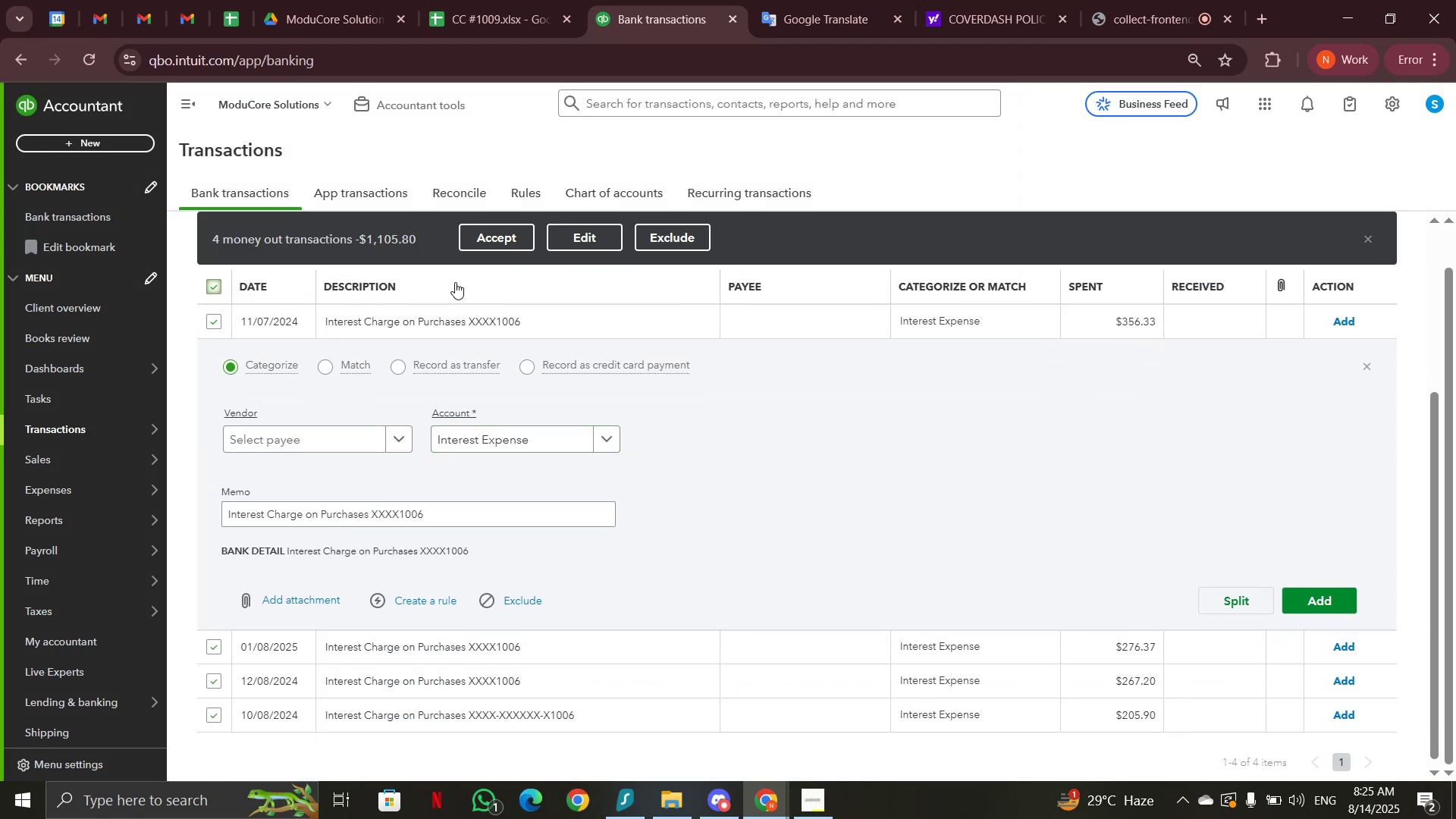 
left_click([601, 234])
 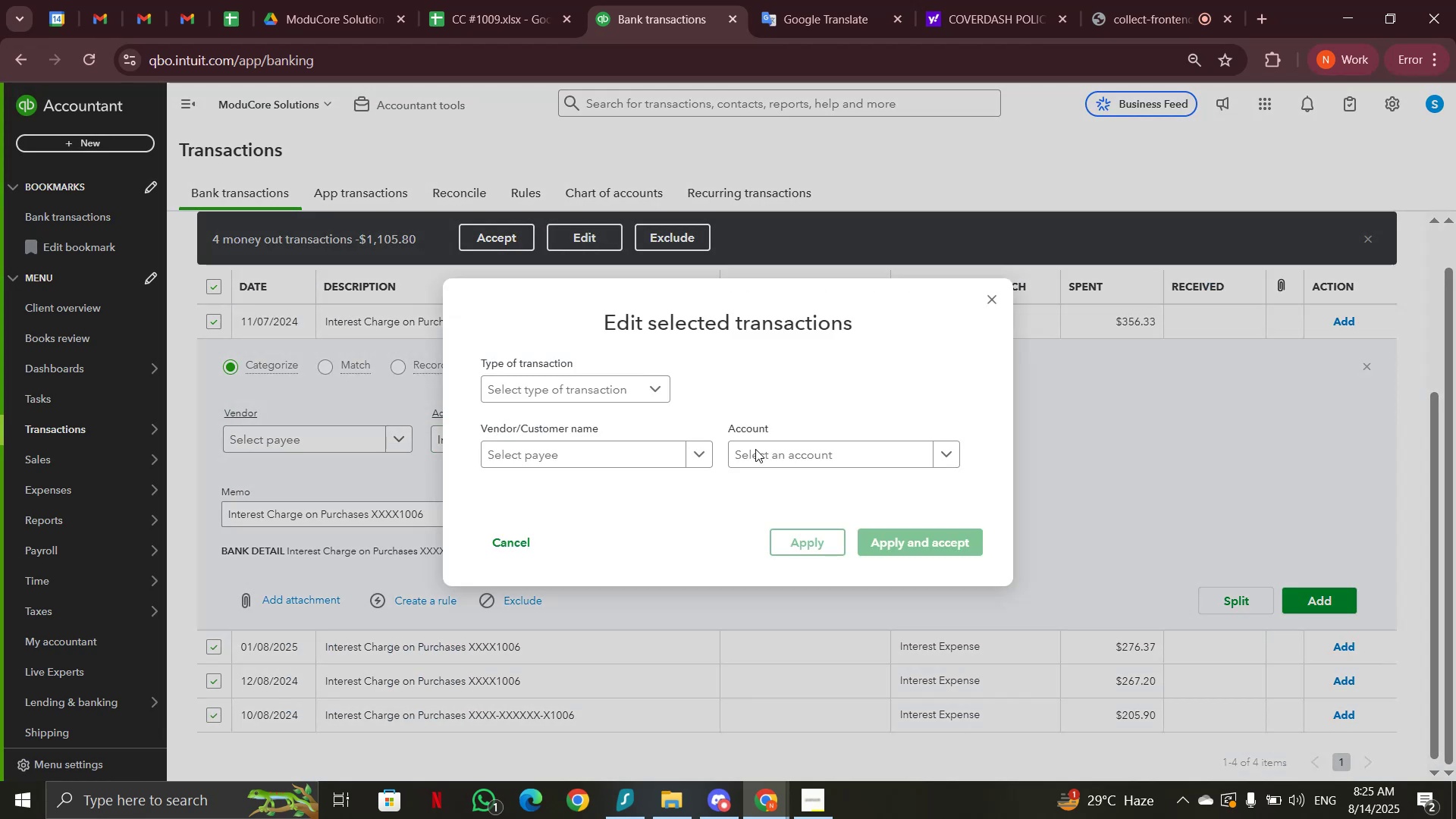 
left_click([788, 458])
 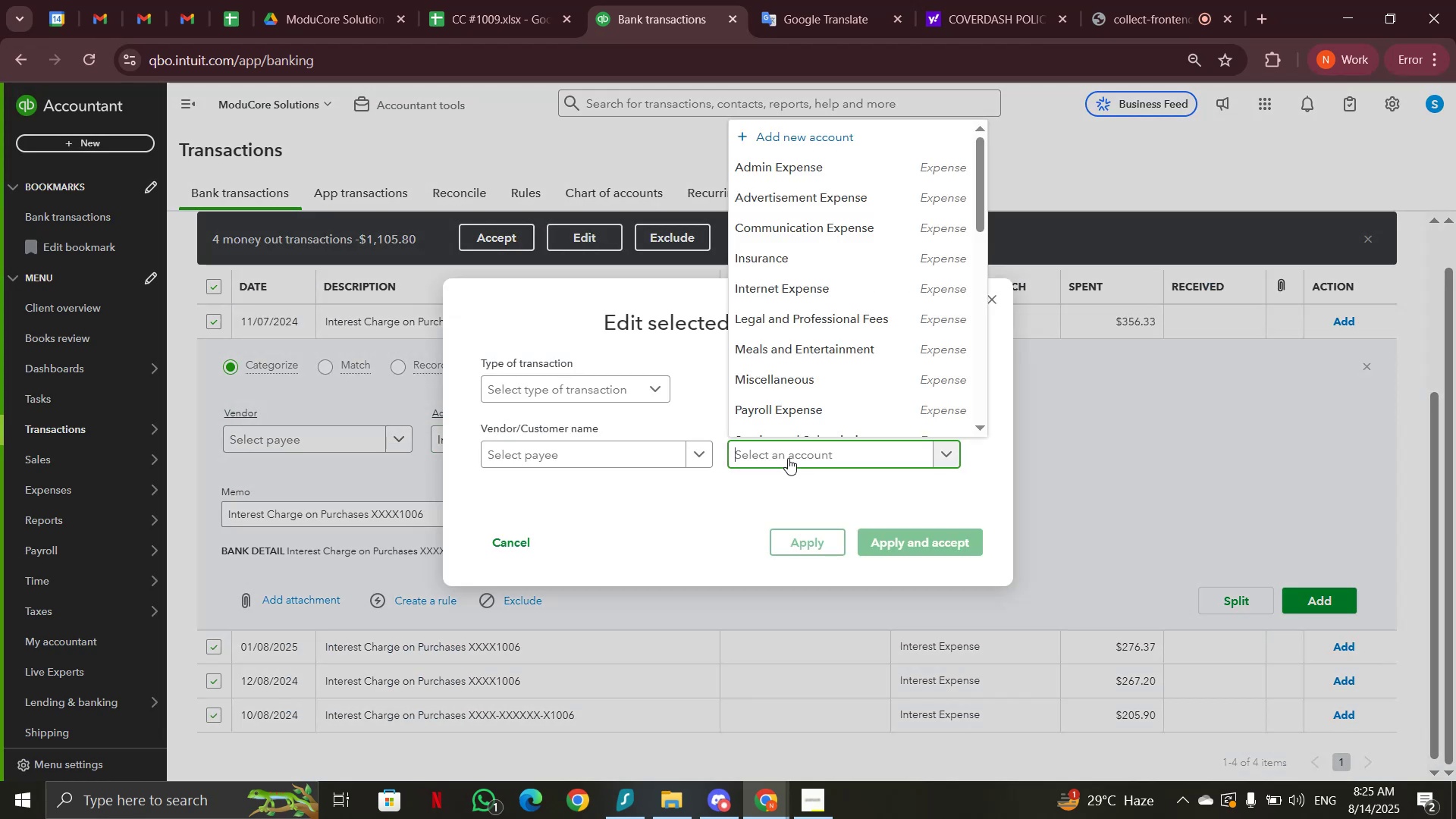 
type(inter)
 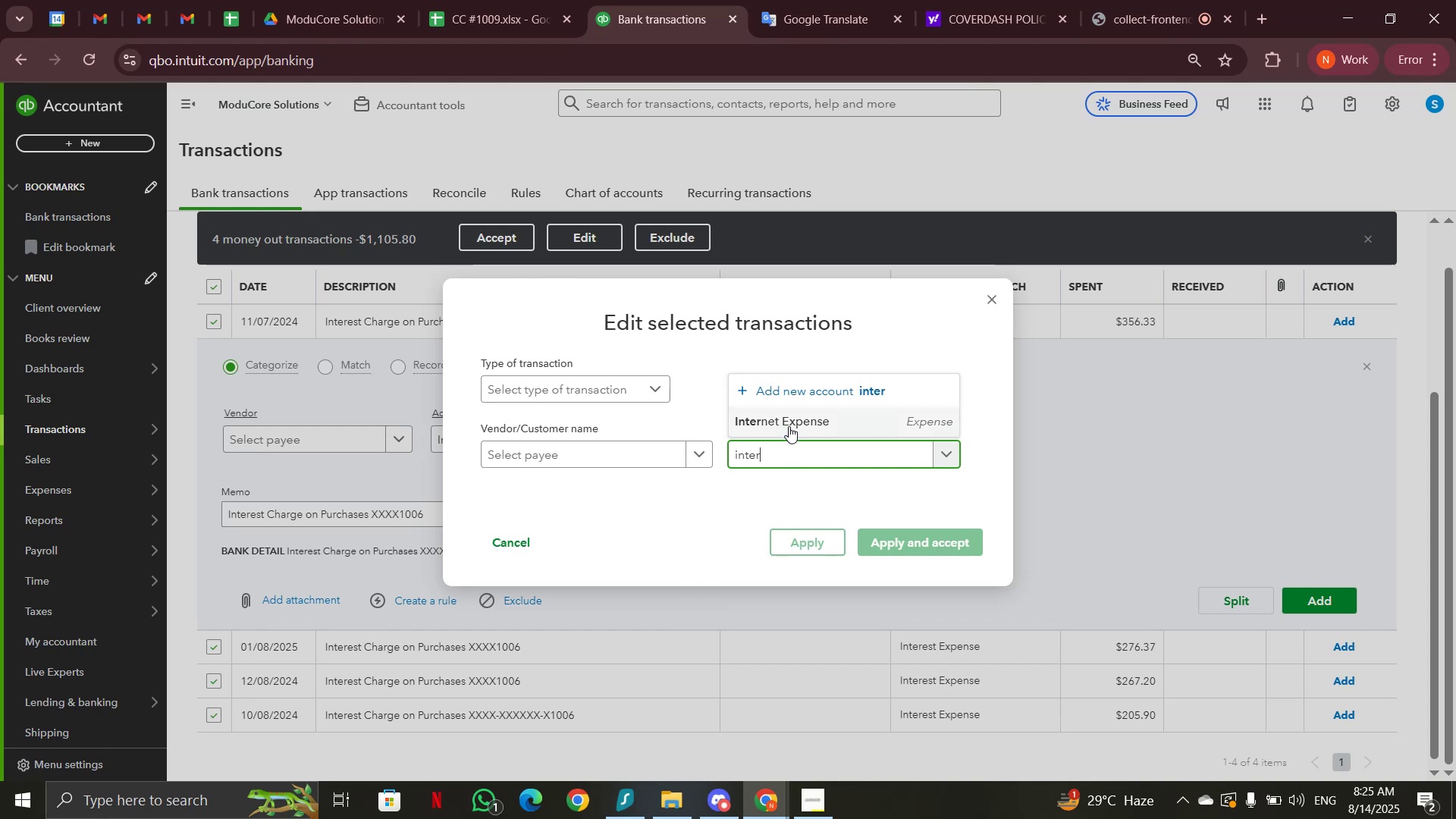 
left_click([789, 426])
 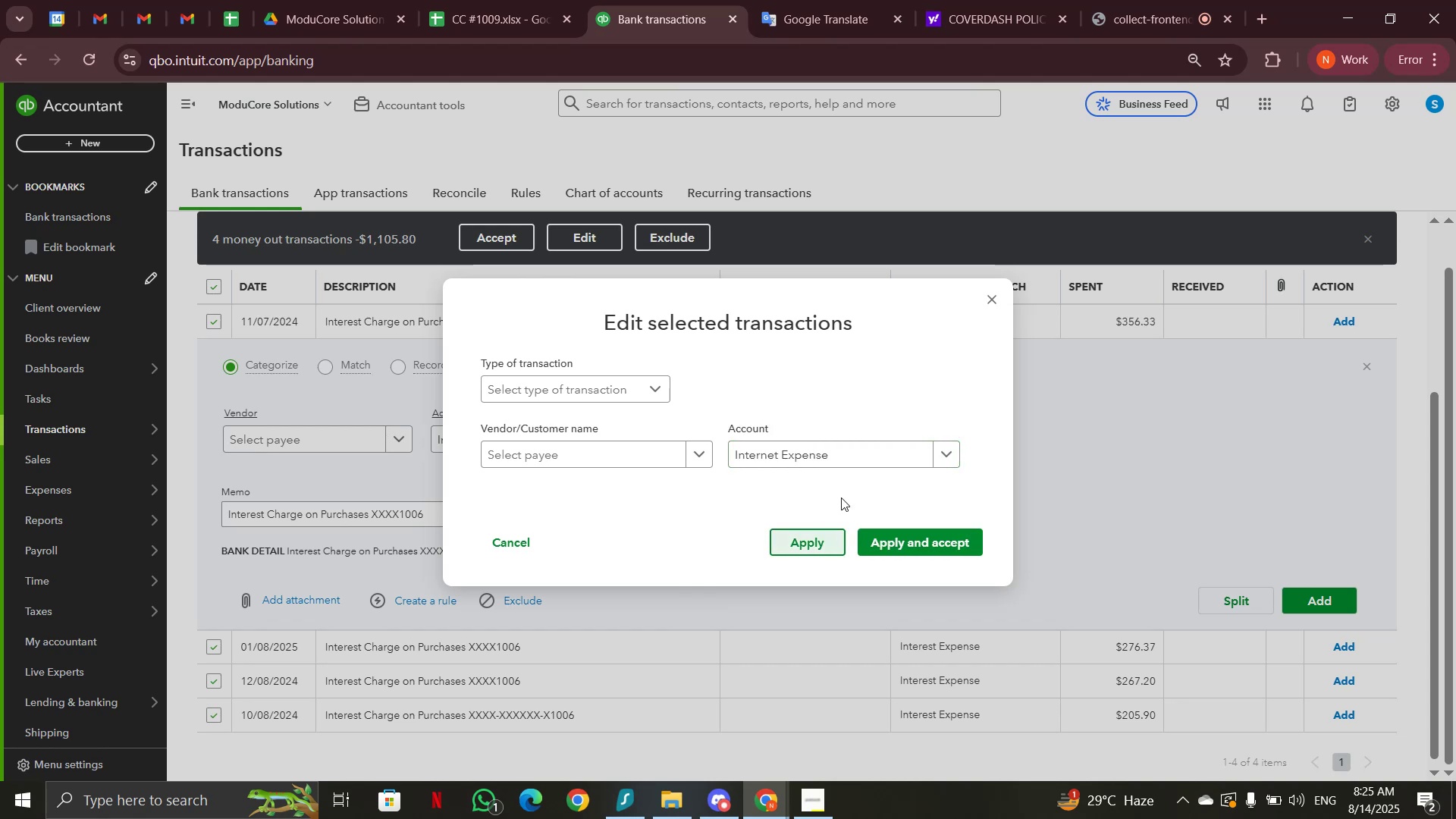 
left_click([830, 450])
 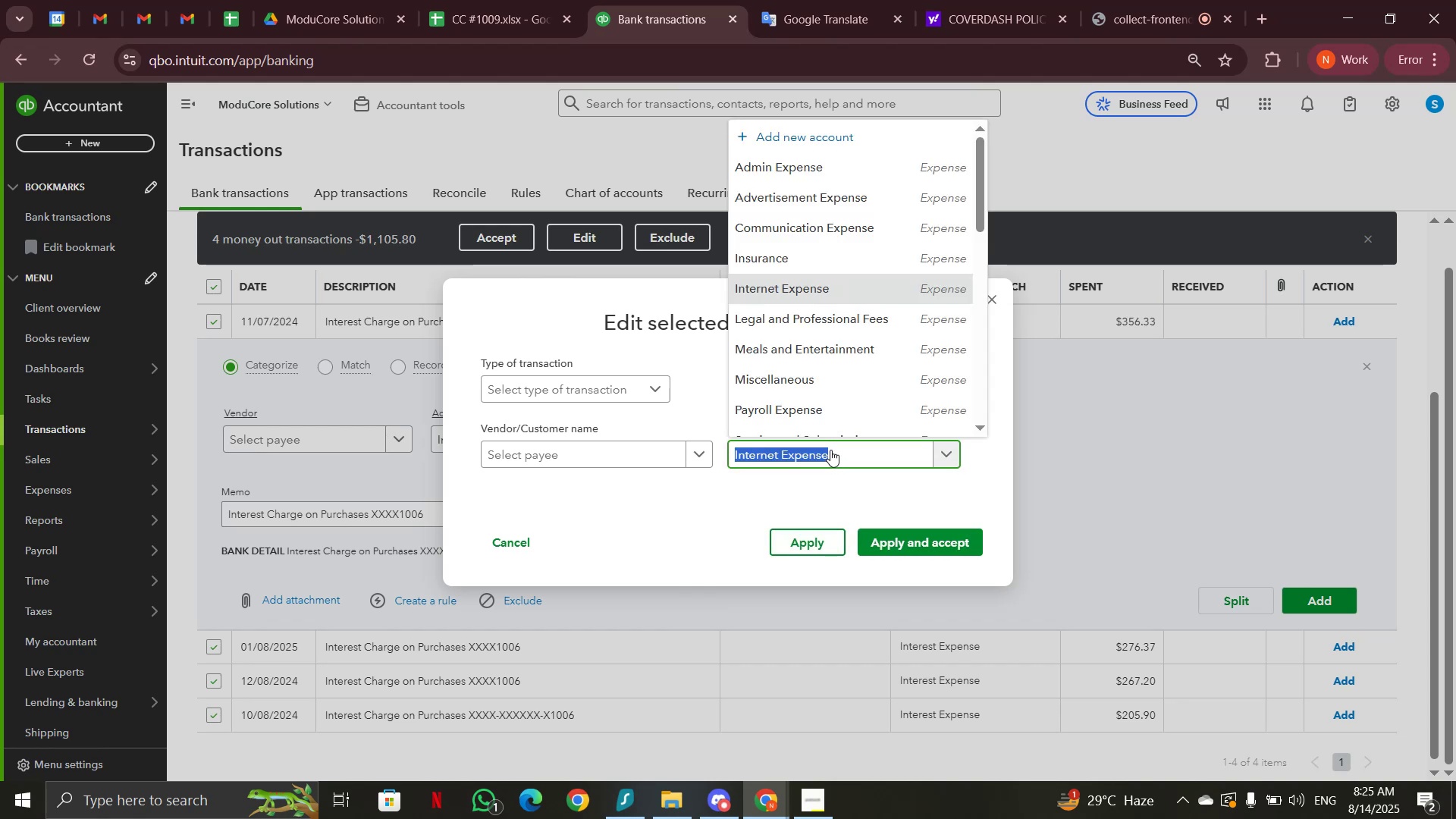 
type(intere)
 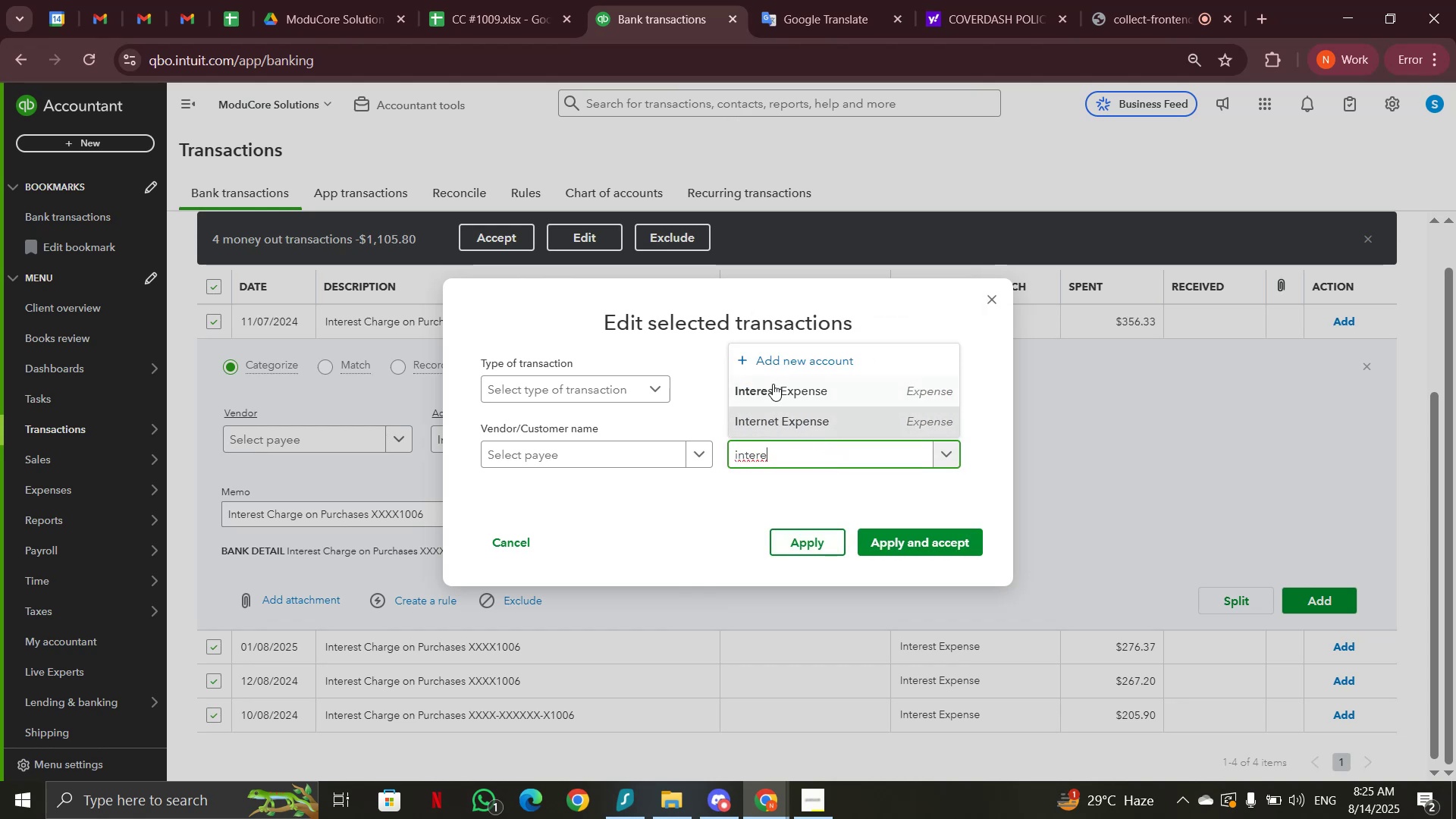 
left_click([773, 384])
 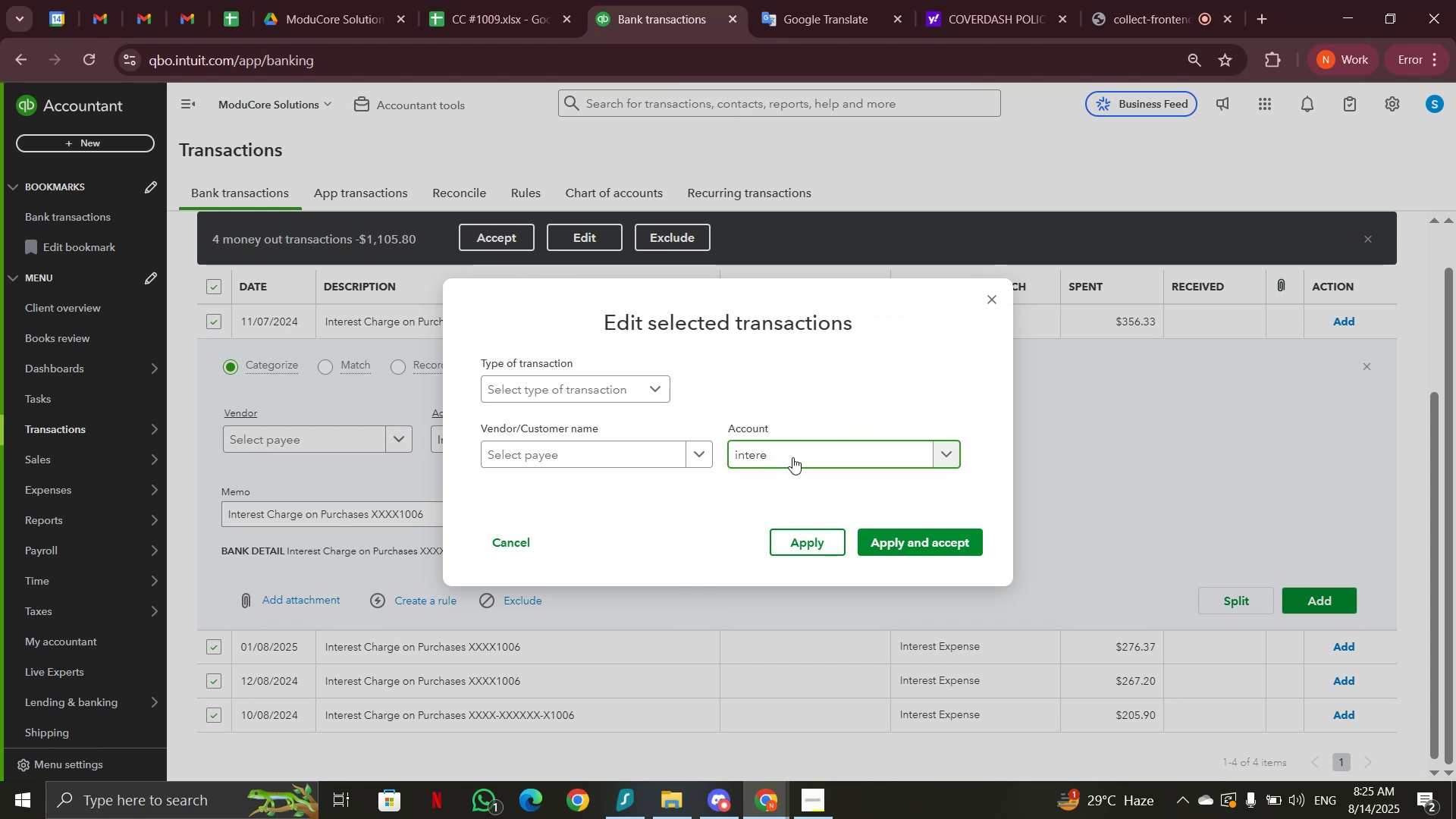 
left_click([792, 456])
 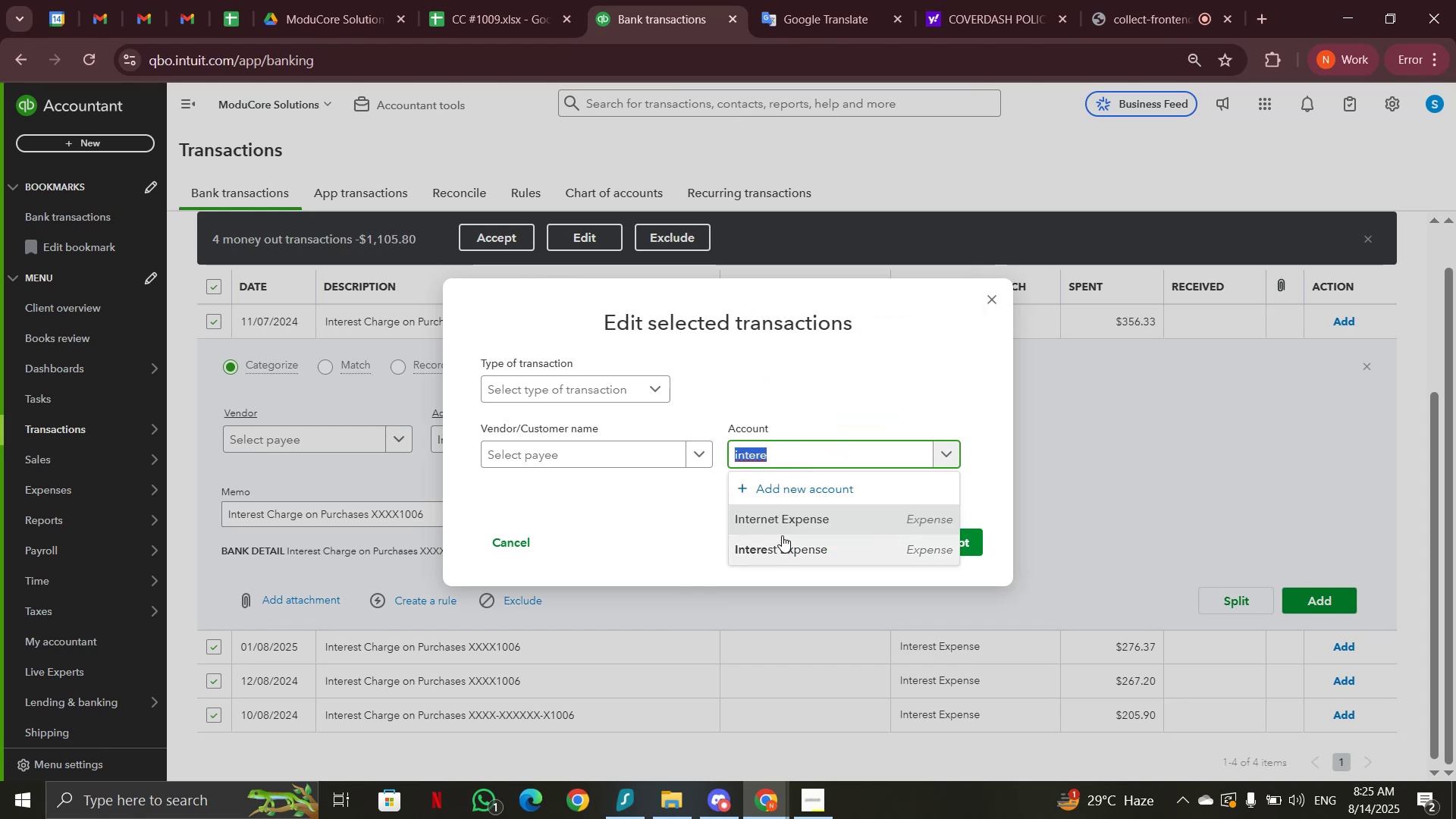 
left_click([782, 541])
 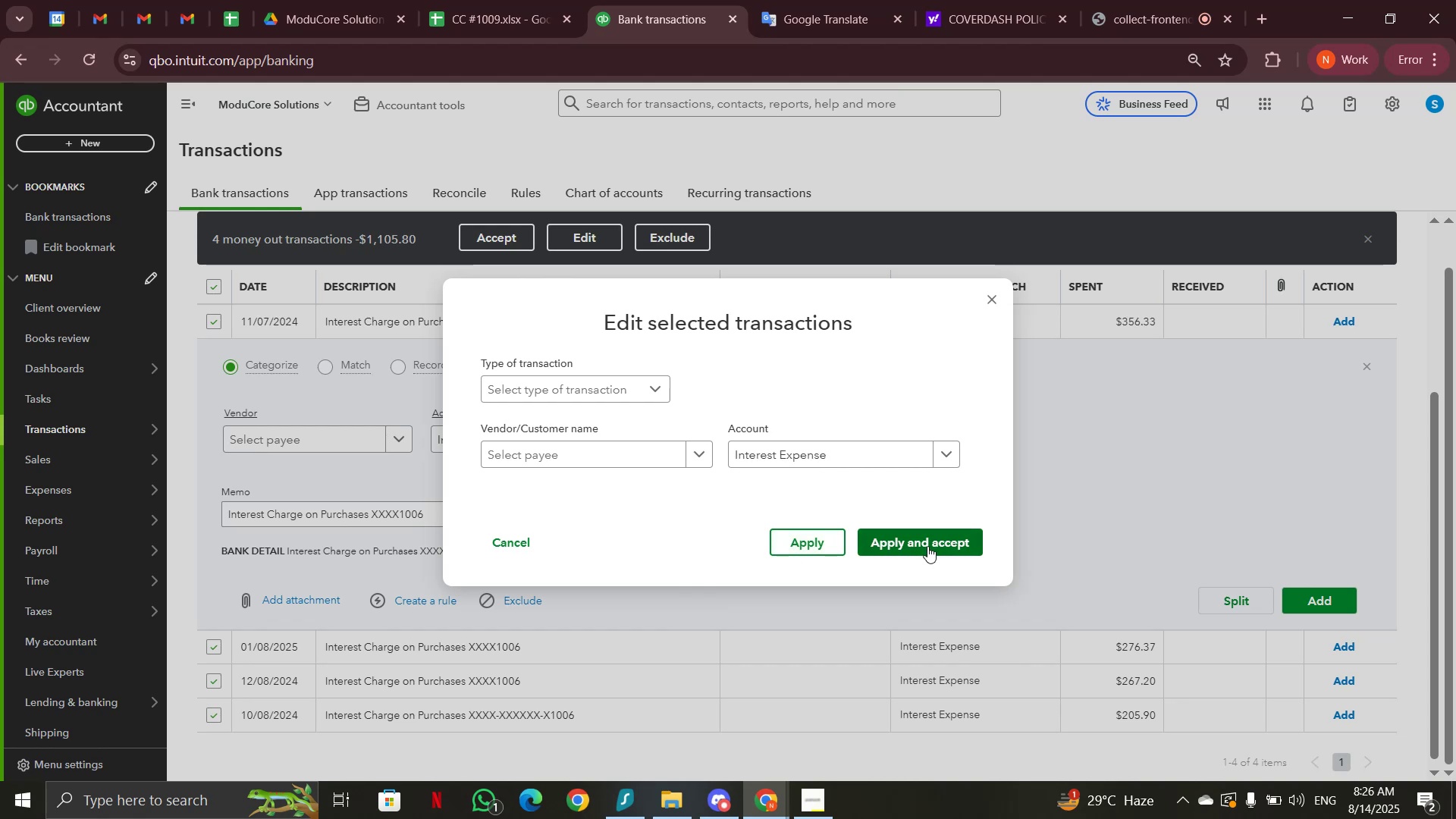 
left_click([927, 546])
 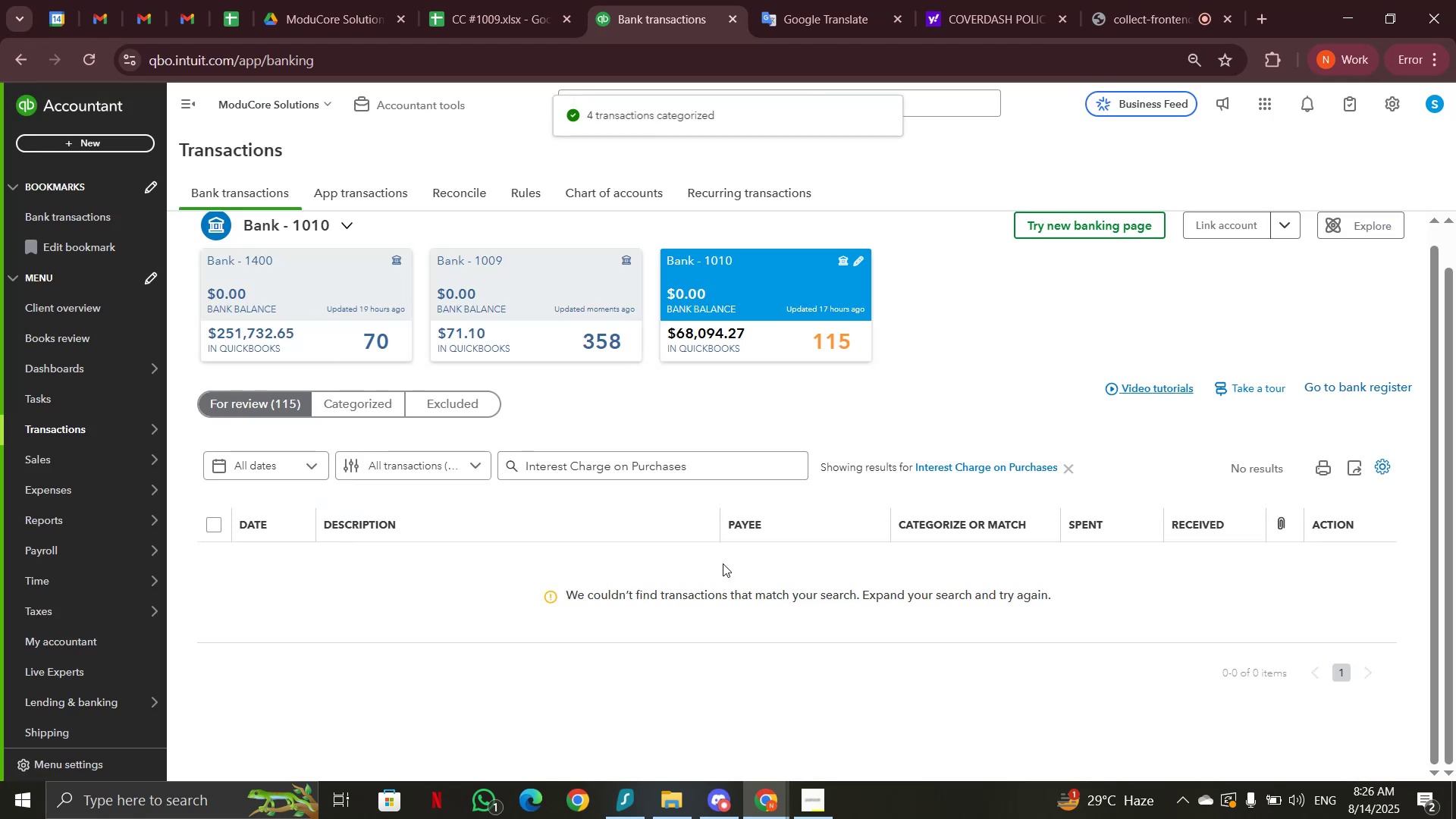 
left_click([1070, 466])
 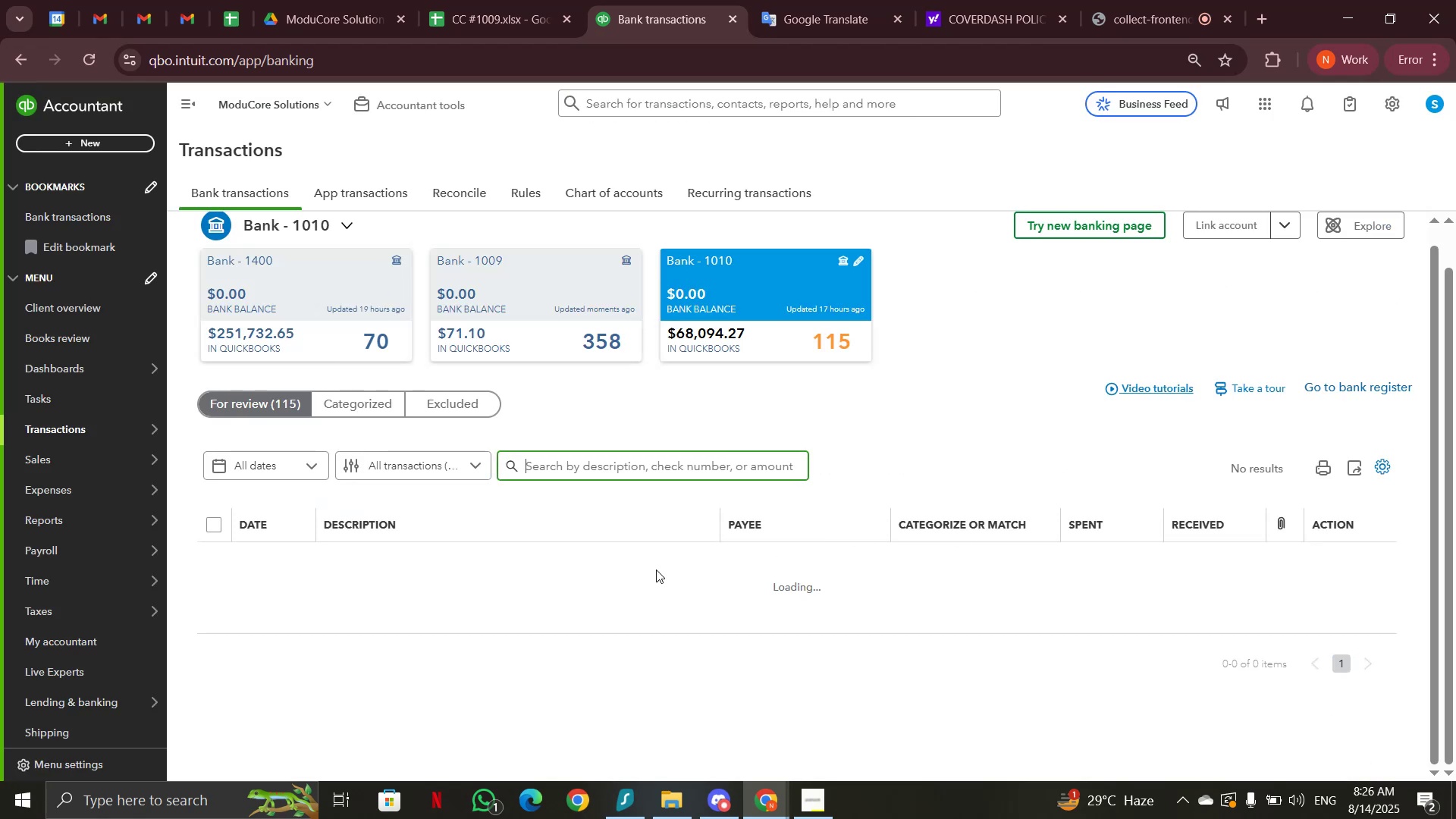 
left_click([1380, 465])
 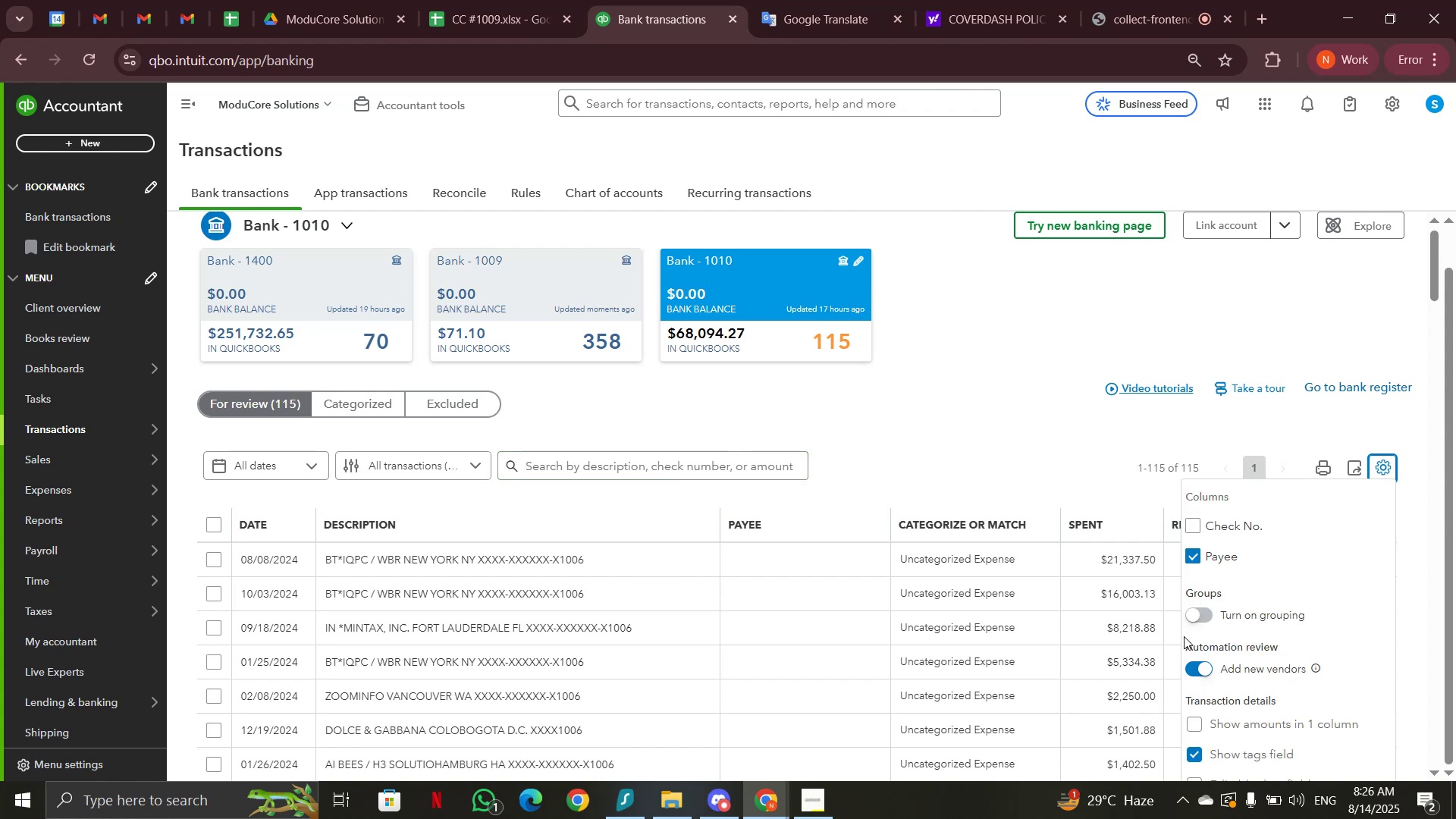 
scroll: coordinate [1222, 617], scroll_direction: down, amount: 4.0
 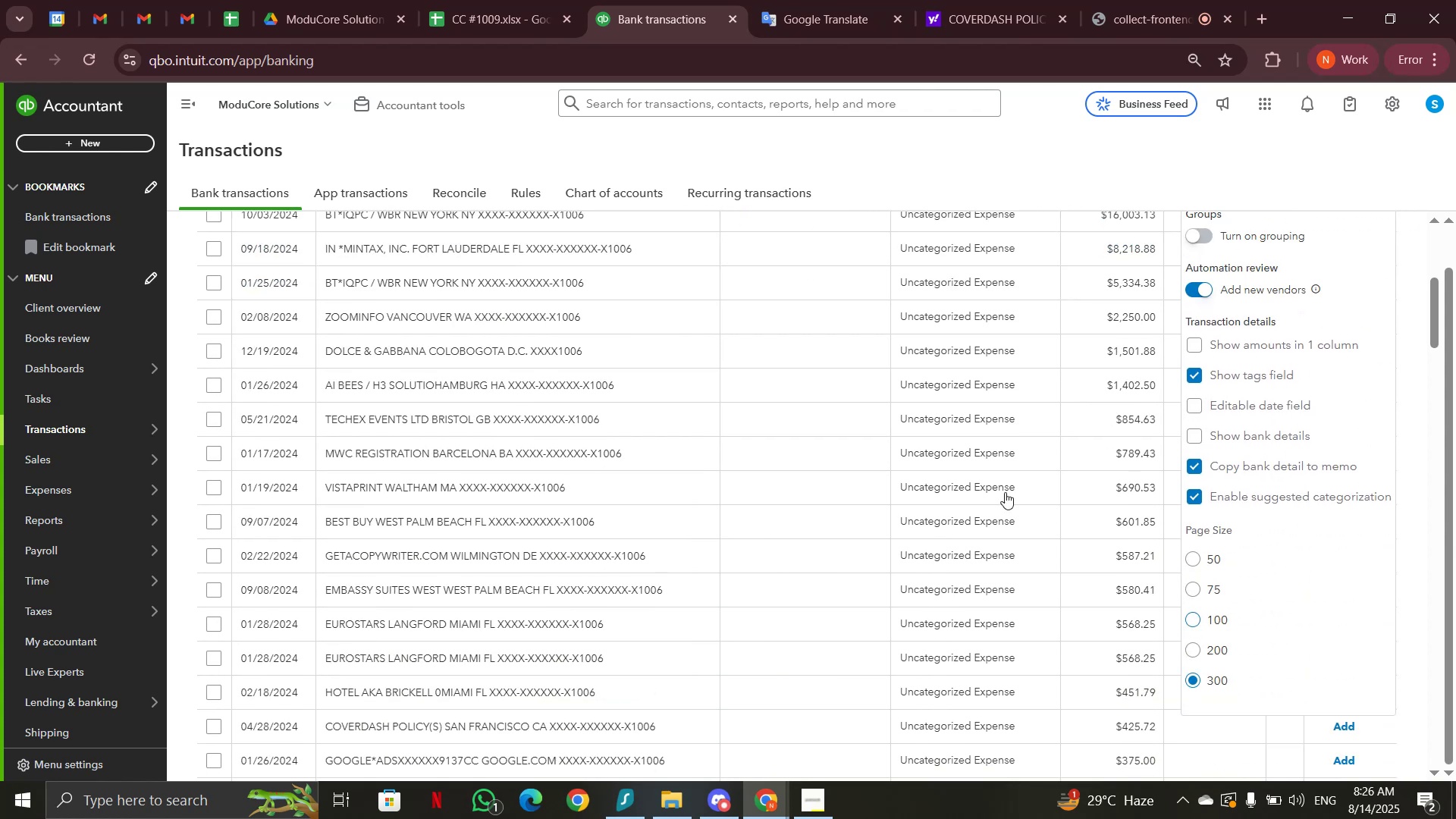 
scroll: coordinate [888, 383], scroll_direction: up, amount: 4.0
 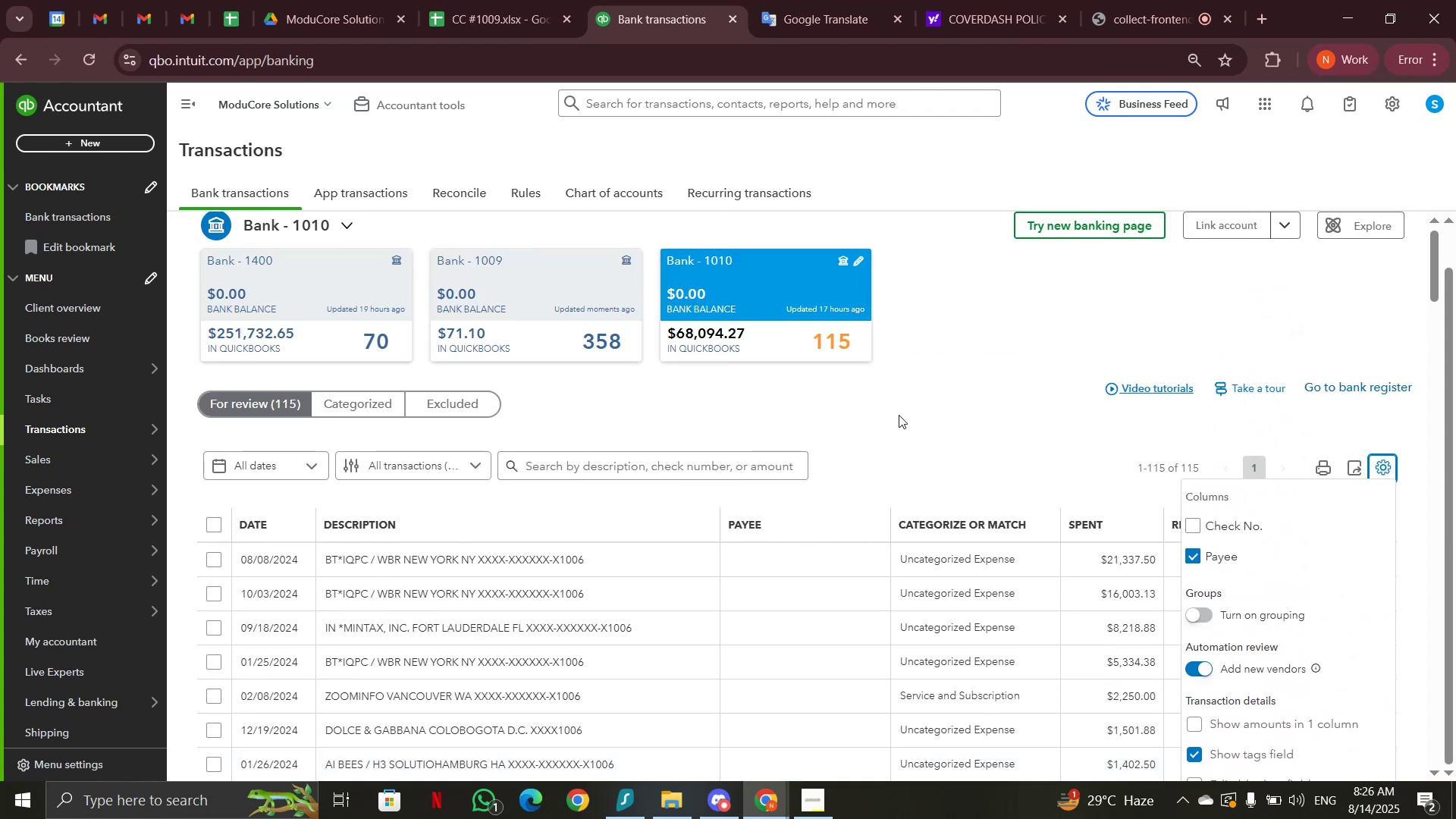 
left_click([908, 425])
 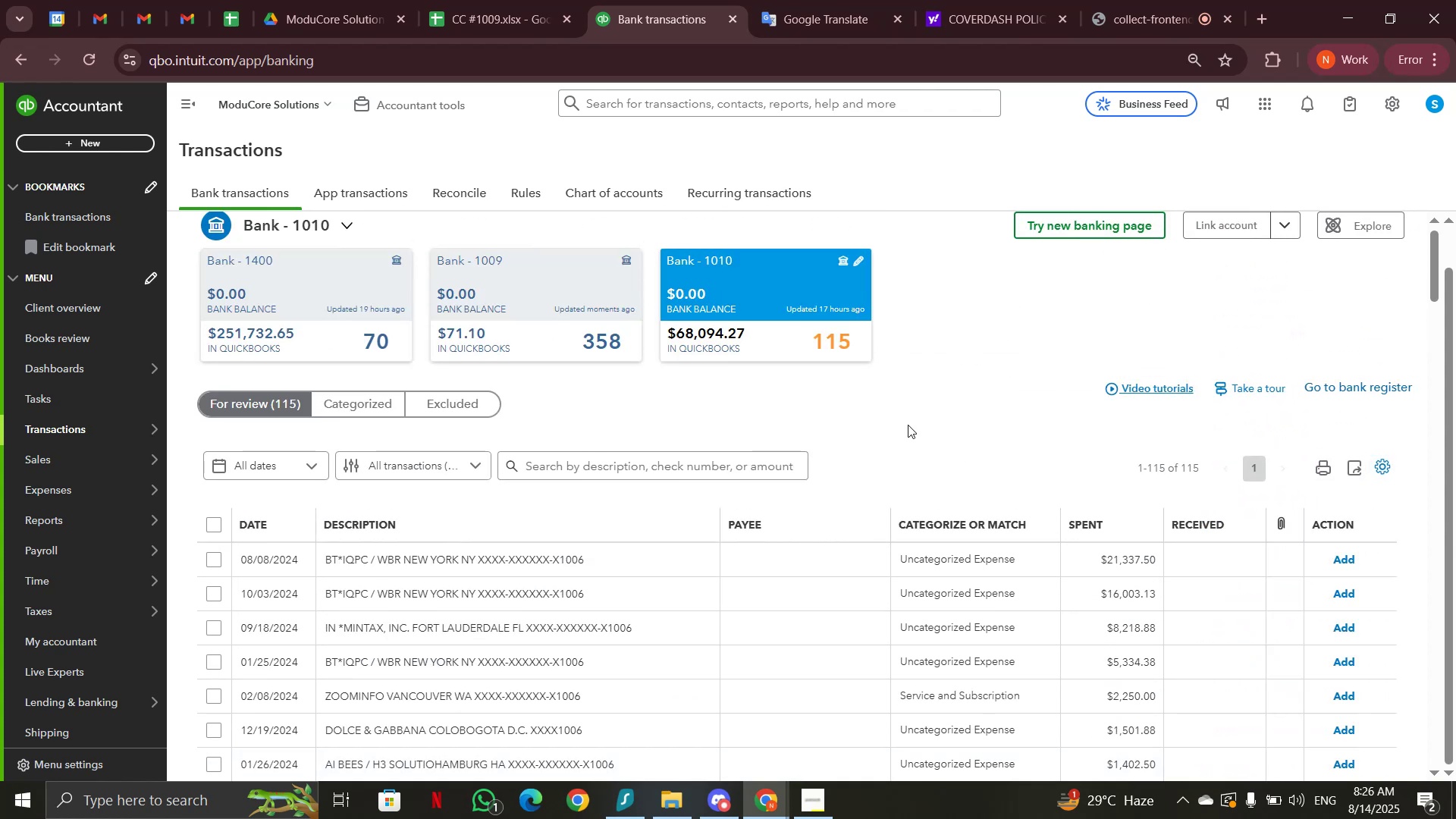 
scroll: coordinate [908, 426], scroll_direction: down, amount: 13.0
 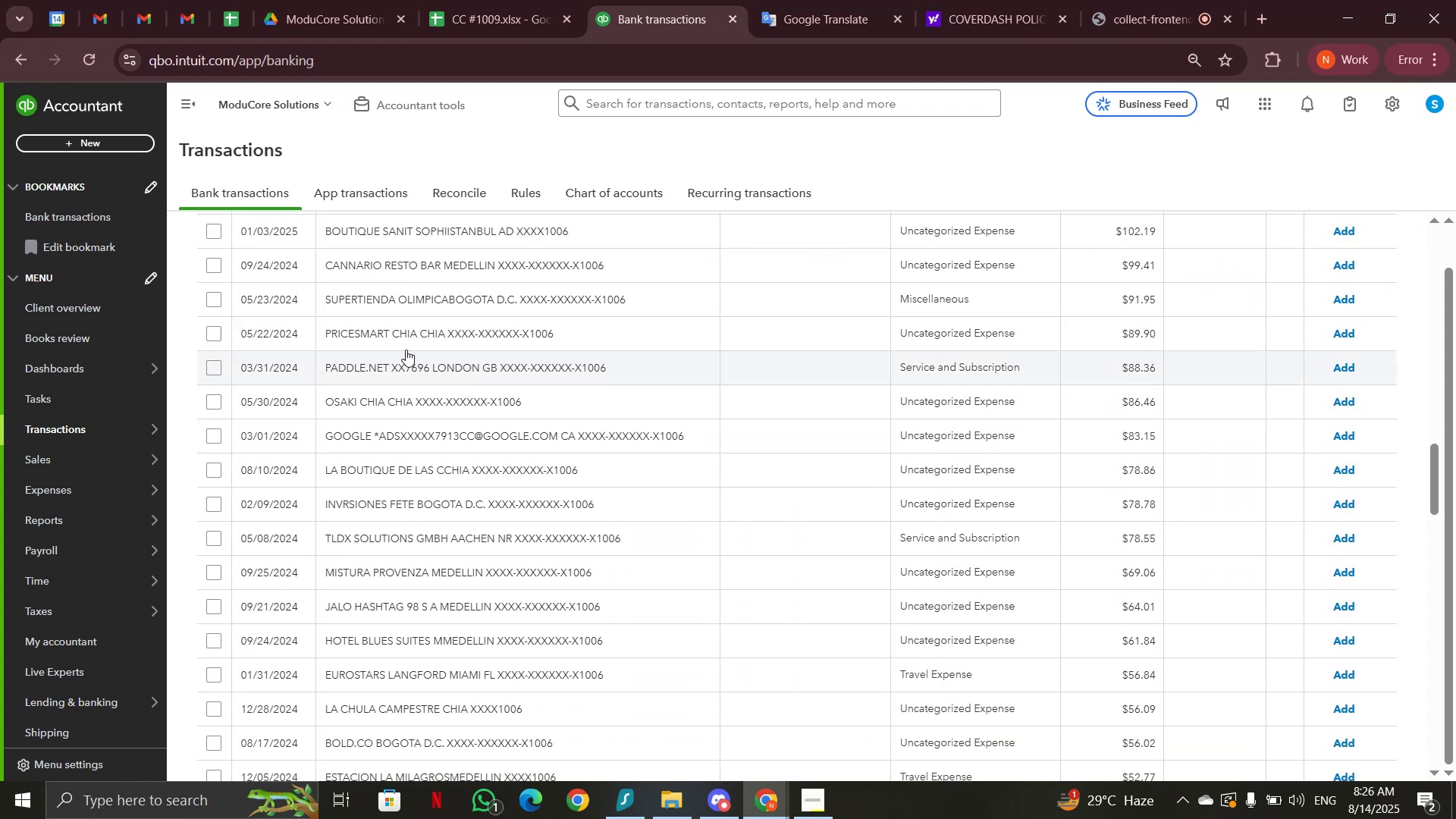 
mouse_move([380, 377])
 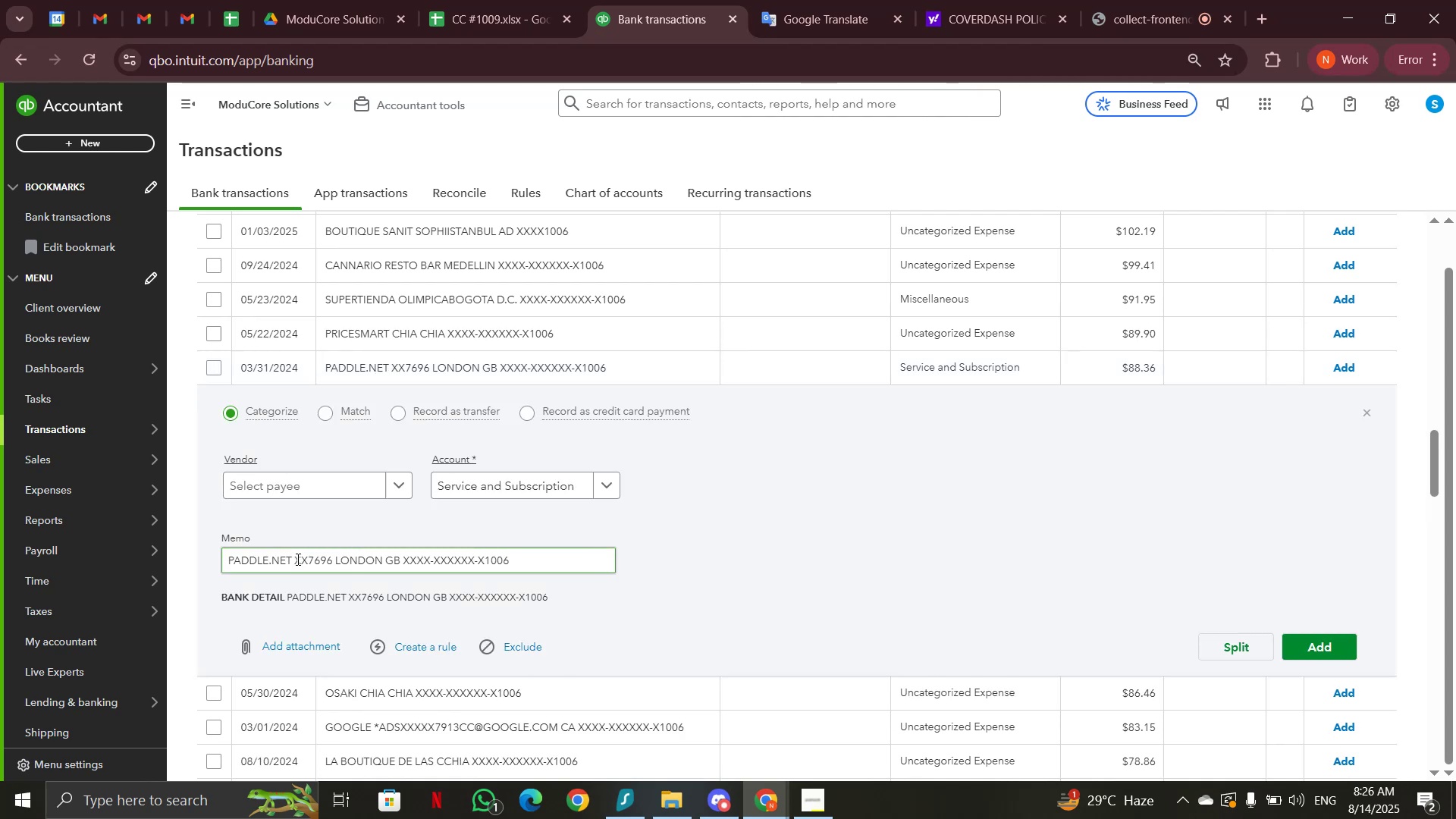 
left_click_drag(start_coordinate=[291, 559], to_coordinate=[187, 559])
 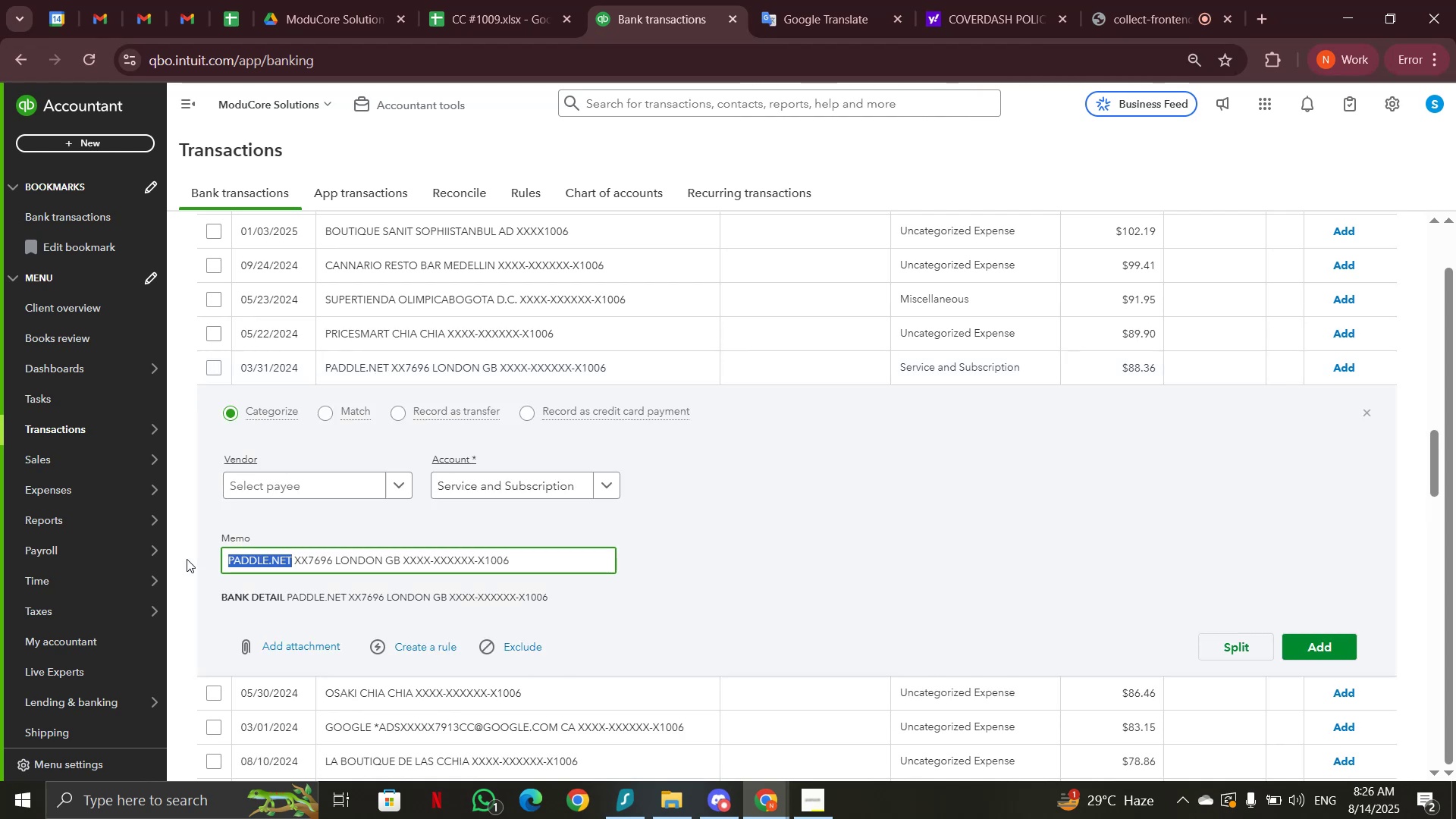 
key(Control+C)
 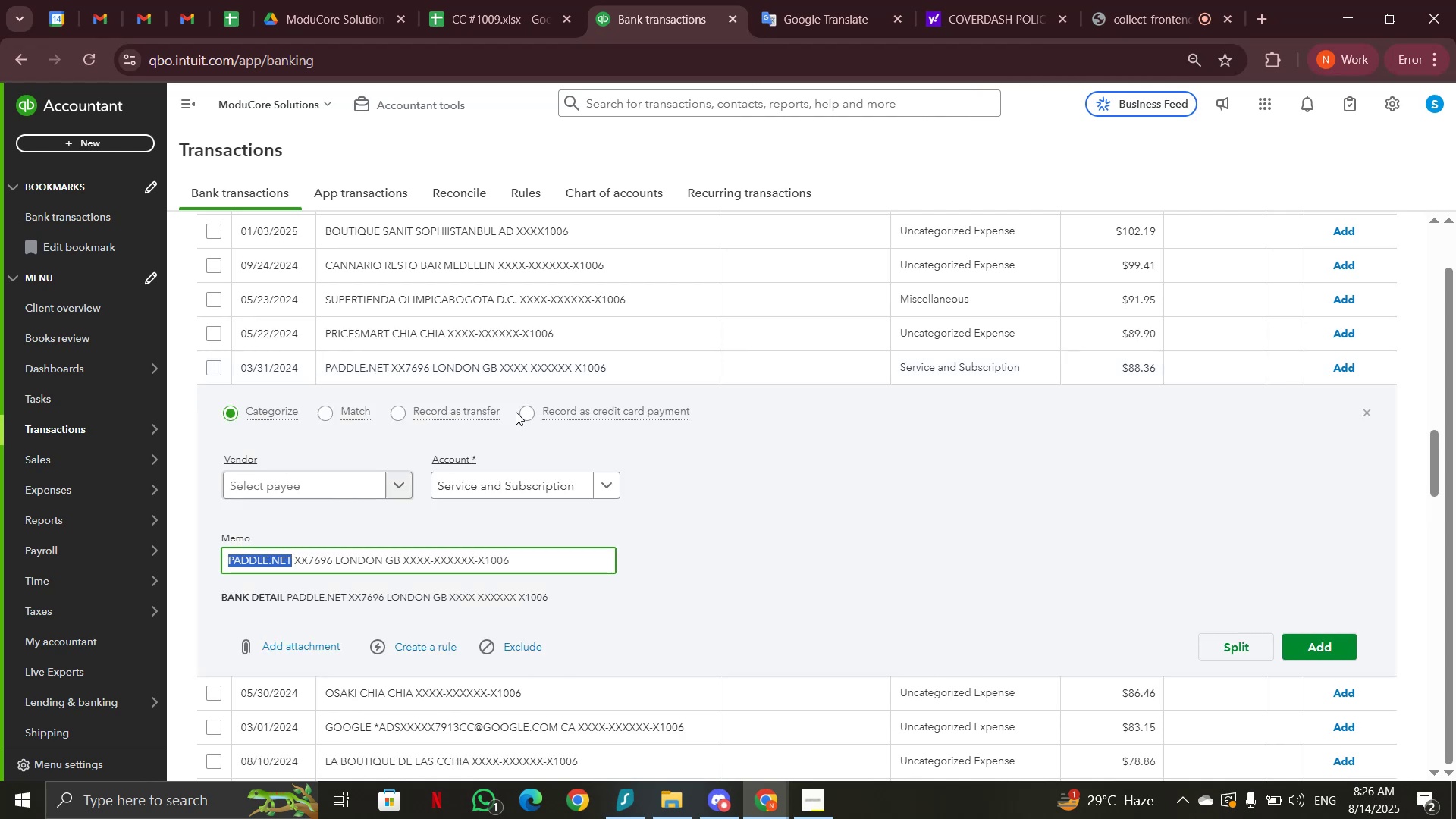 
scroll: coordinate [551, 397], scroll_direction: up, amount: 18.0
 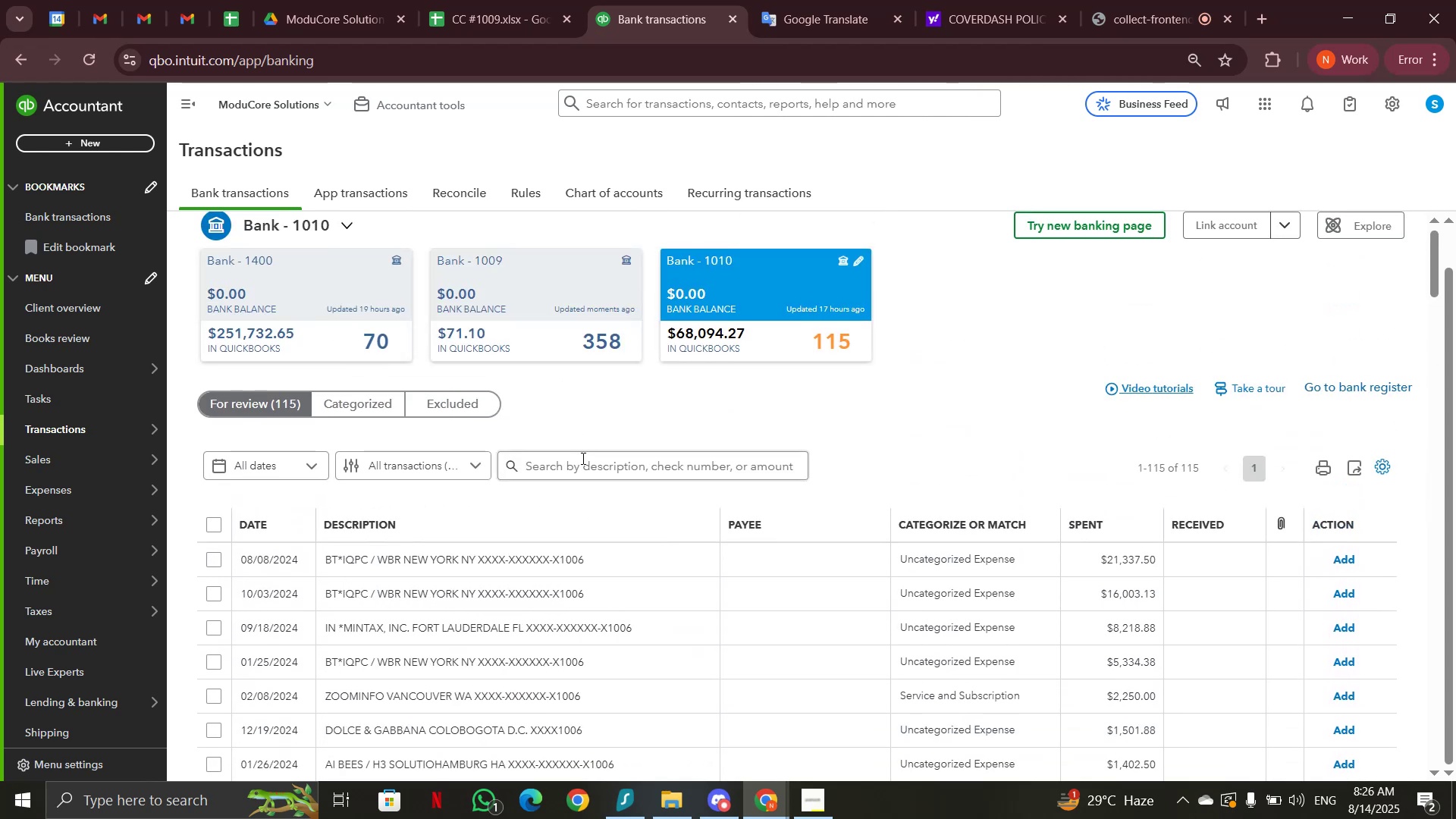 
left_click([582, 469])
 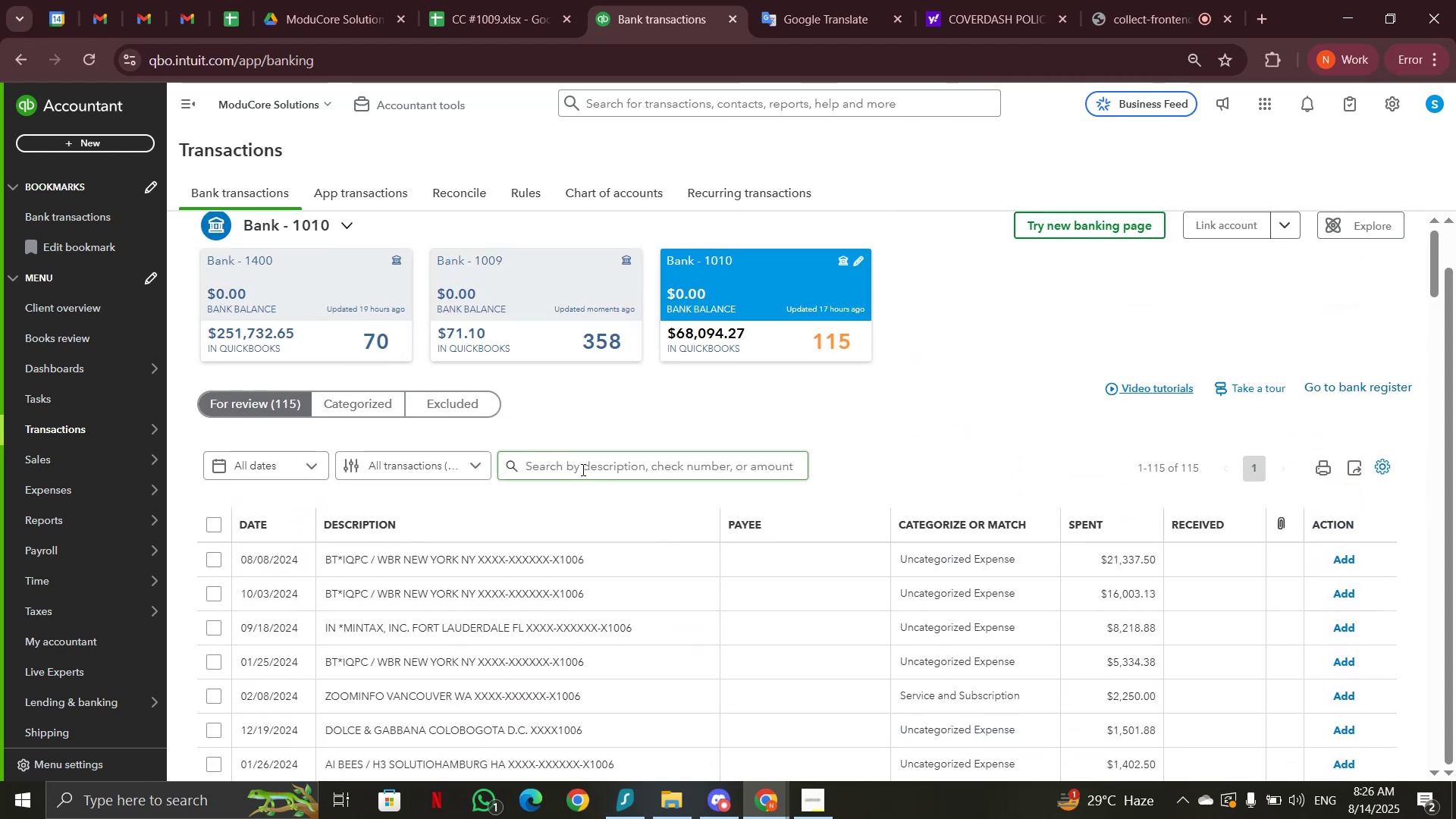 
key(Control+V)
 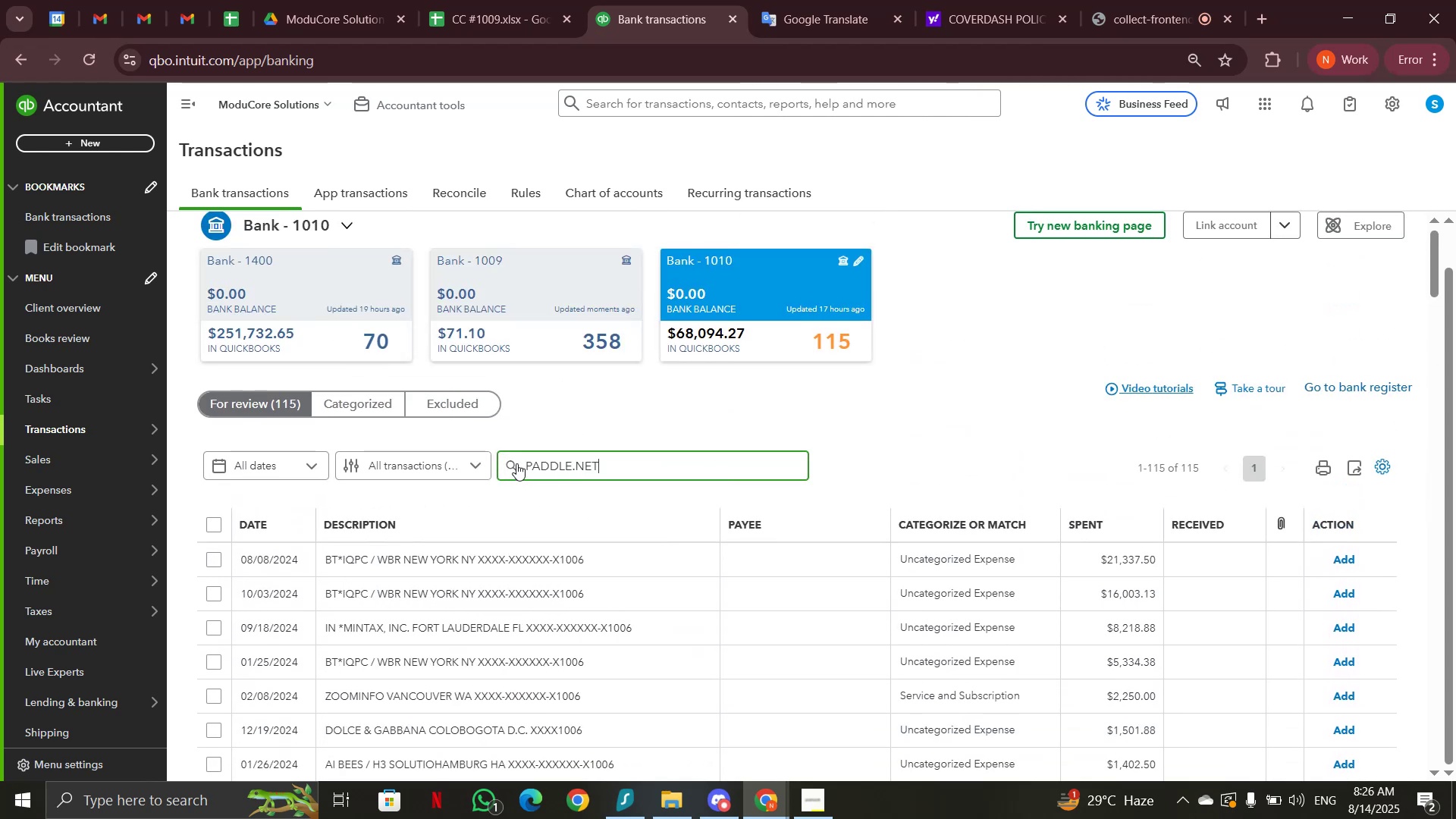 
left_click([516, 463])
 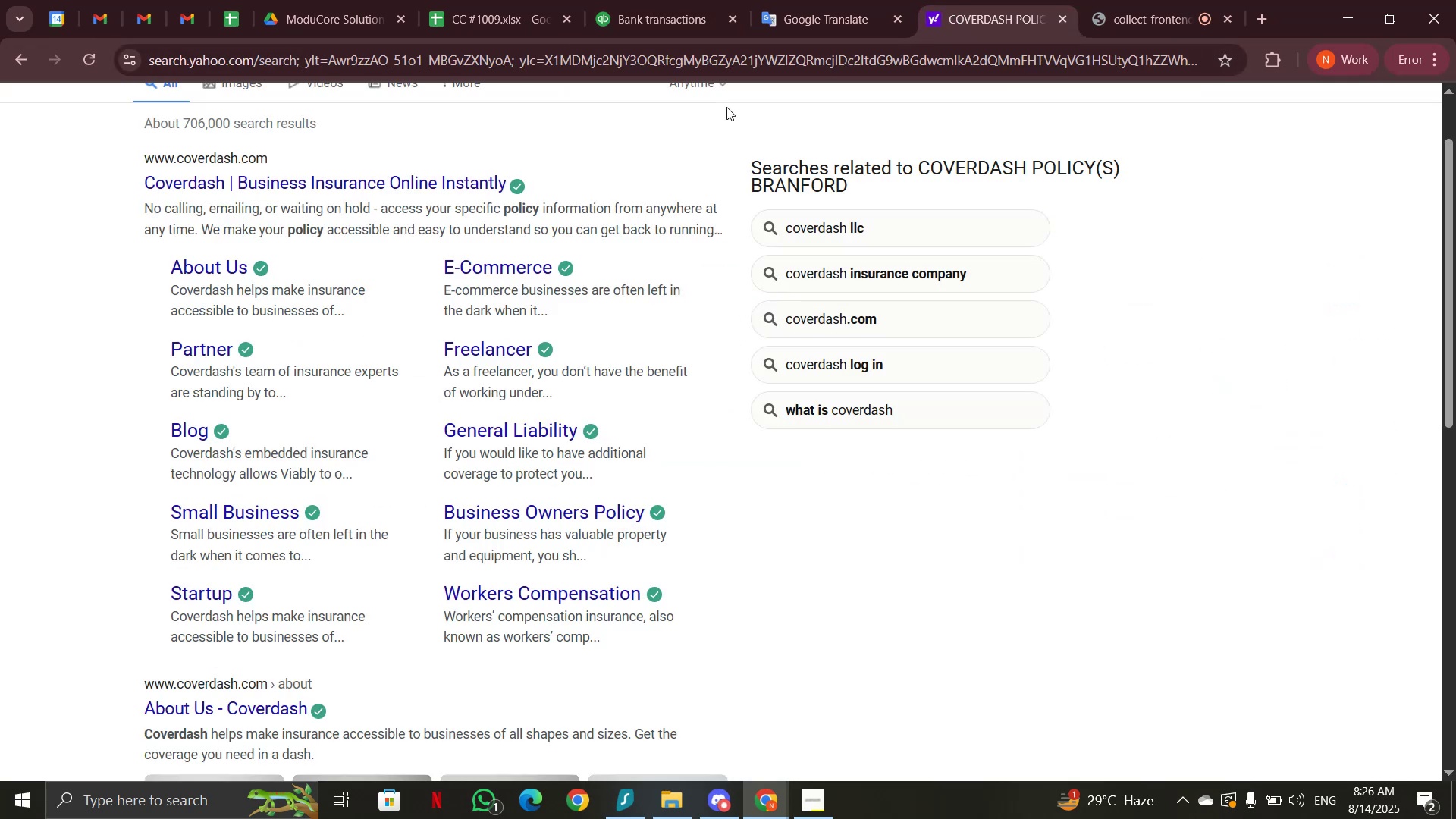 
scroll: coordinate [315, 233], scroll_direction: up, amount: 4.0
 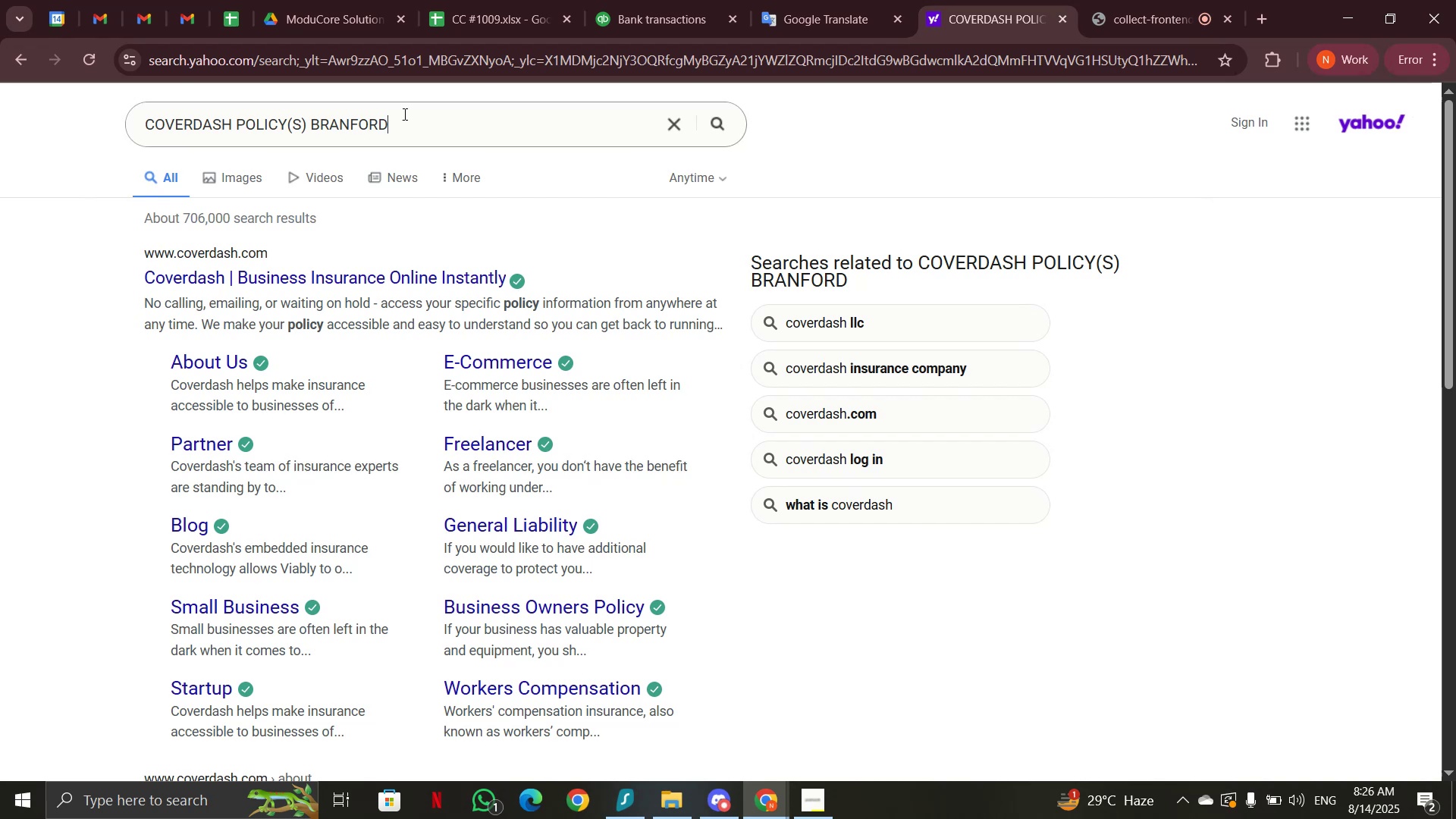 
left_click_drag(start_coordinate=[421, 114], to_coordinate=[114, 118])
 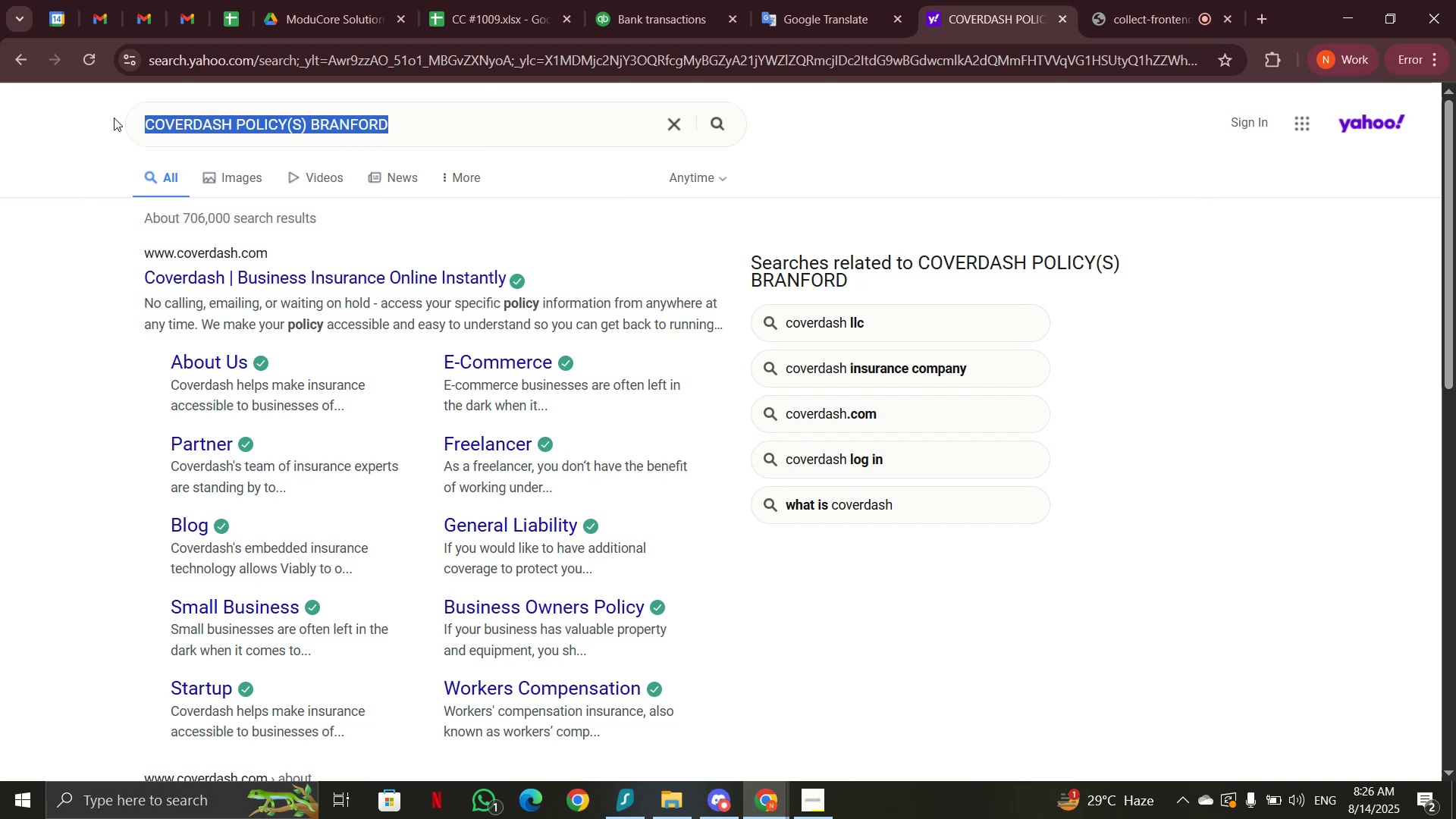 
key(Control+V)
 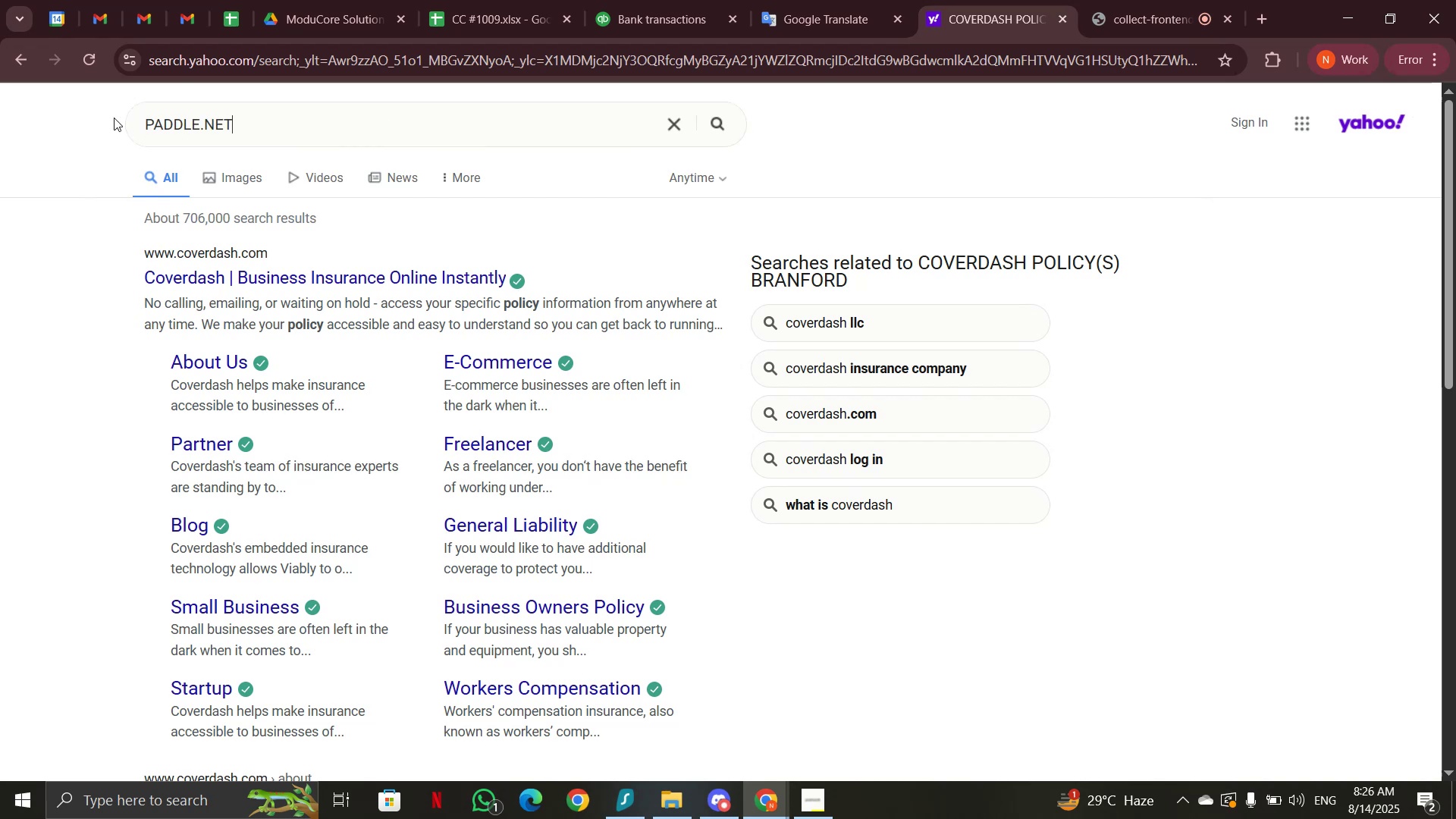 
key(Enter)
 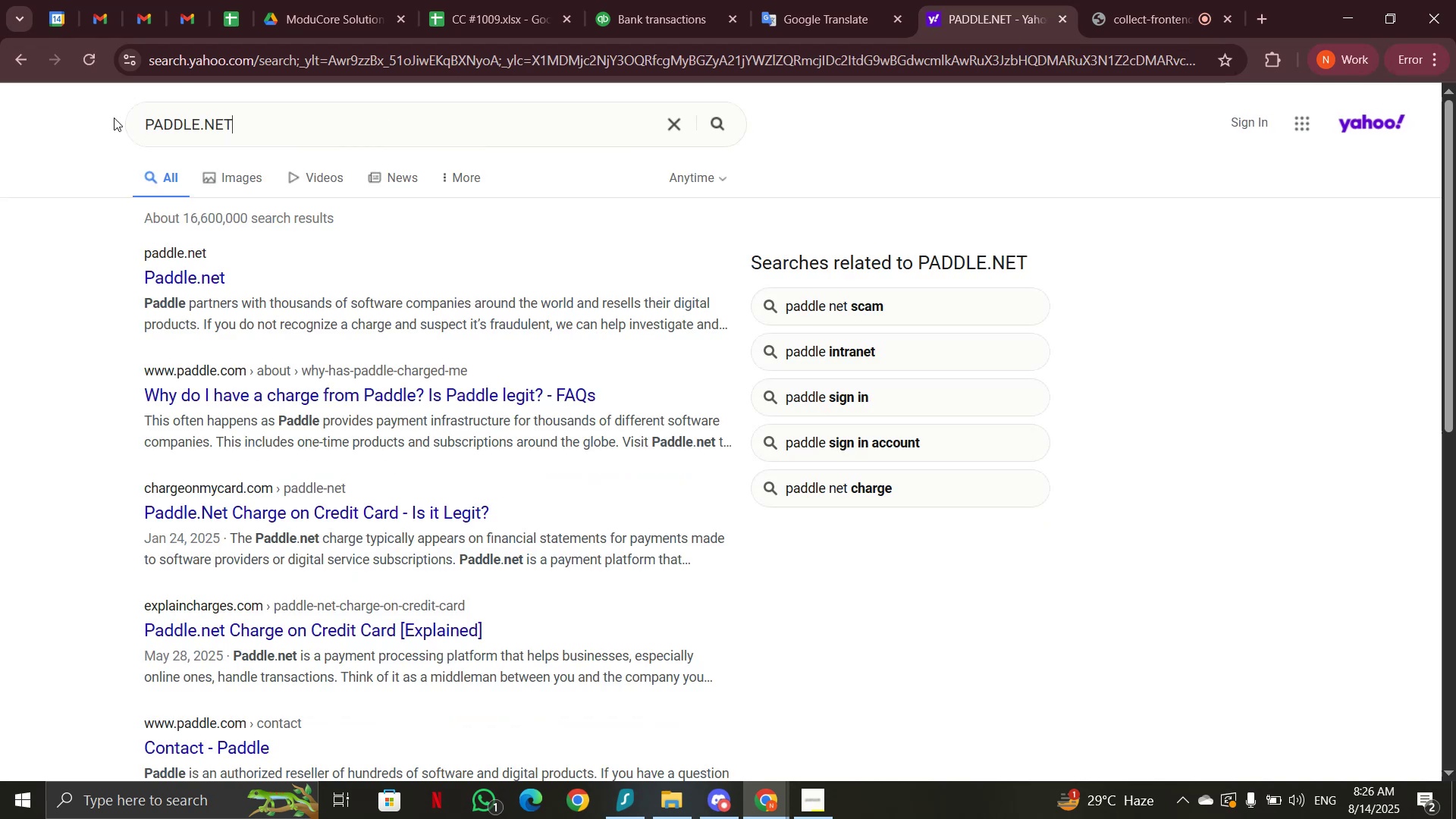 
left_click([676, 22])
 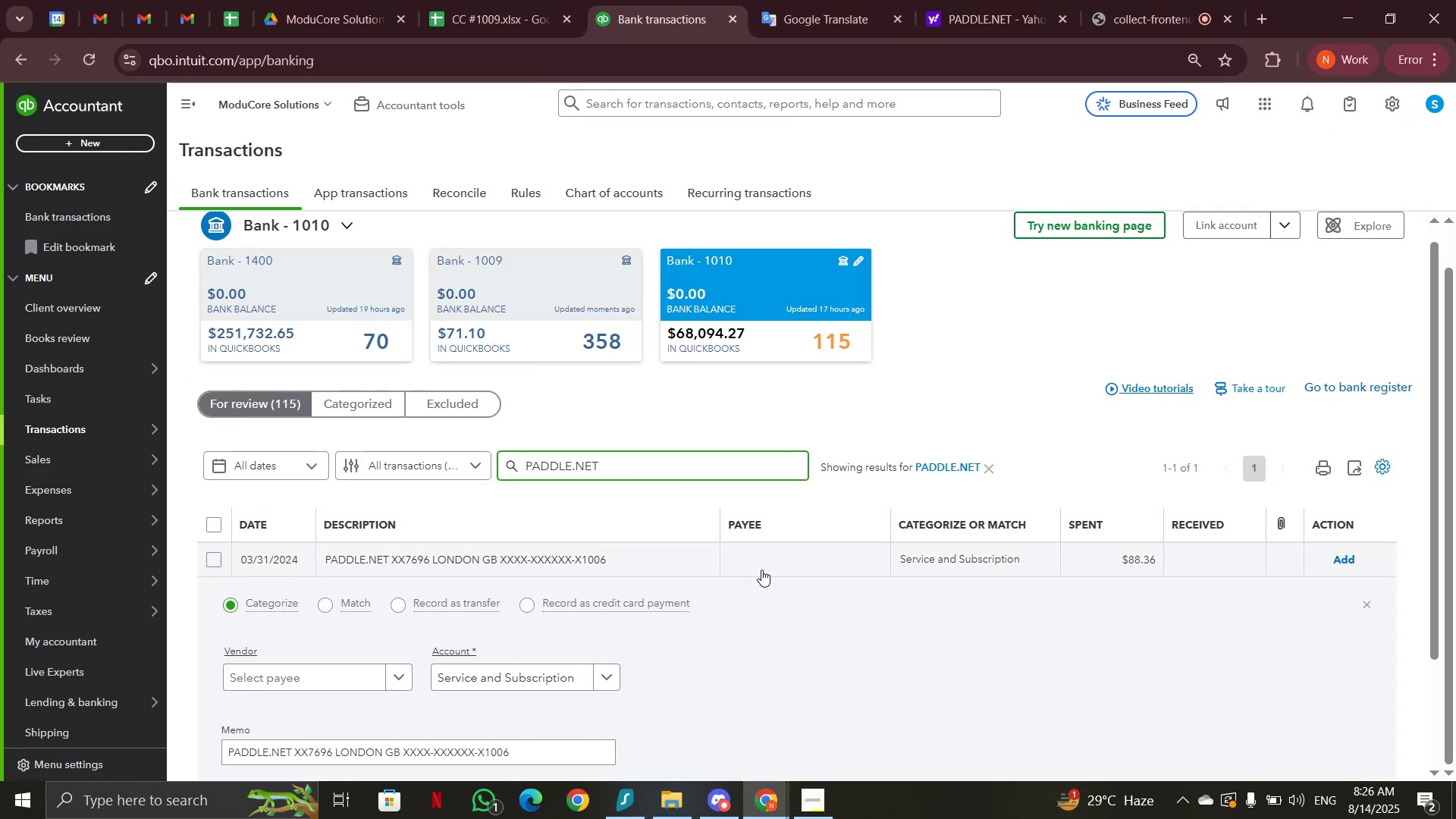 
left_click([661, 513])
 